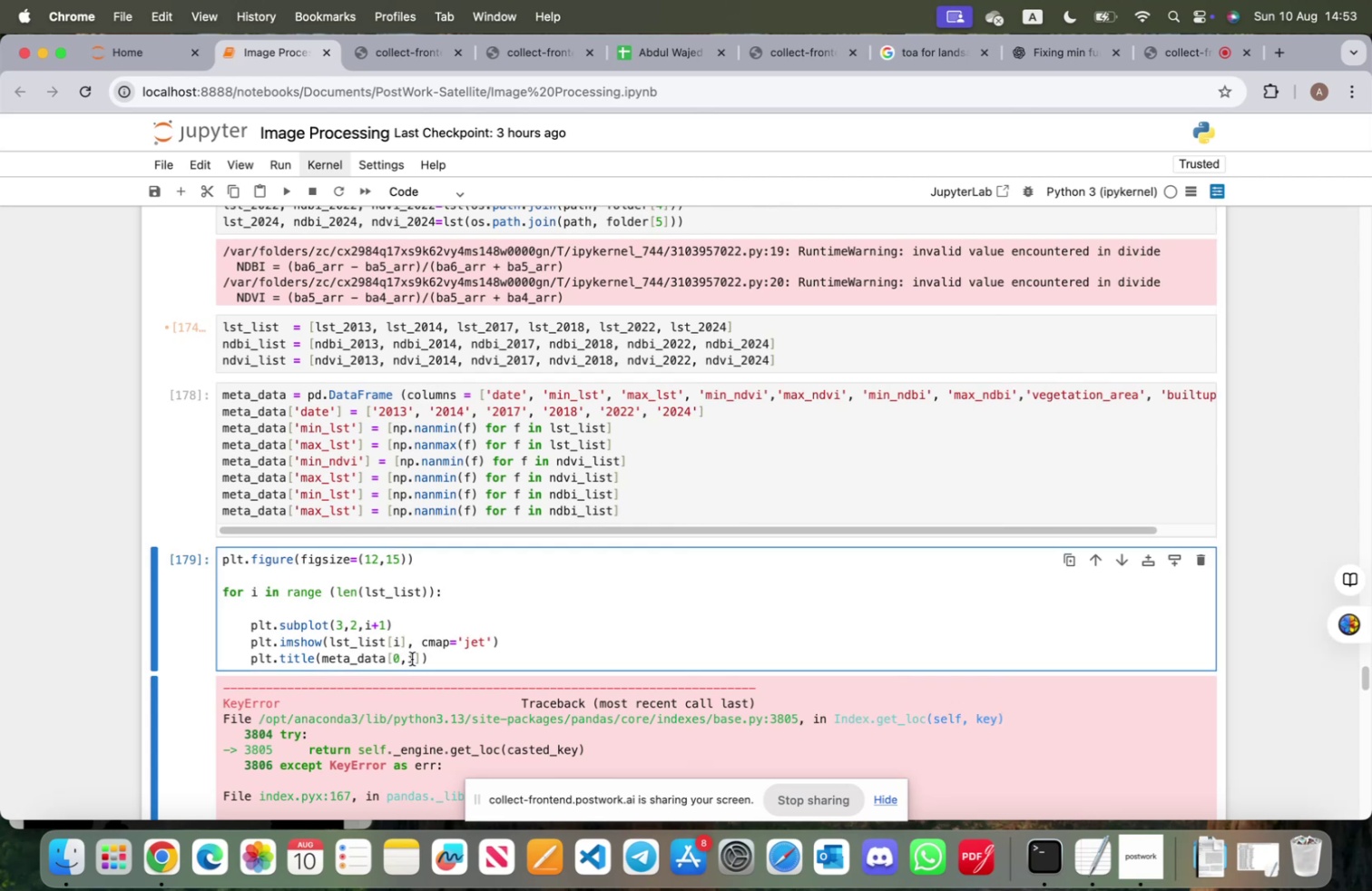 
key(Backspace)
 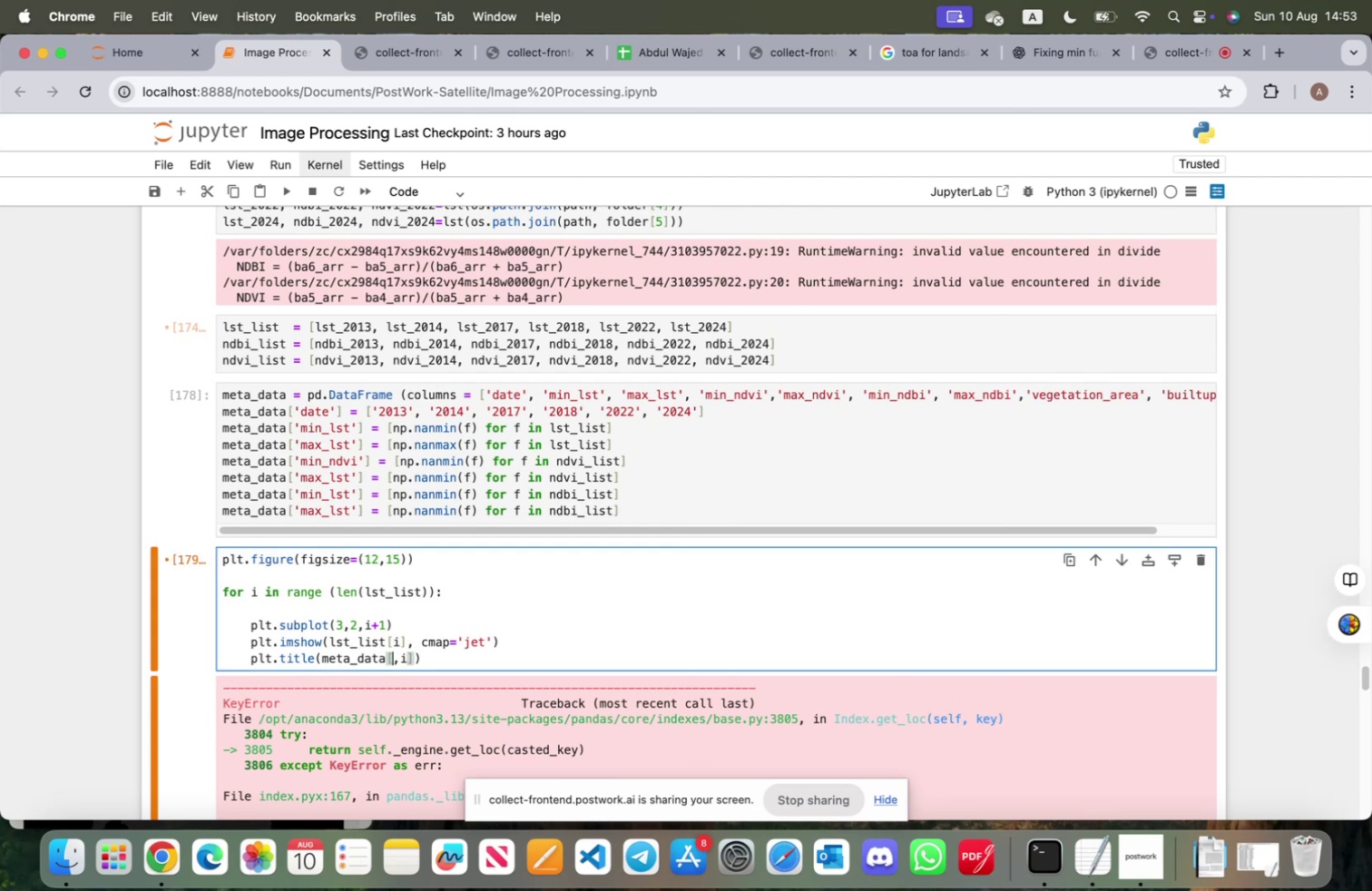 
key(I)
 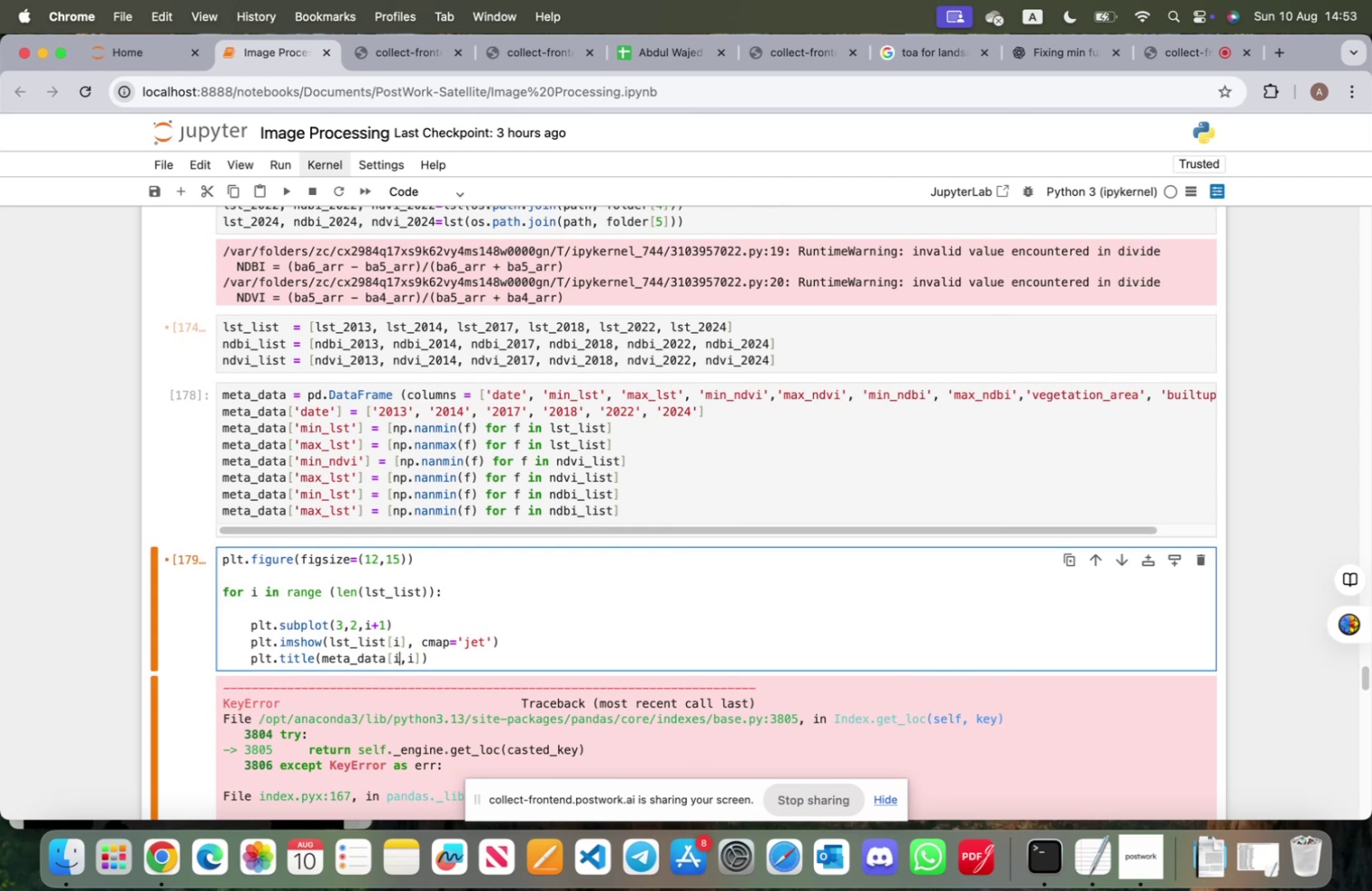 
key(ArrowRight)
 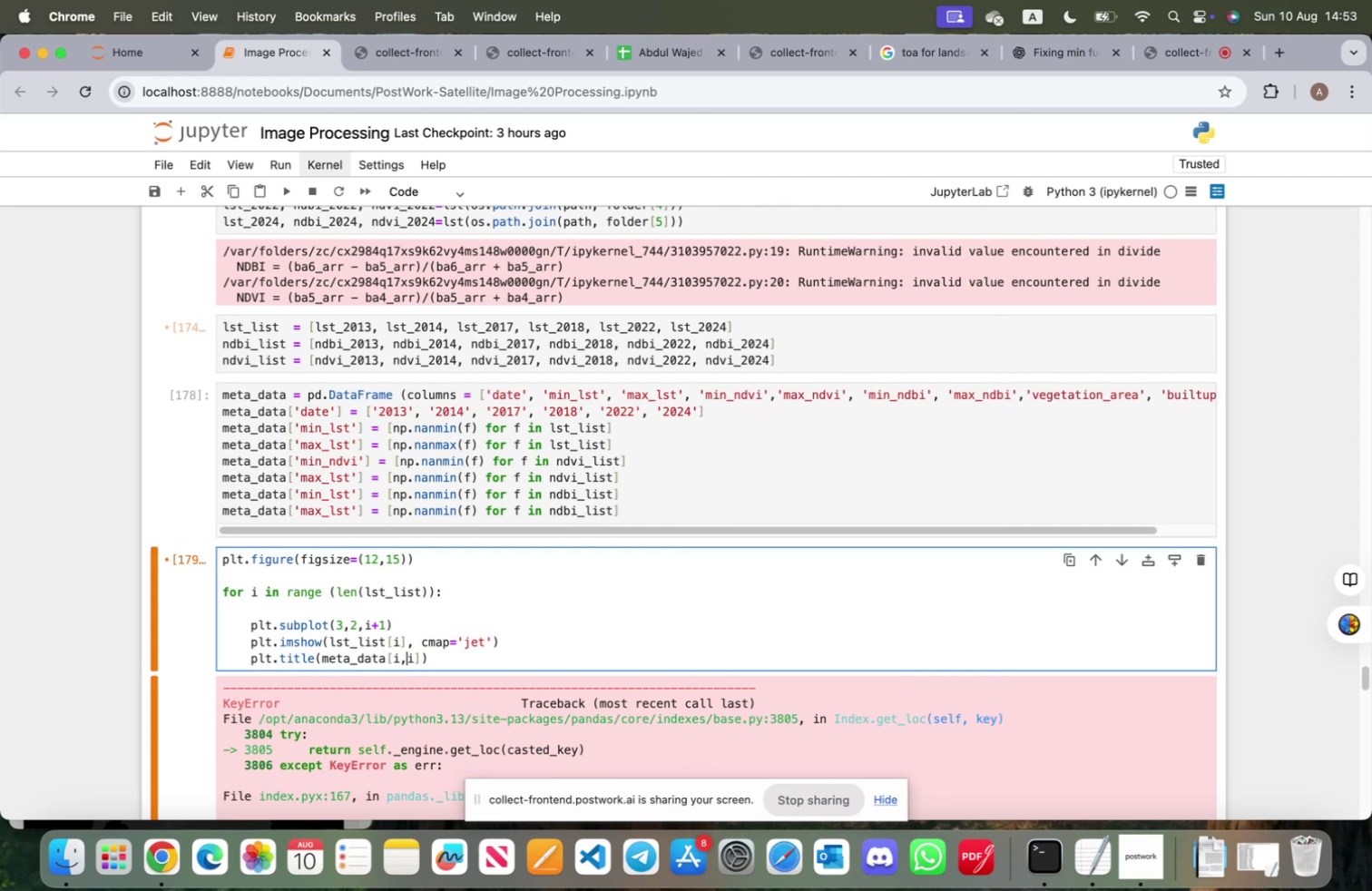 
key(ArrowRight)
 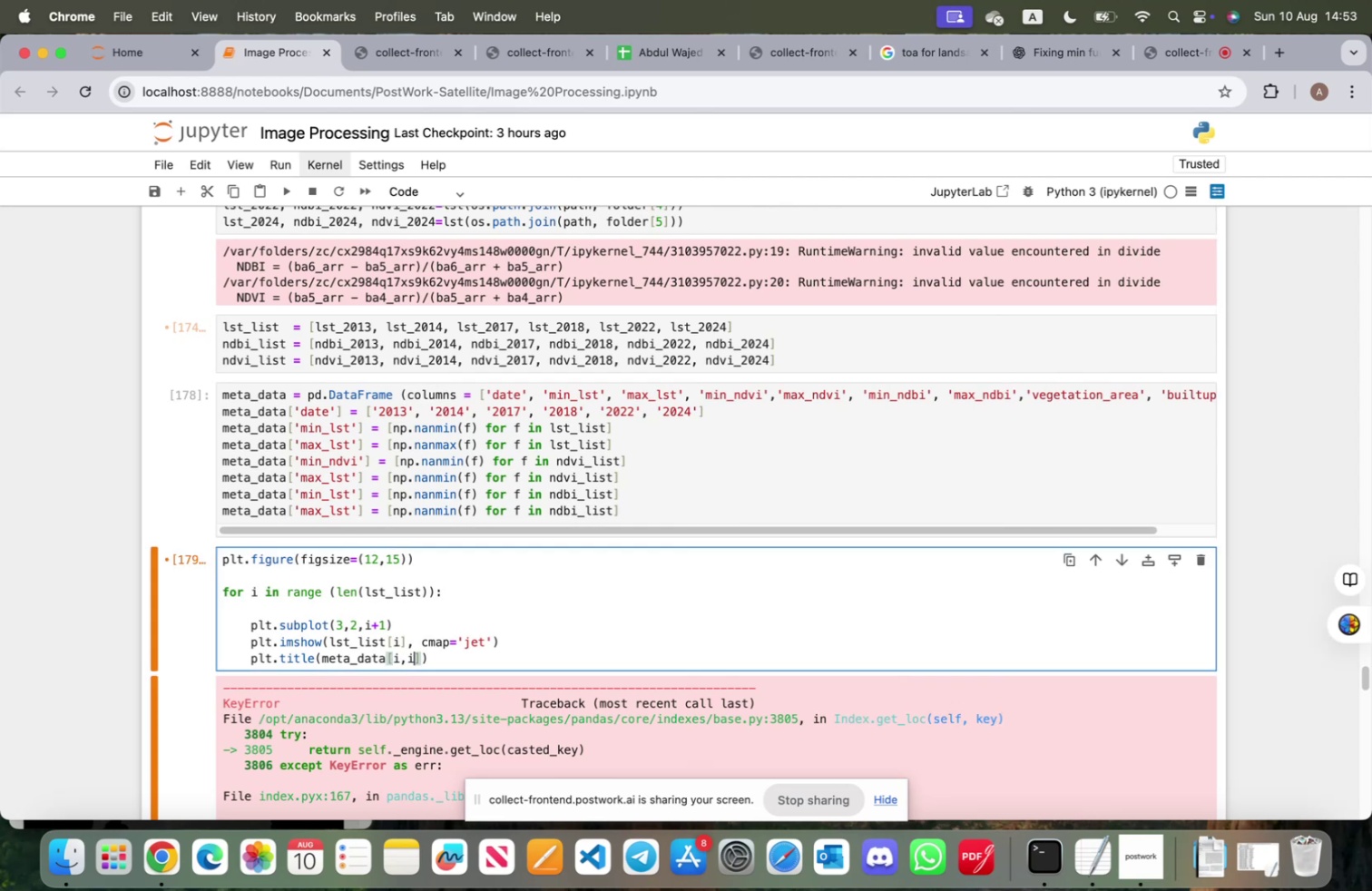 
key(Backspace)
 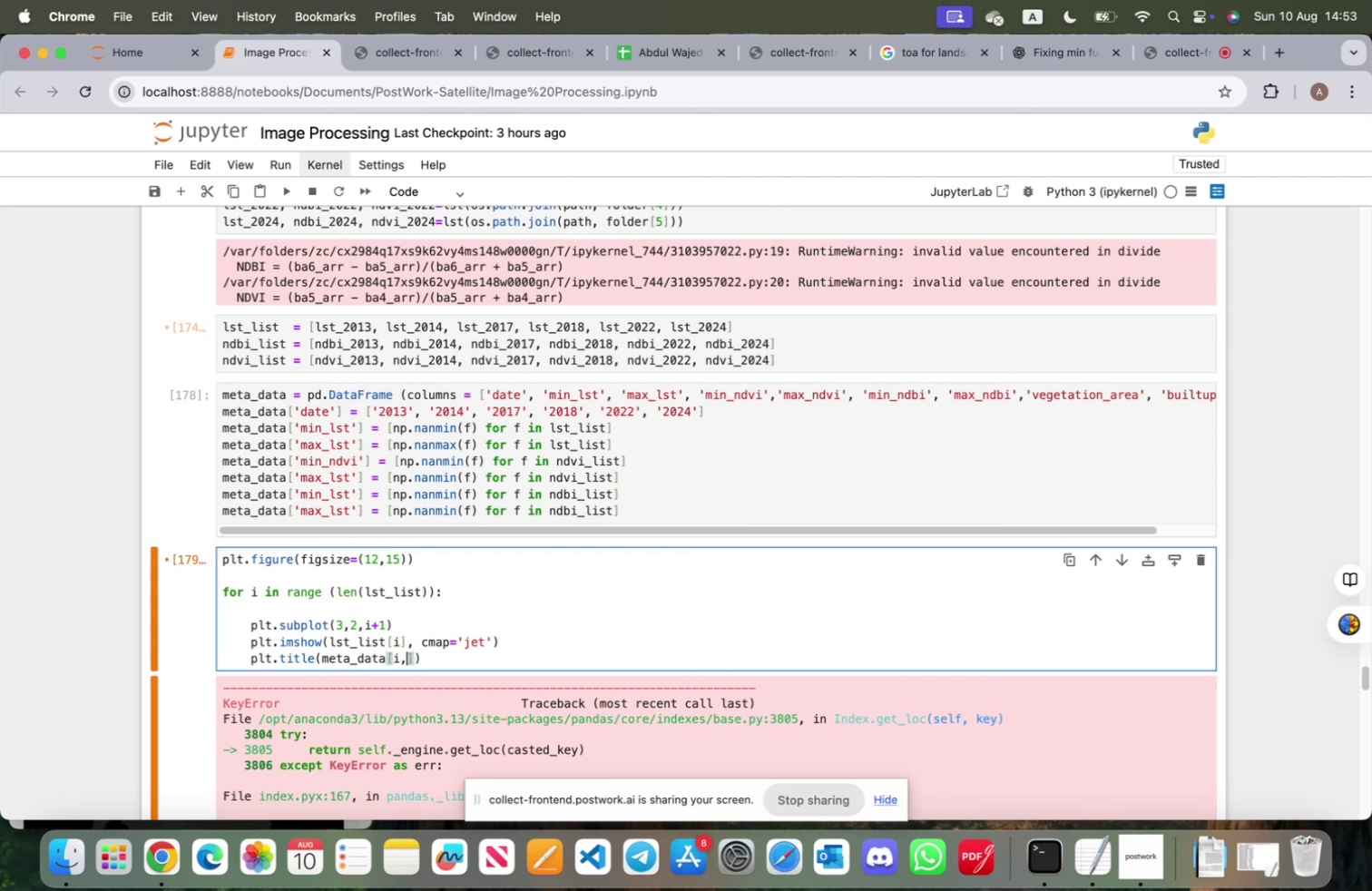 
key(0)
 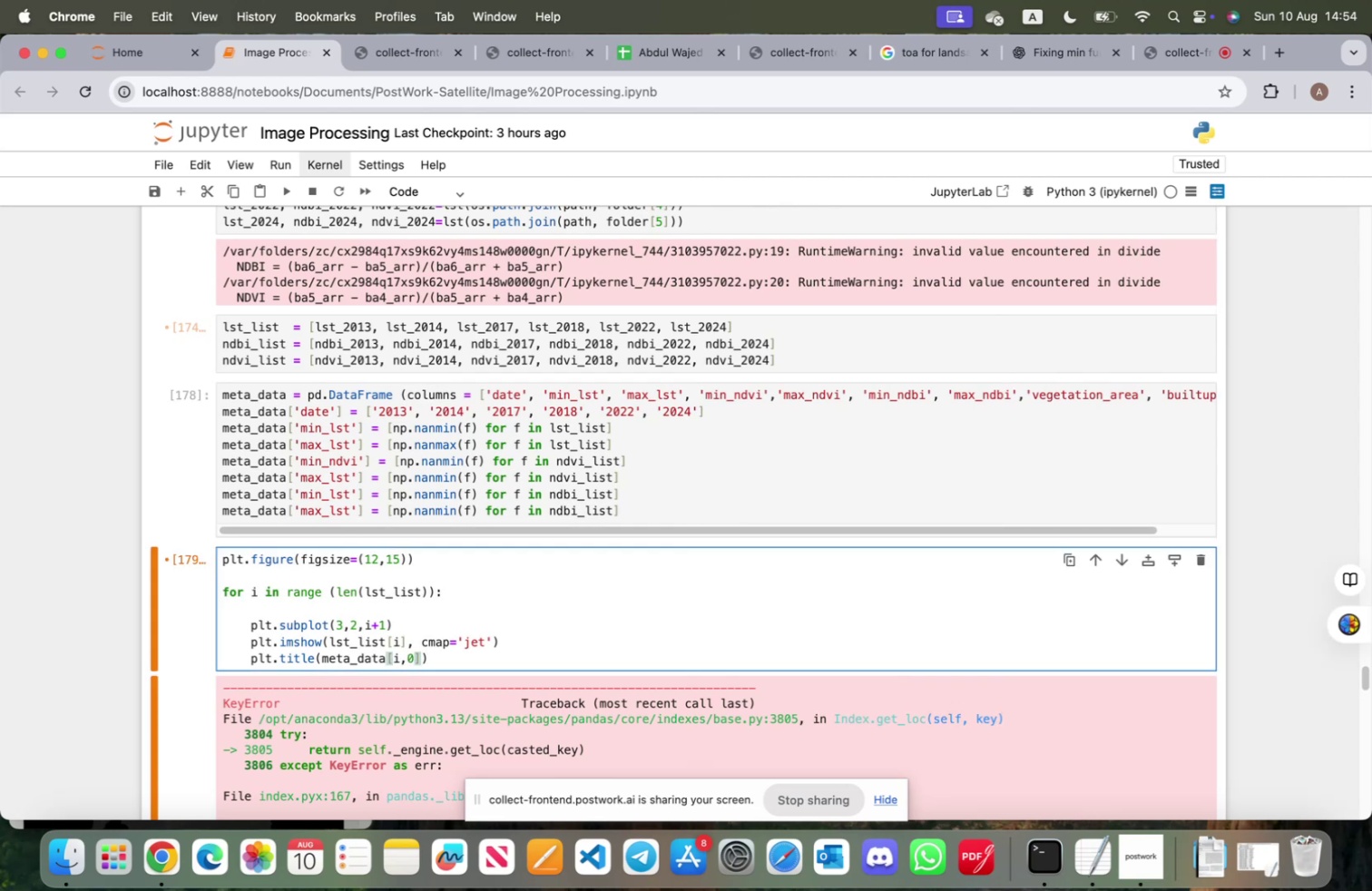 
key(Shift+ShiftRight)
 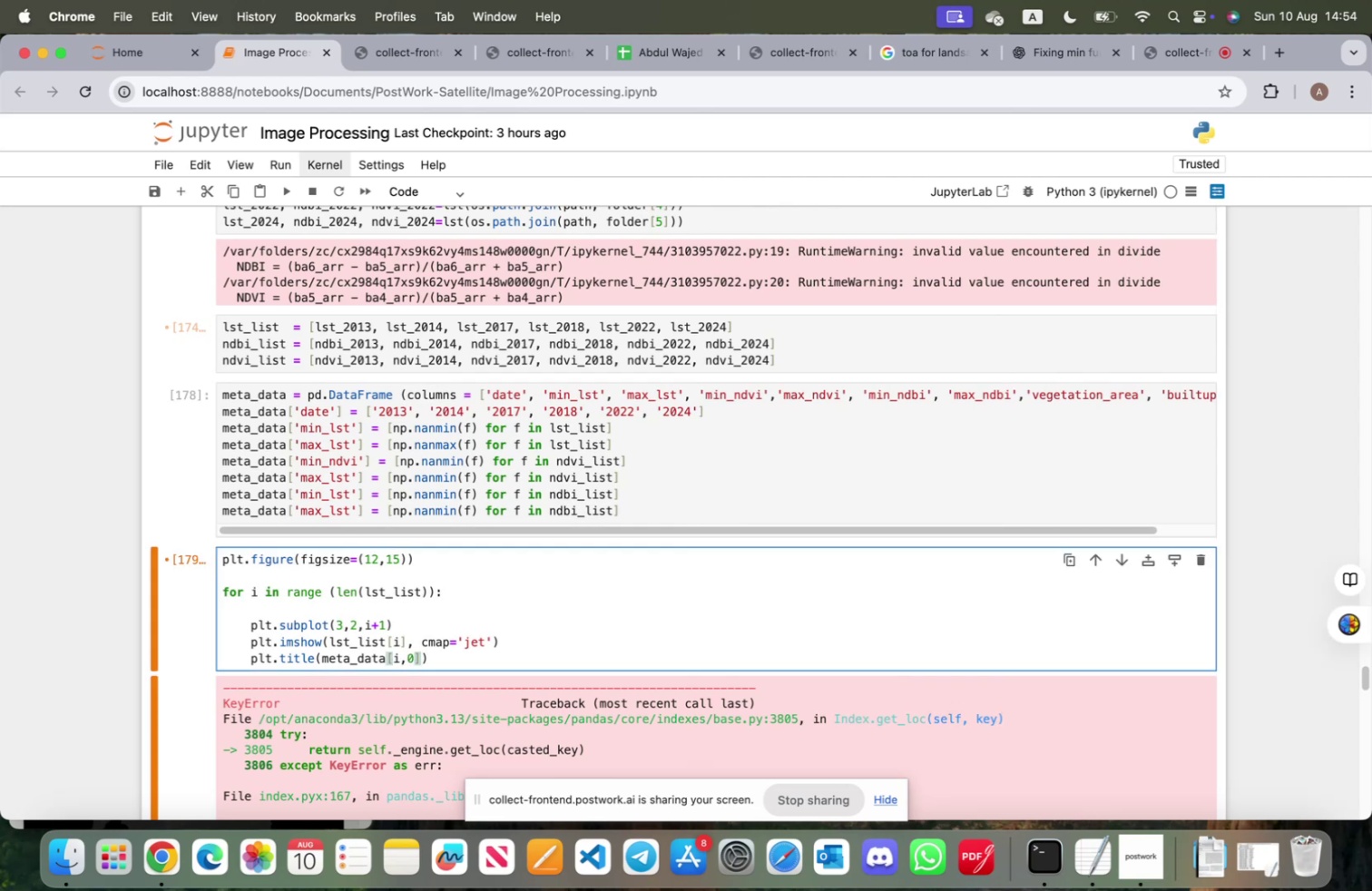 
key(Shift+Enter)
 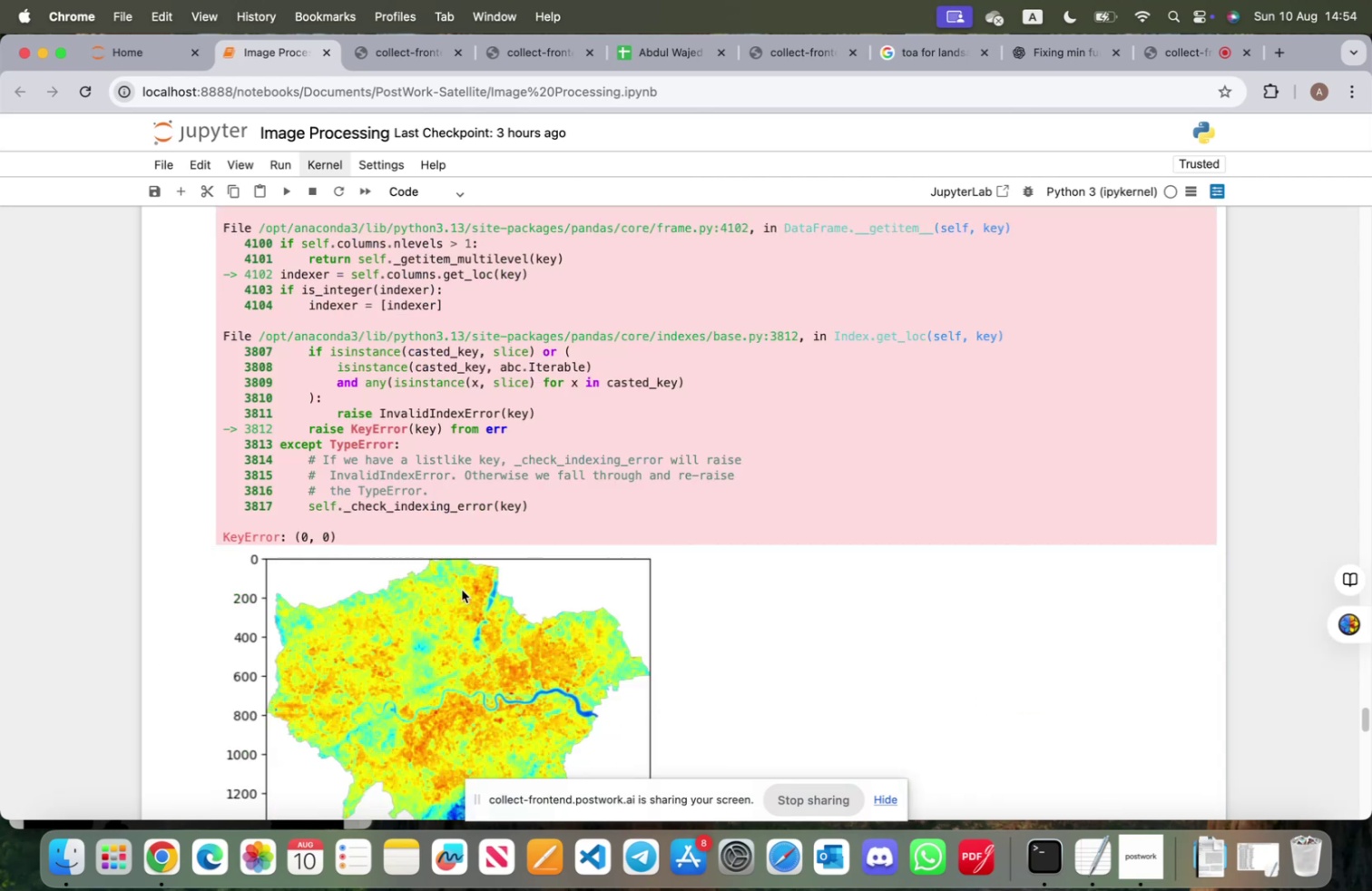 
scroll: coordinate [462, 587], scroll_direction: up, amount: 20.0
 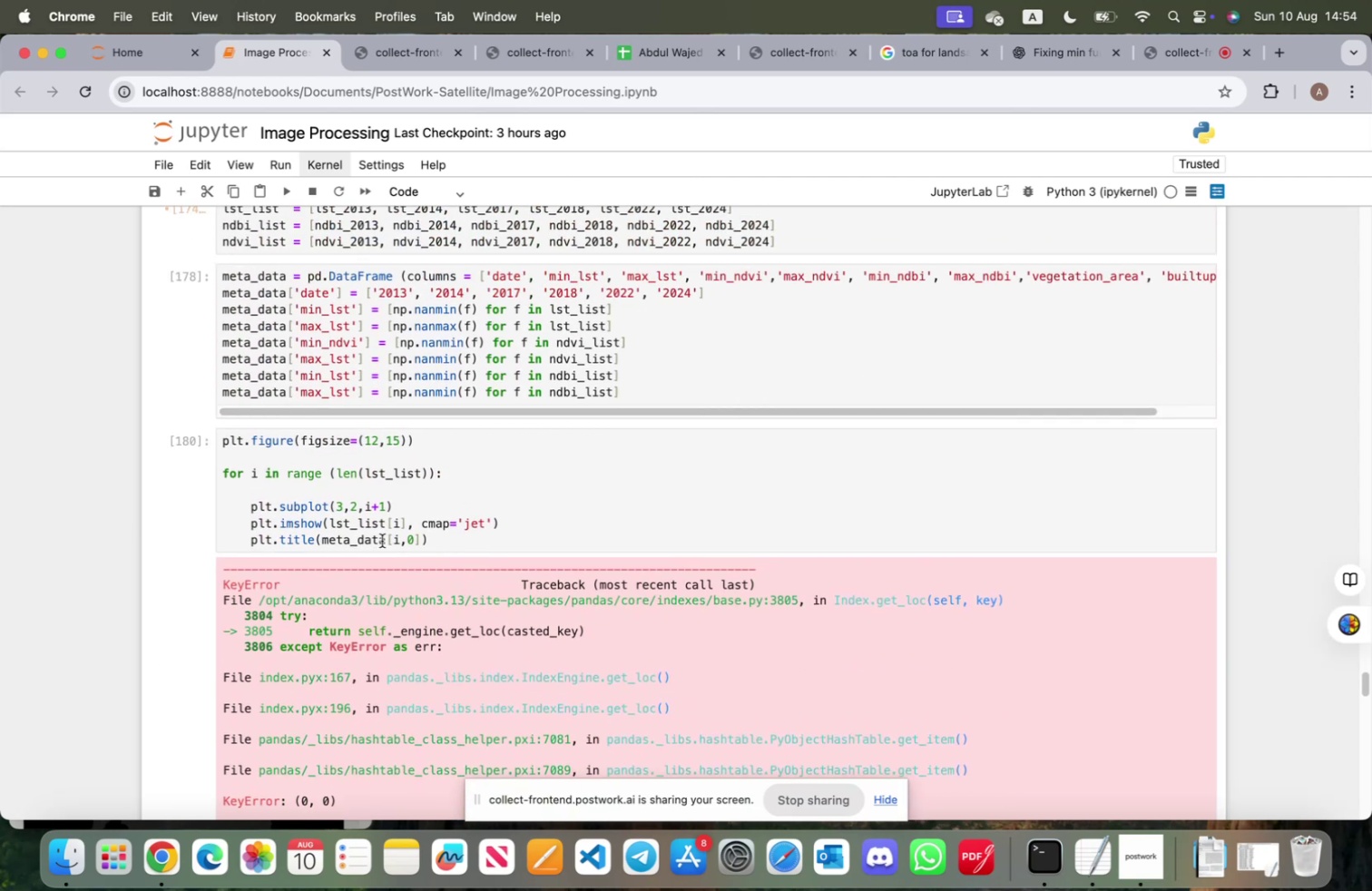 
left_click([386, 540])
 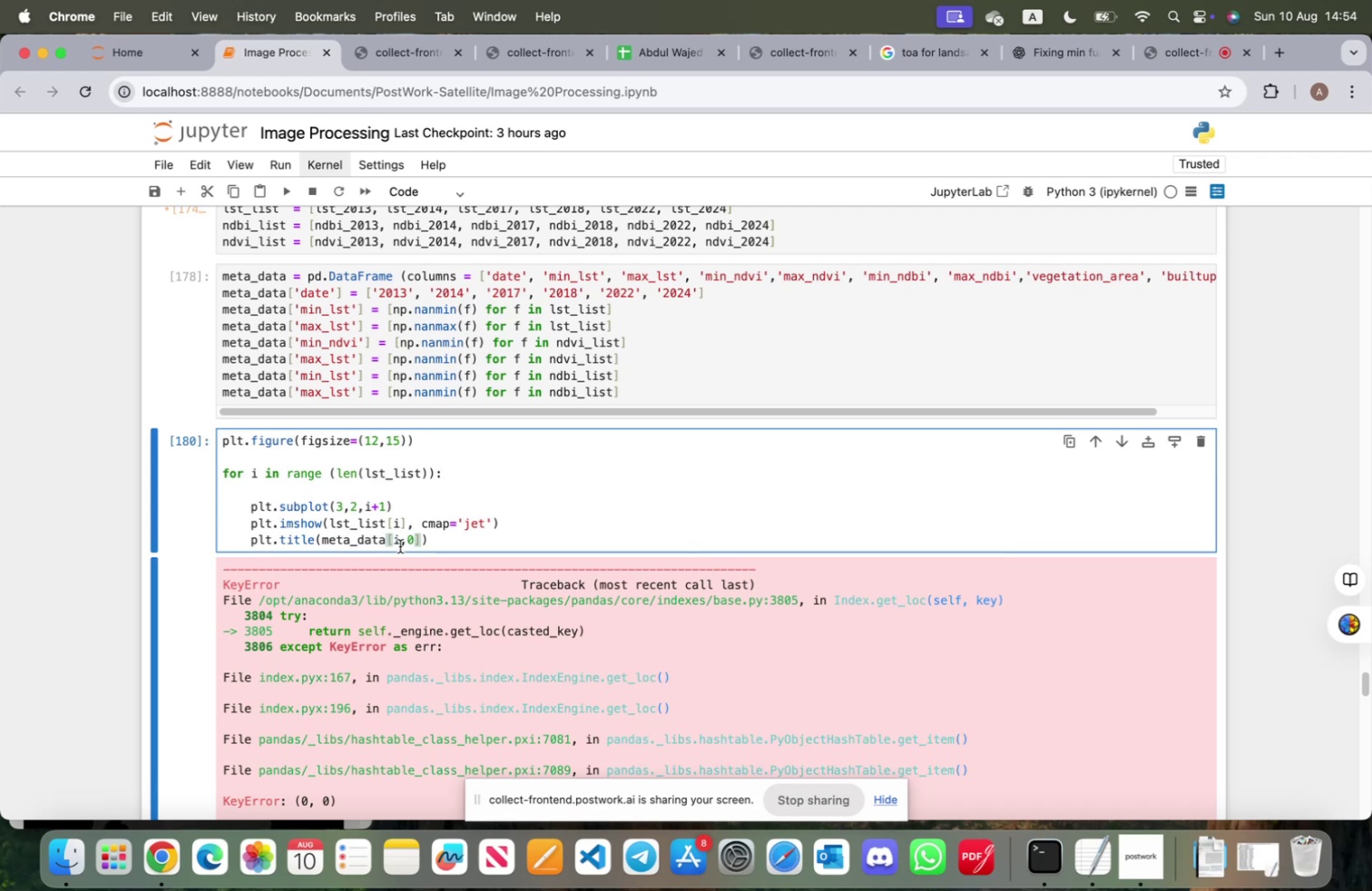 
type(.loc)
 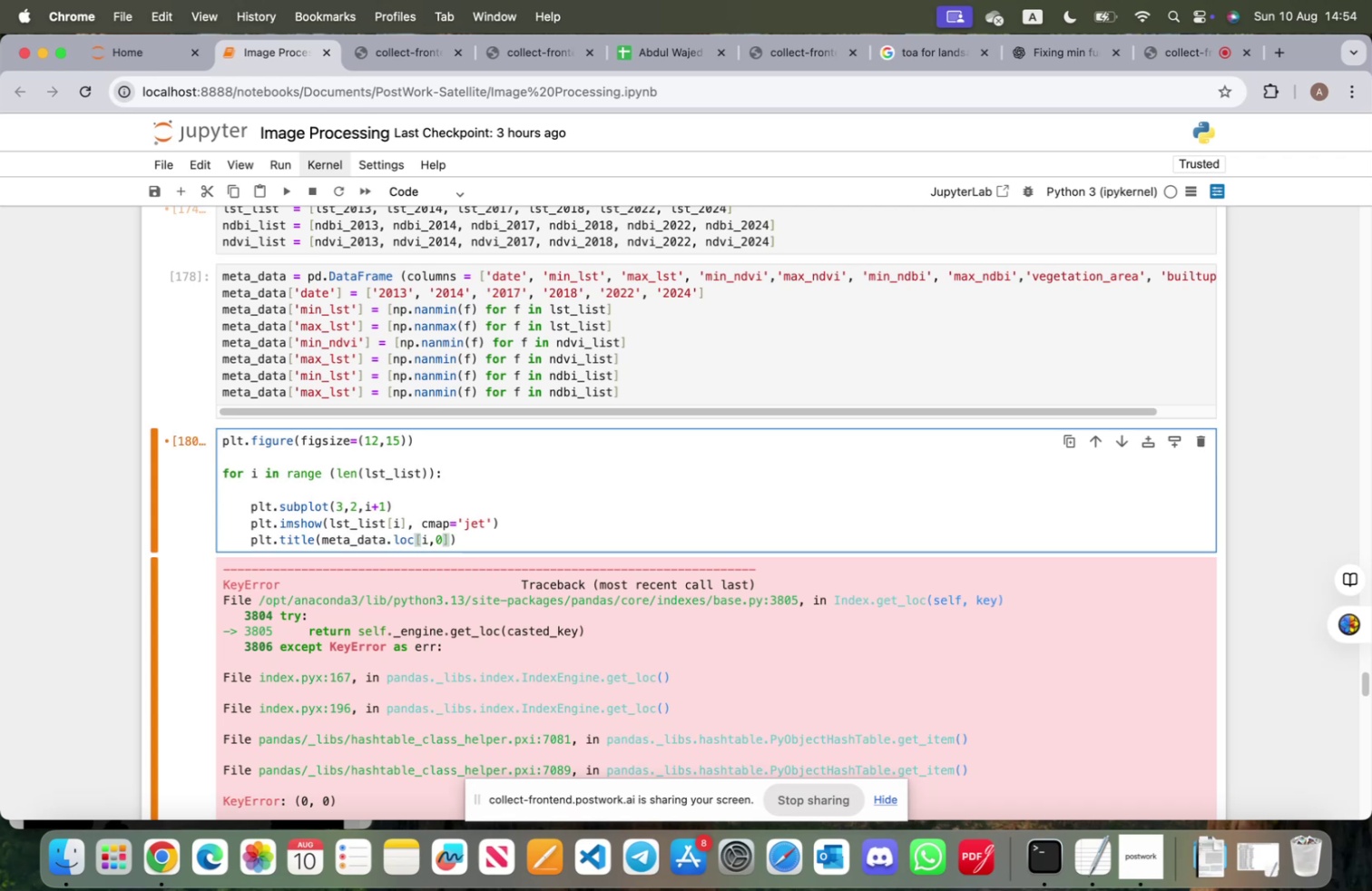 
key(Shift+Enter)
 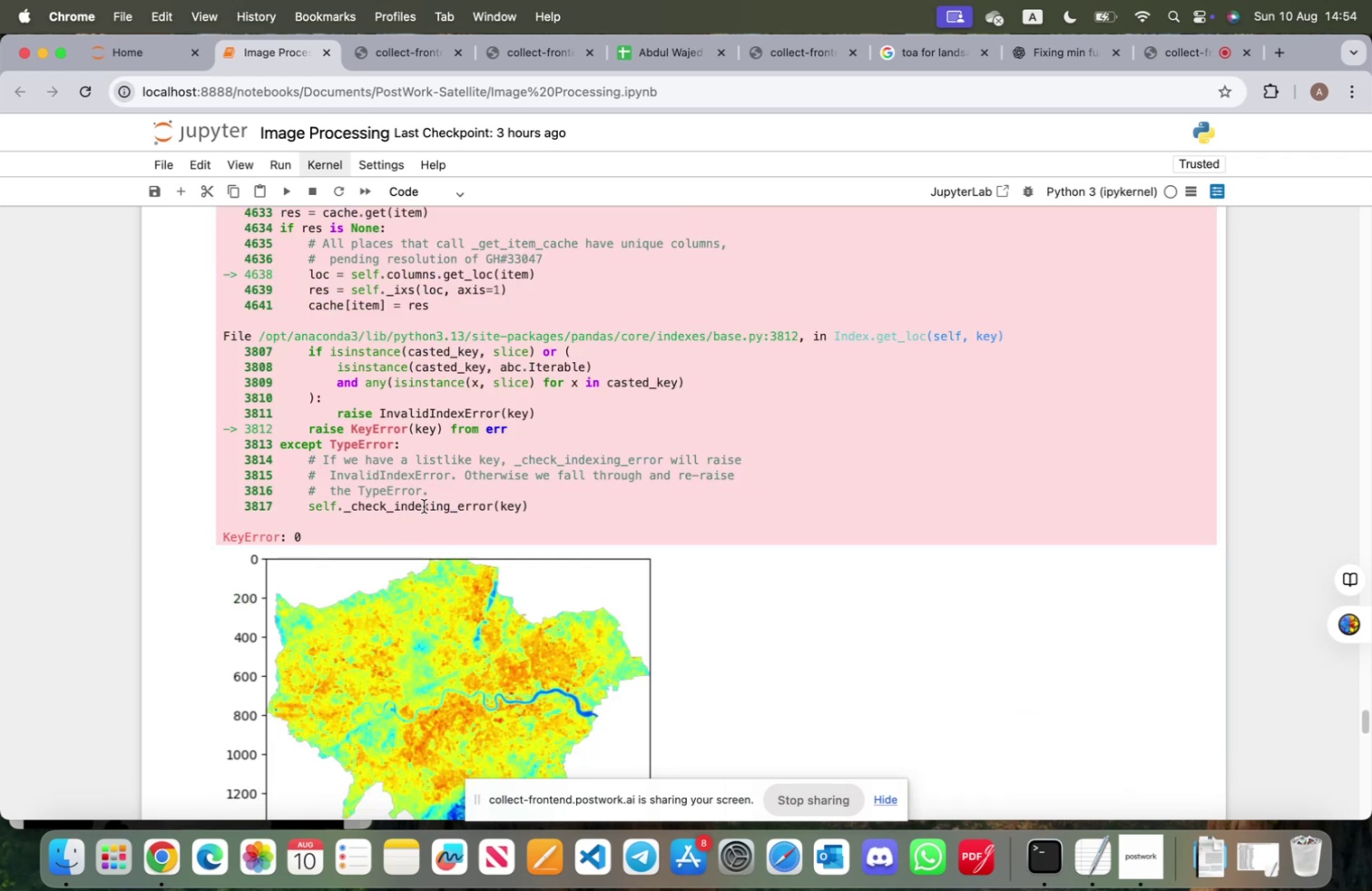 
scroll: coordinate [531, 540], scroll_direction: up, amount: 29.0
 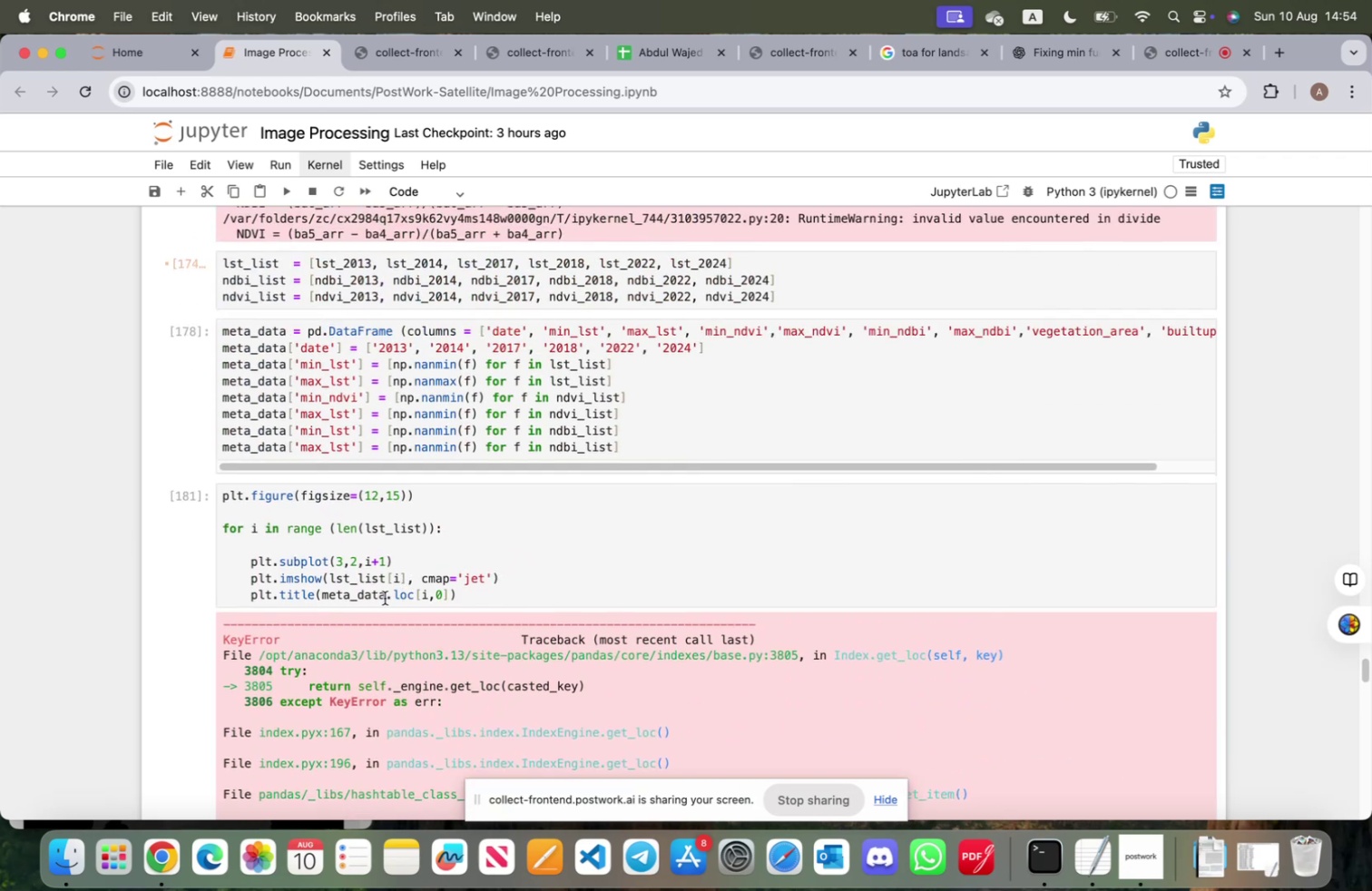 
left_click([386, 595])
 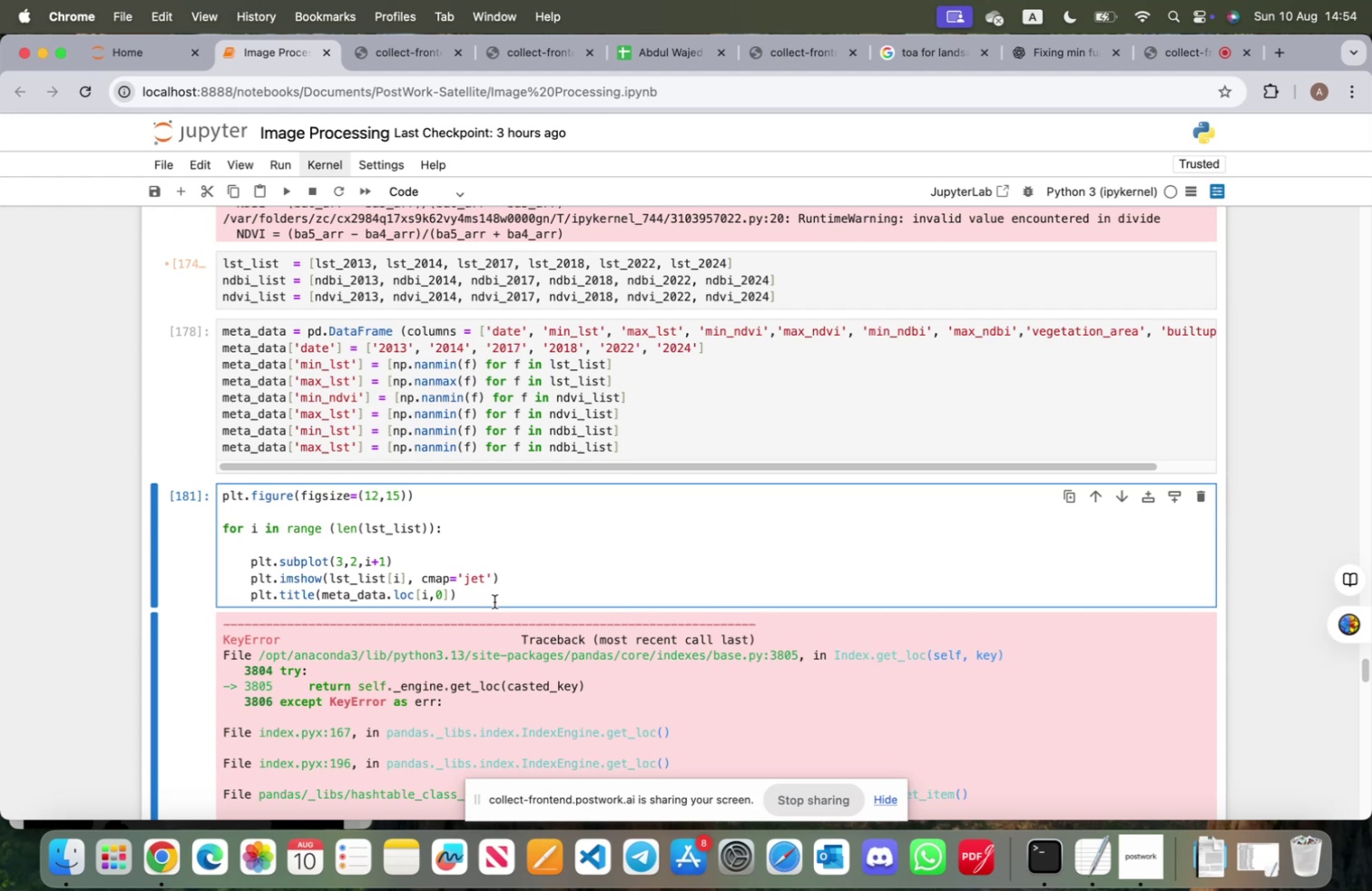 
hold_key(key=ArrowRight, duration=0.93)
 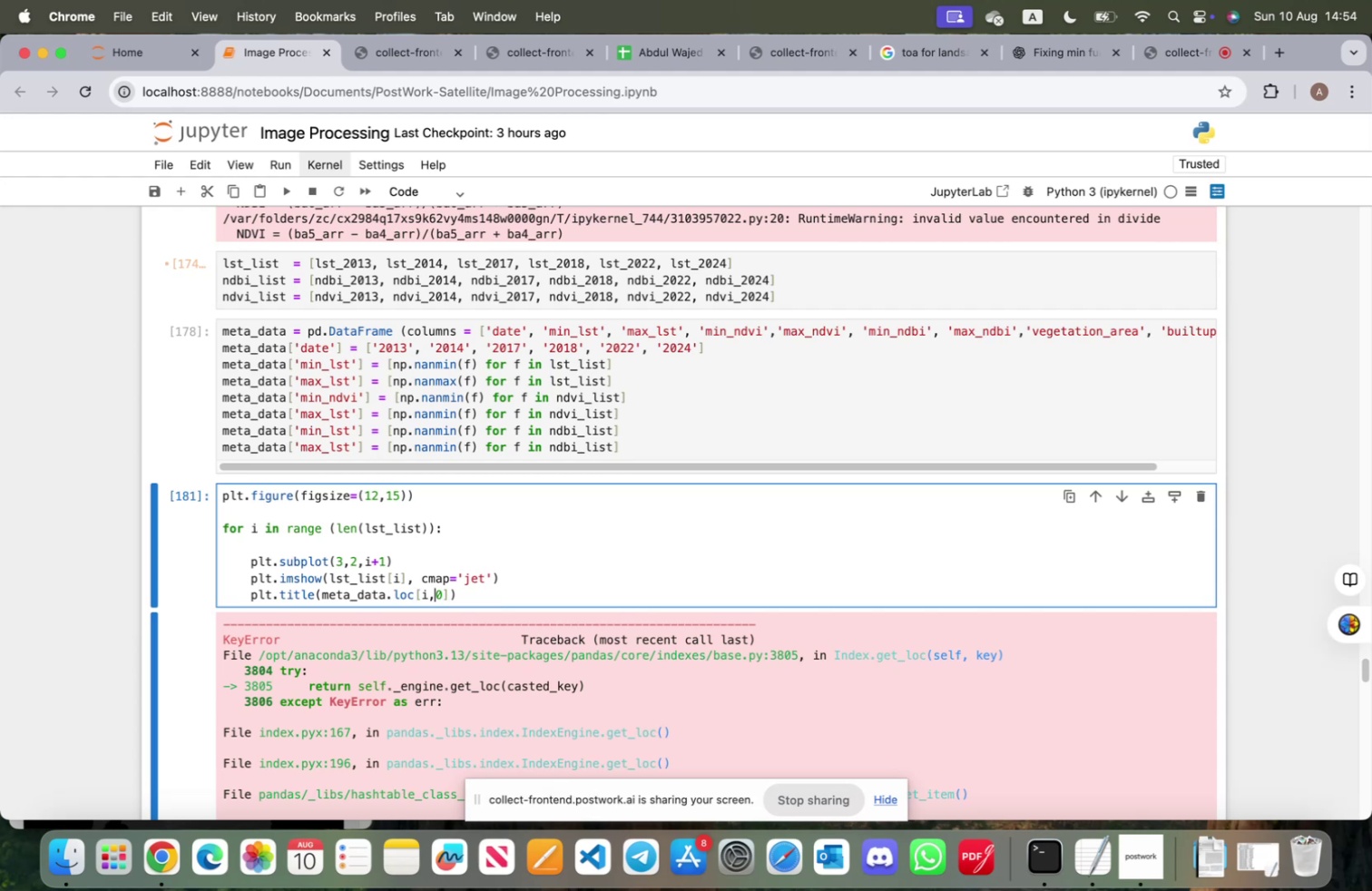 
key(ArrowRight)
 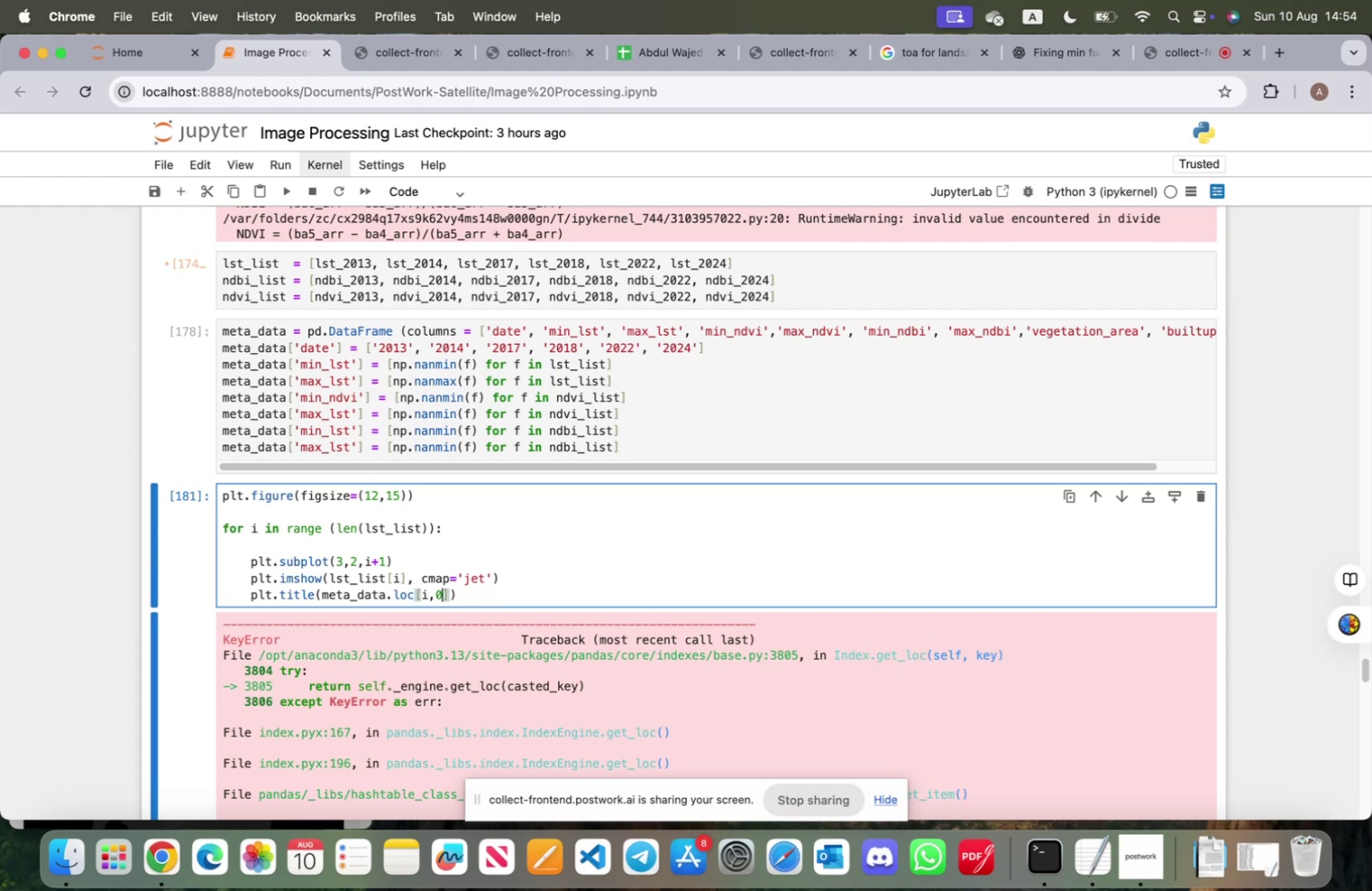 
key(ArrowRight)
 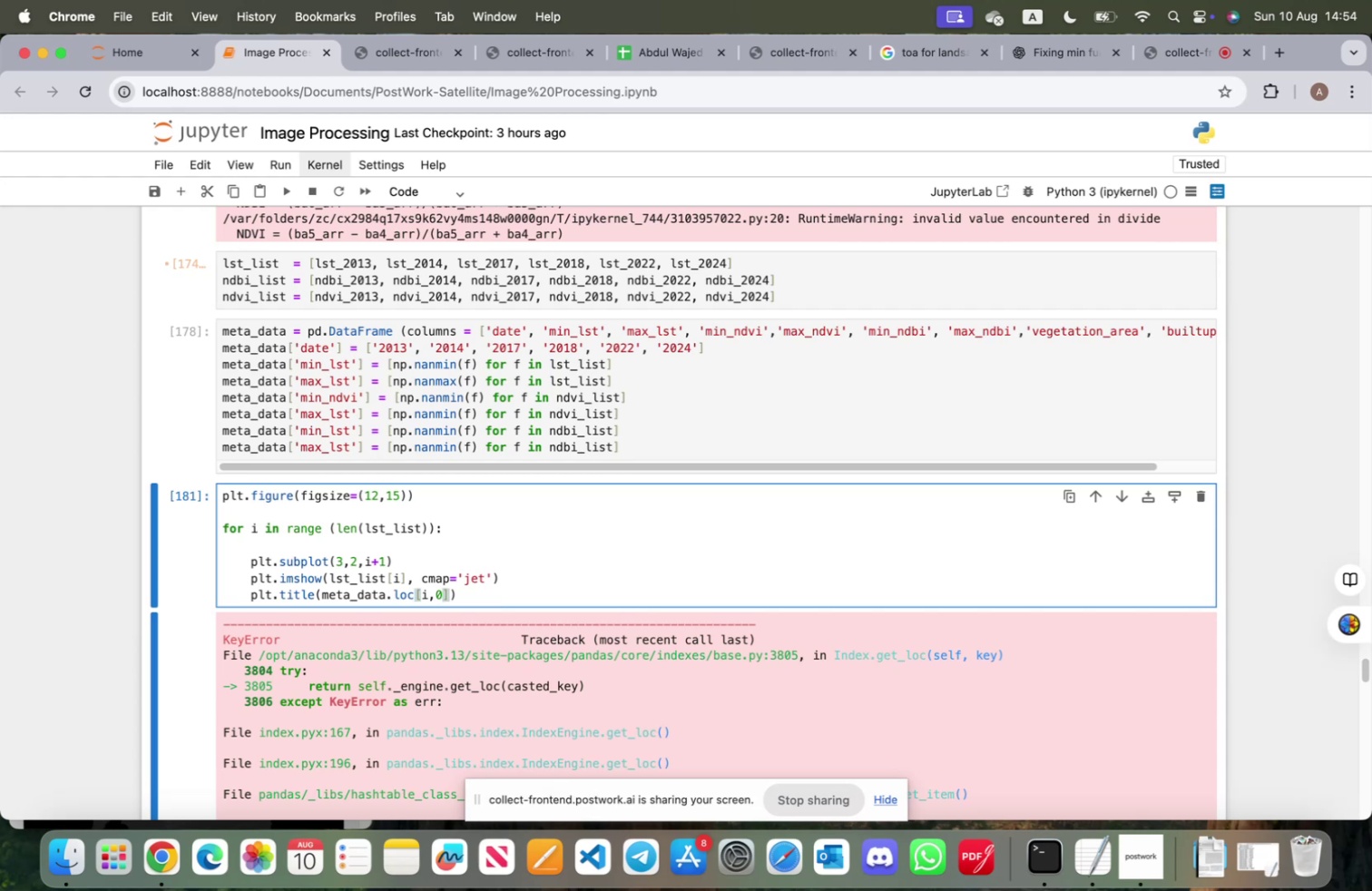 
key(Backspace)
 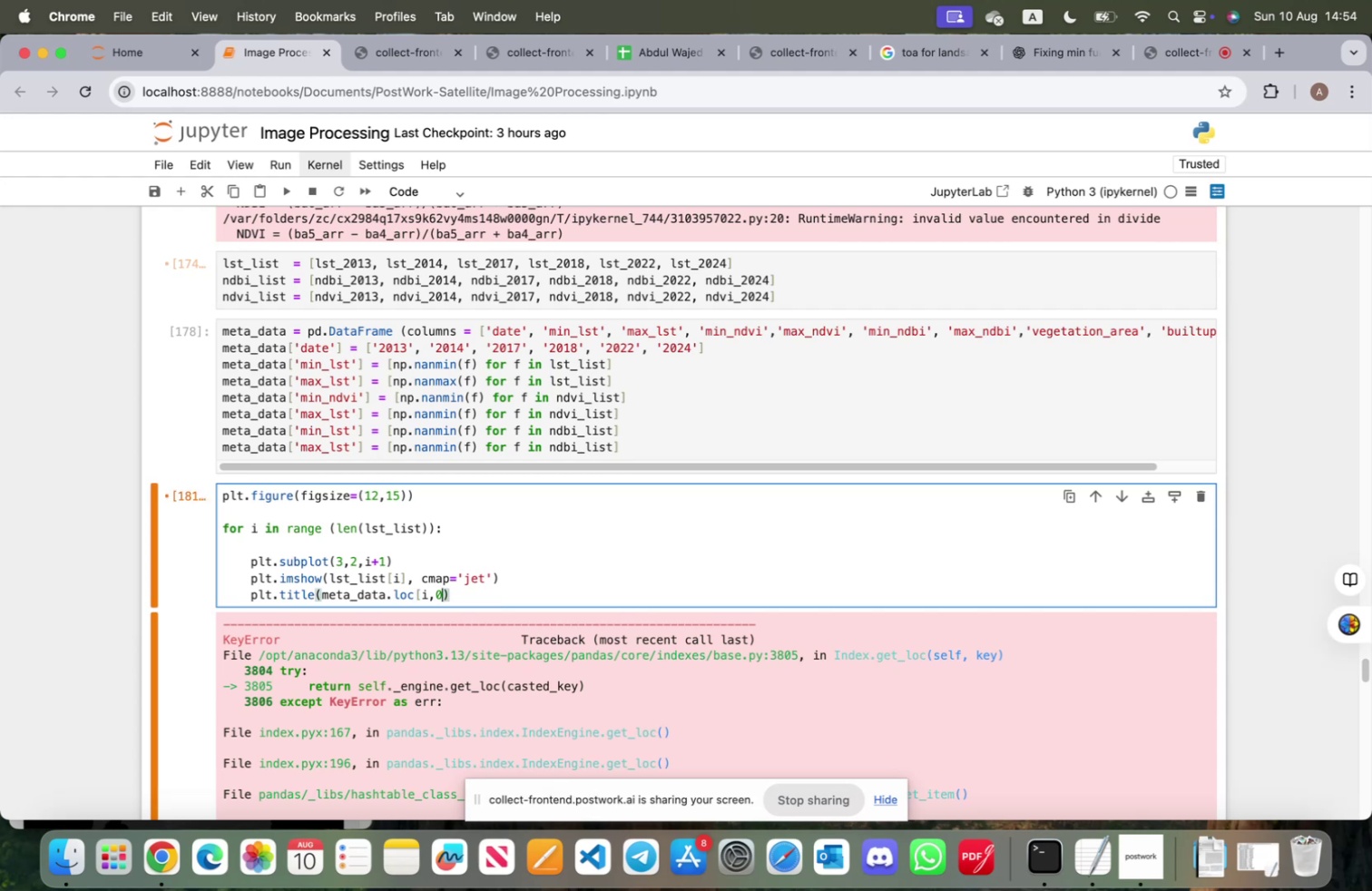 
key(Backspace)
 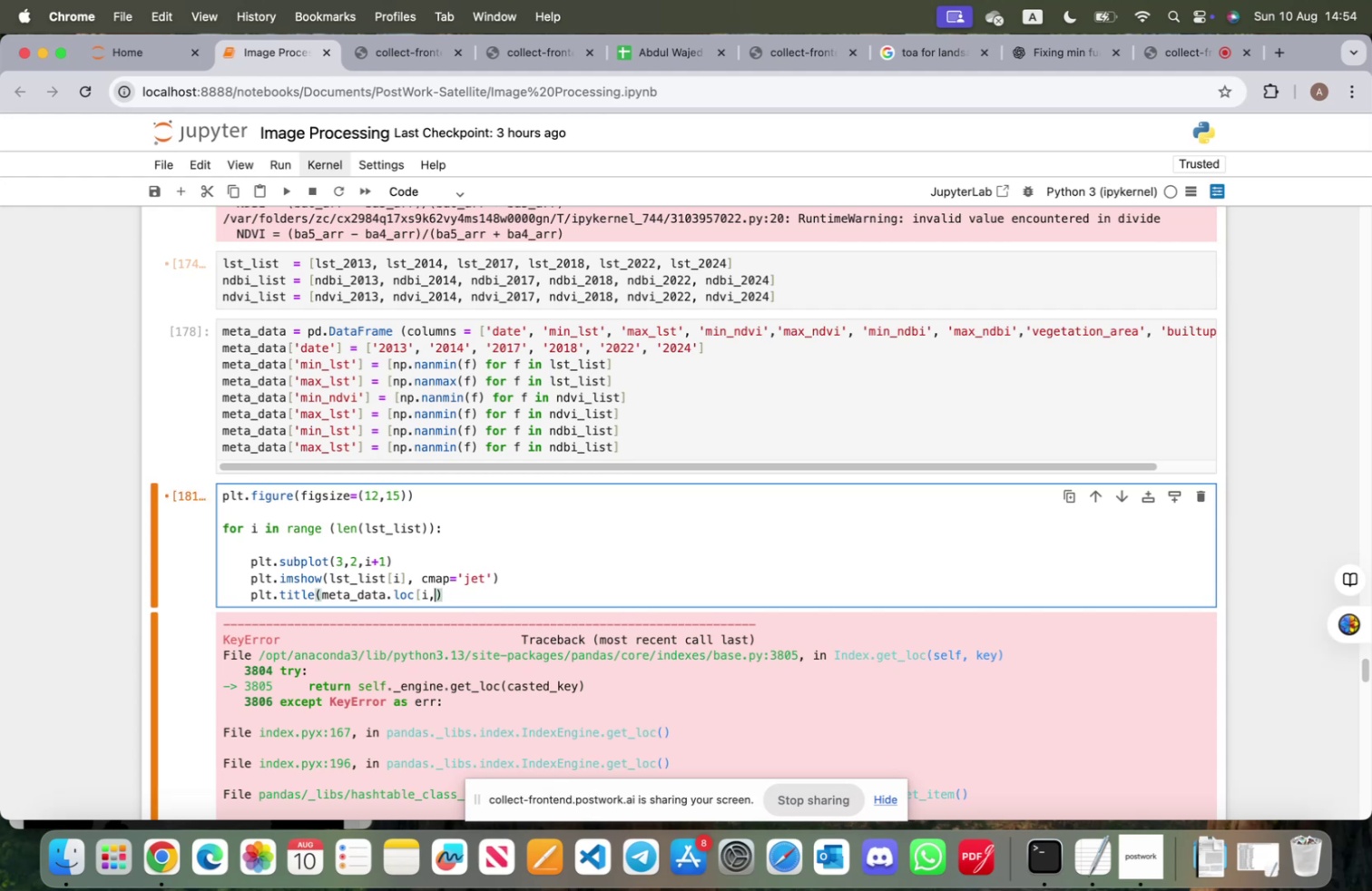 
key(Backspace)
 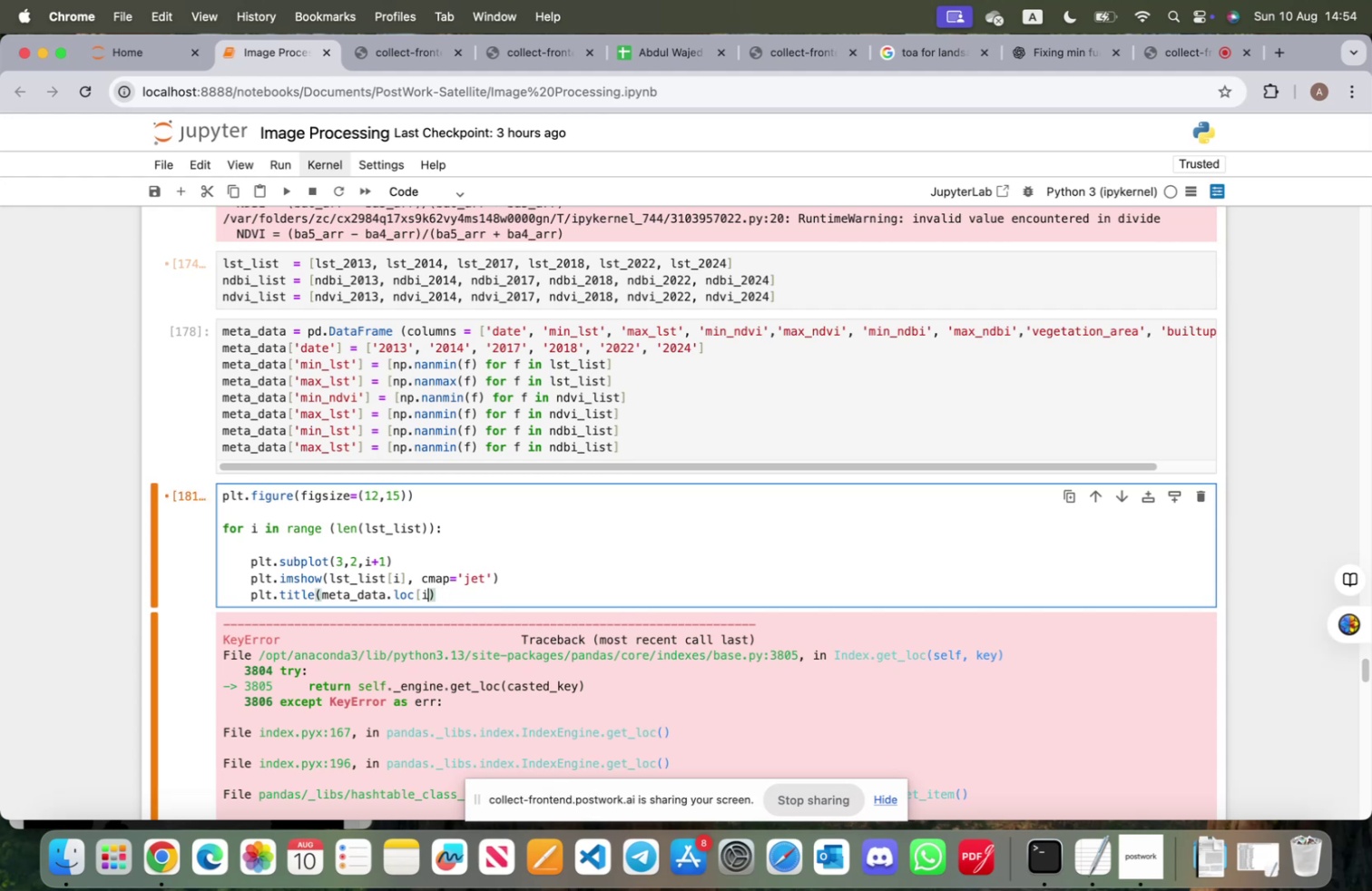 
key(Backspace)
 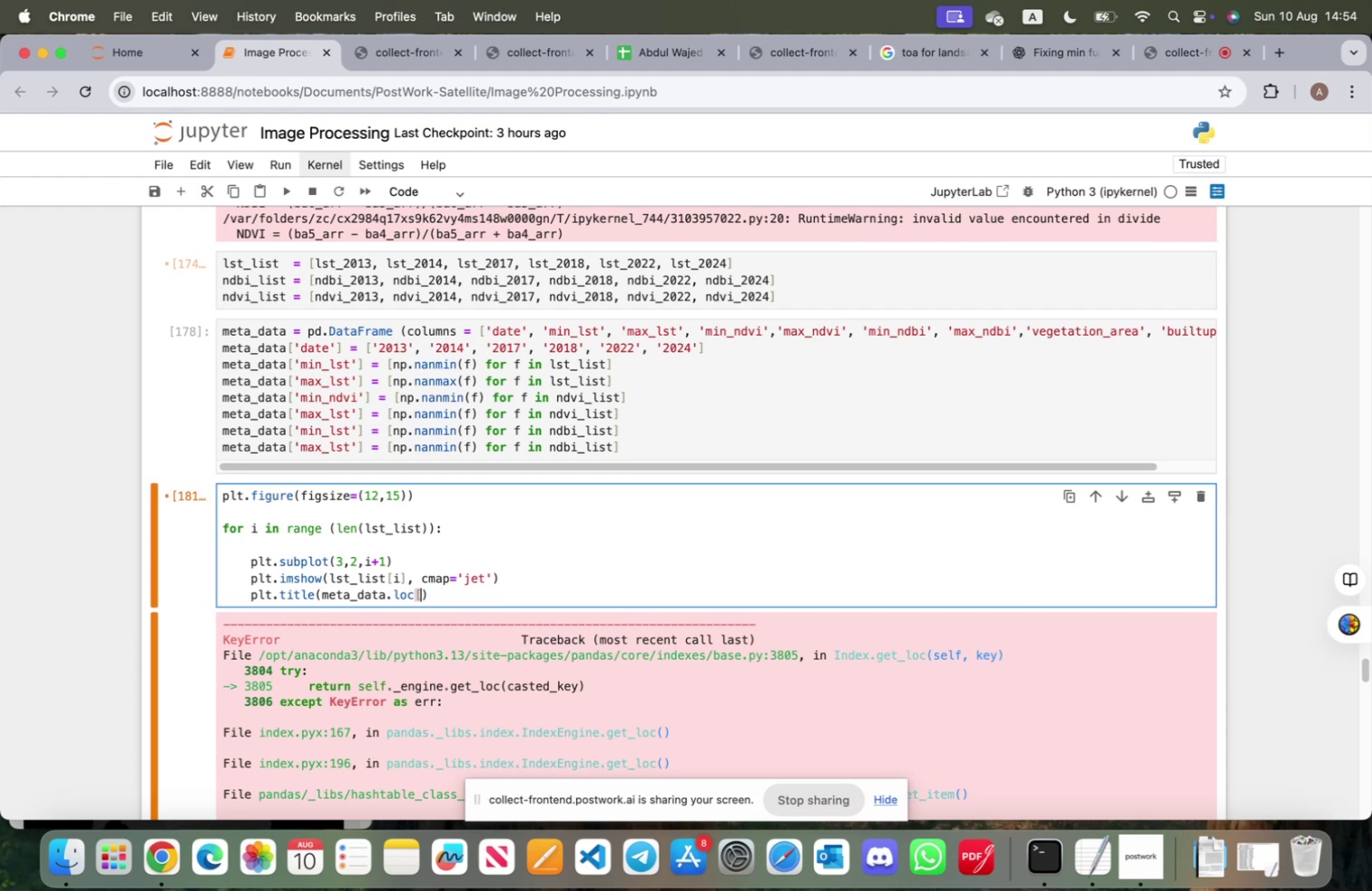 
key(Backspace)
 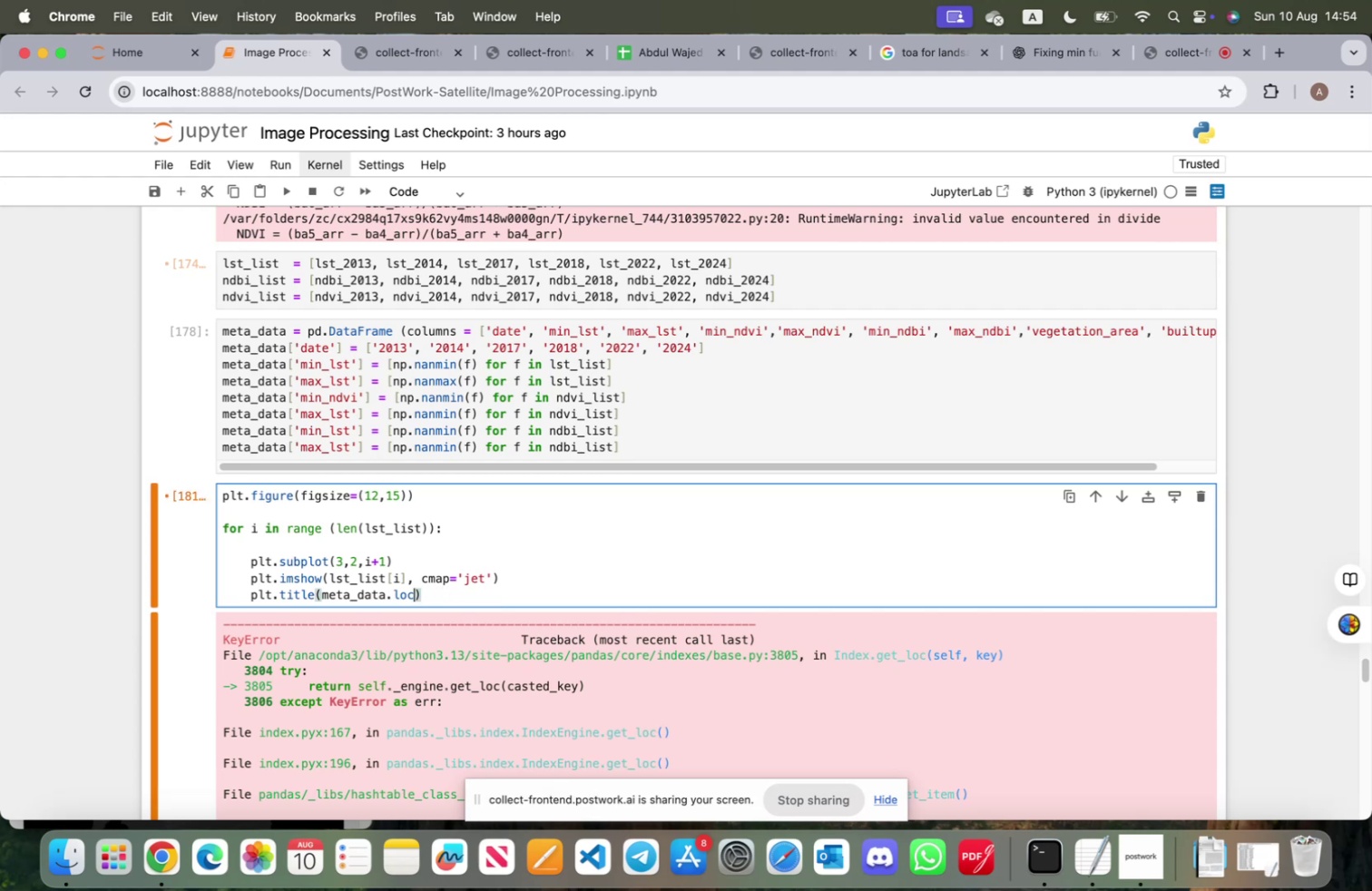 
key(Backspace)
 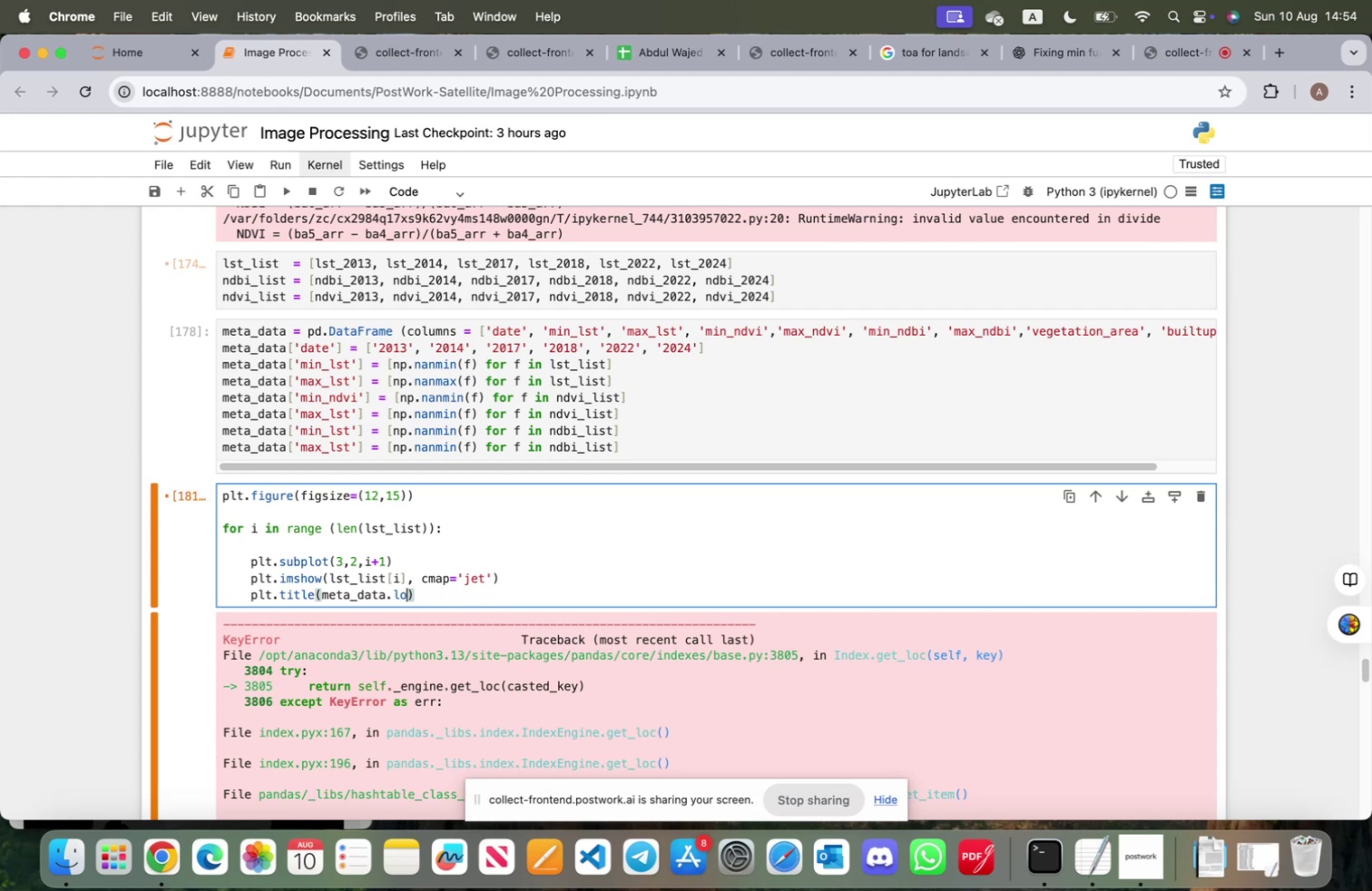 
key(Backspace)
 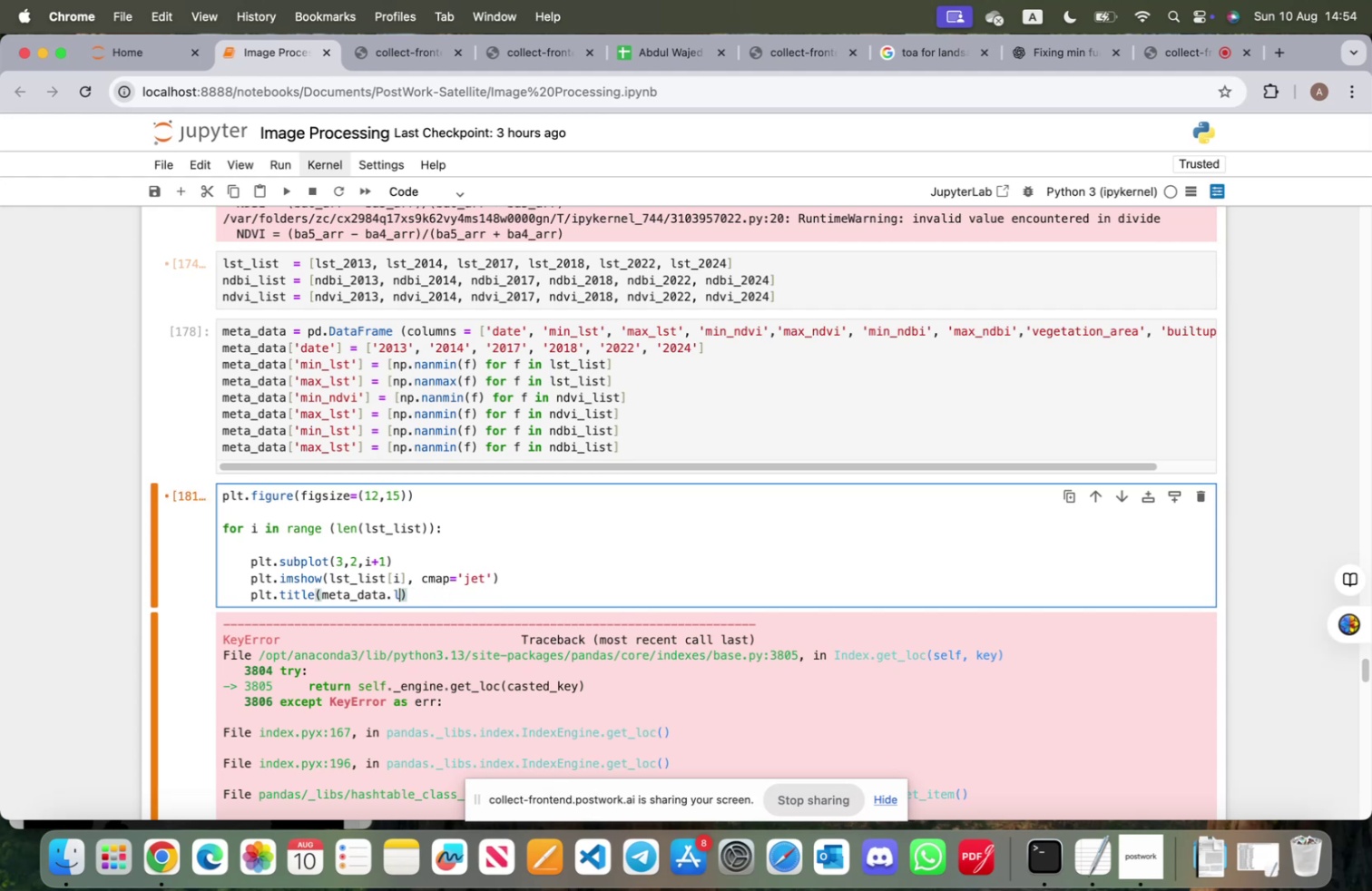 
key(Backspace)
 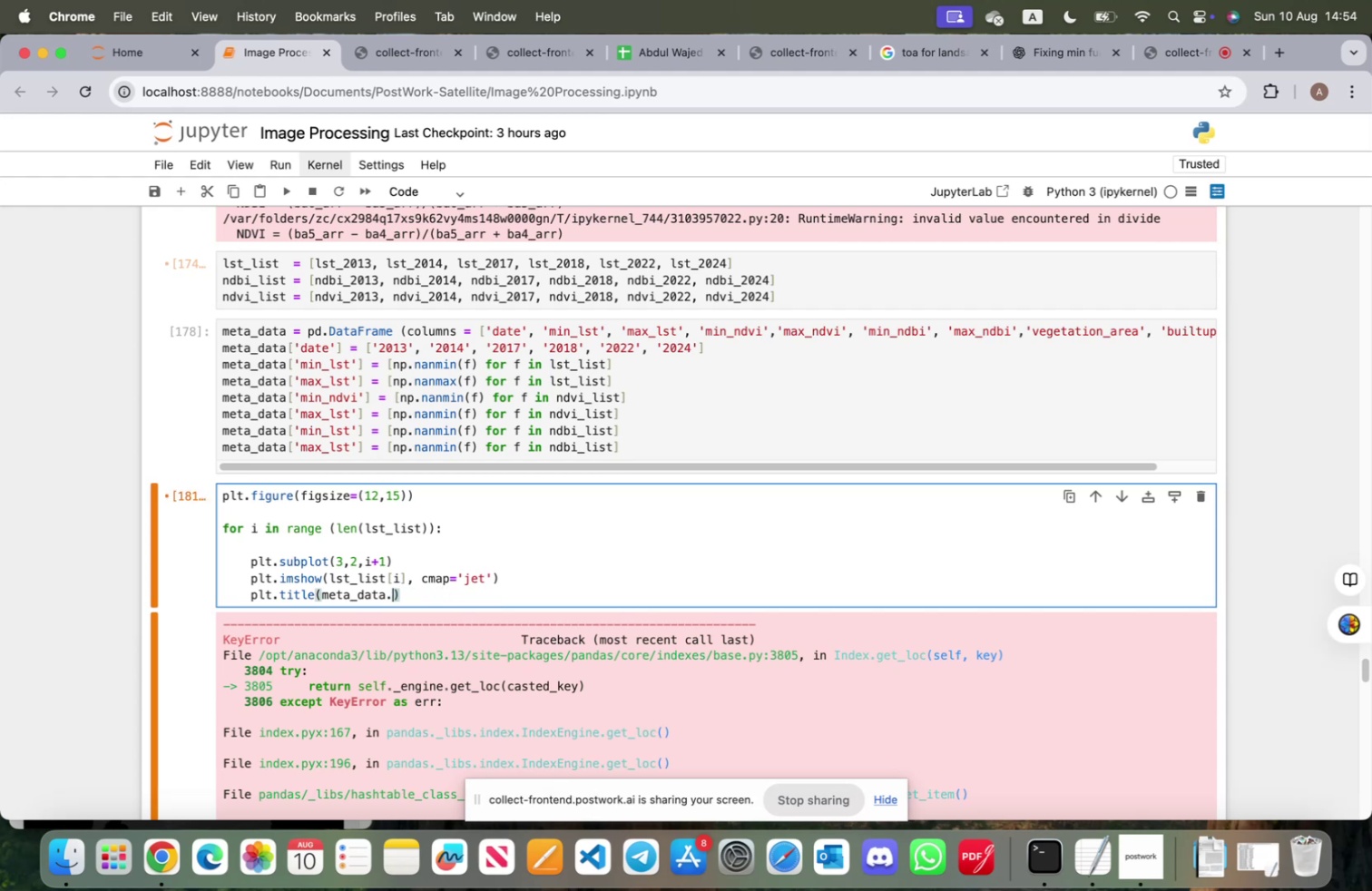 
key(Backspace)
 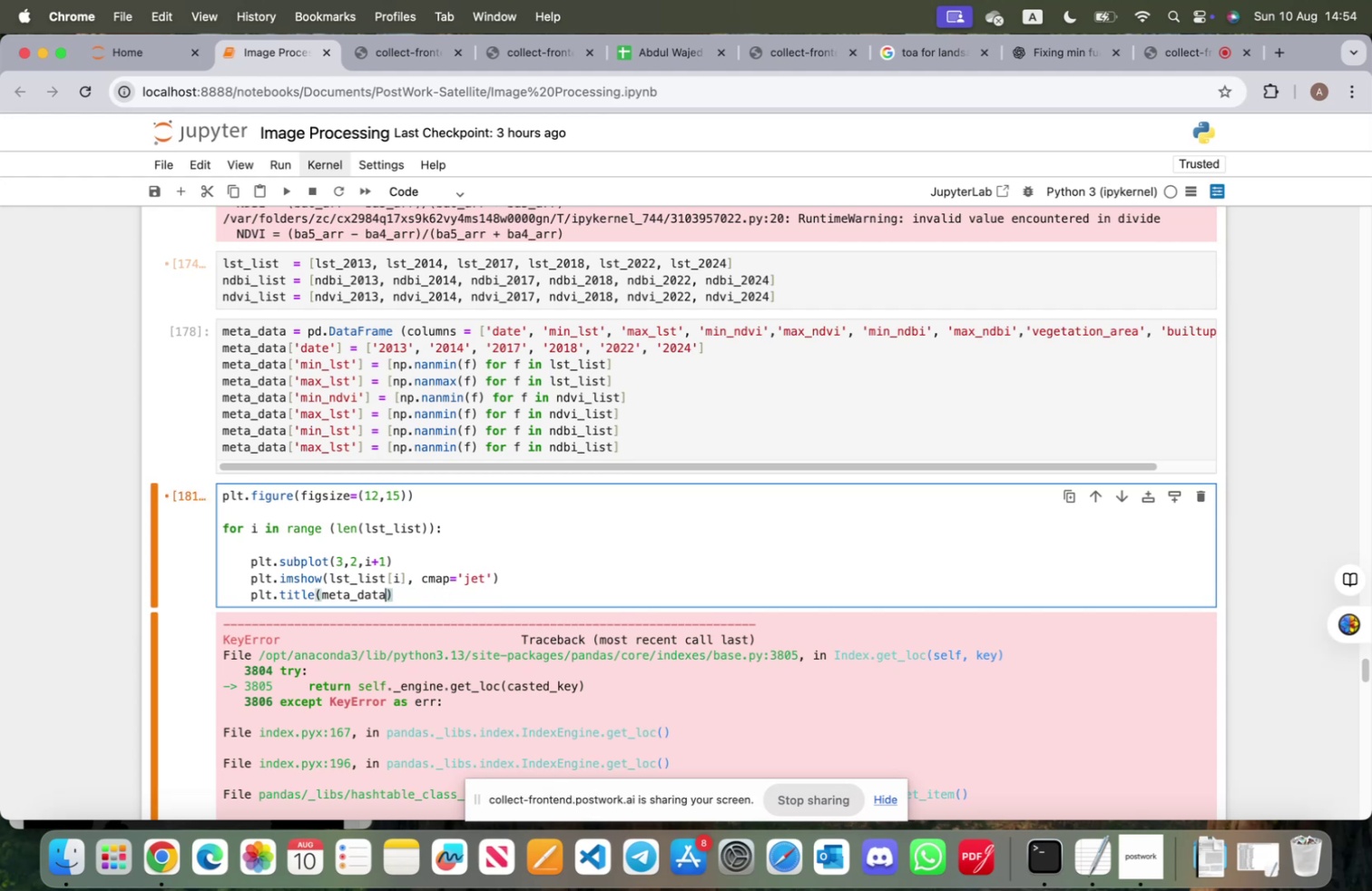 
key(BracketLeft)
 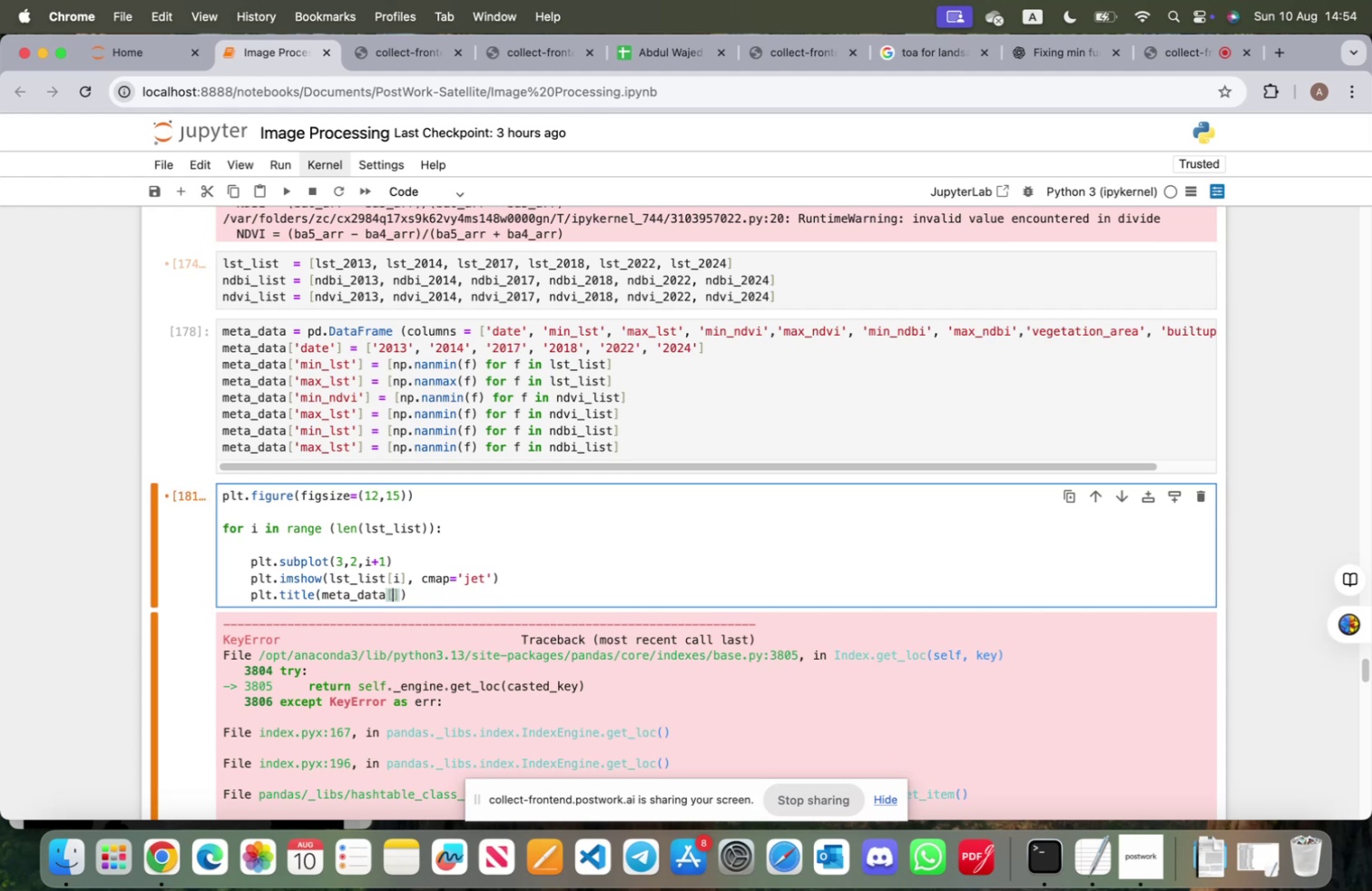 
key(Backspace)
type(.loc[i,)
 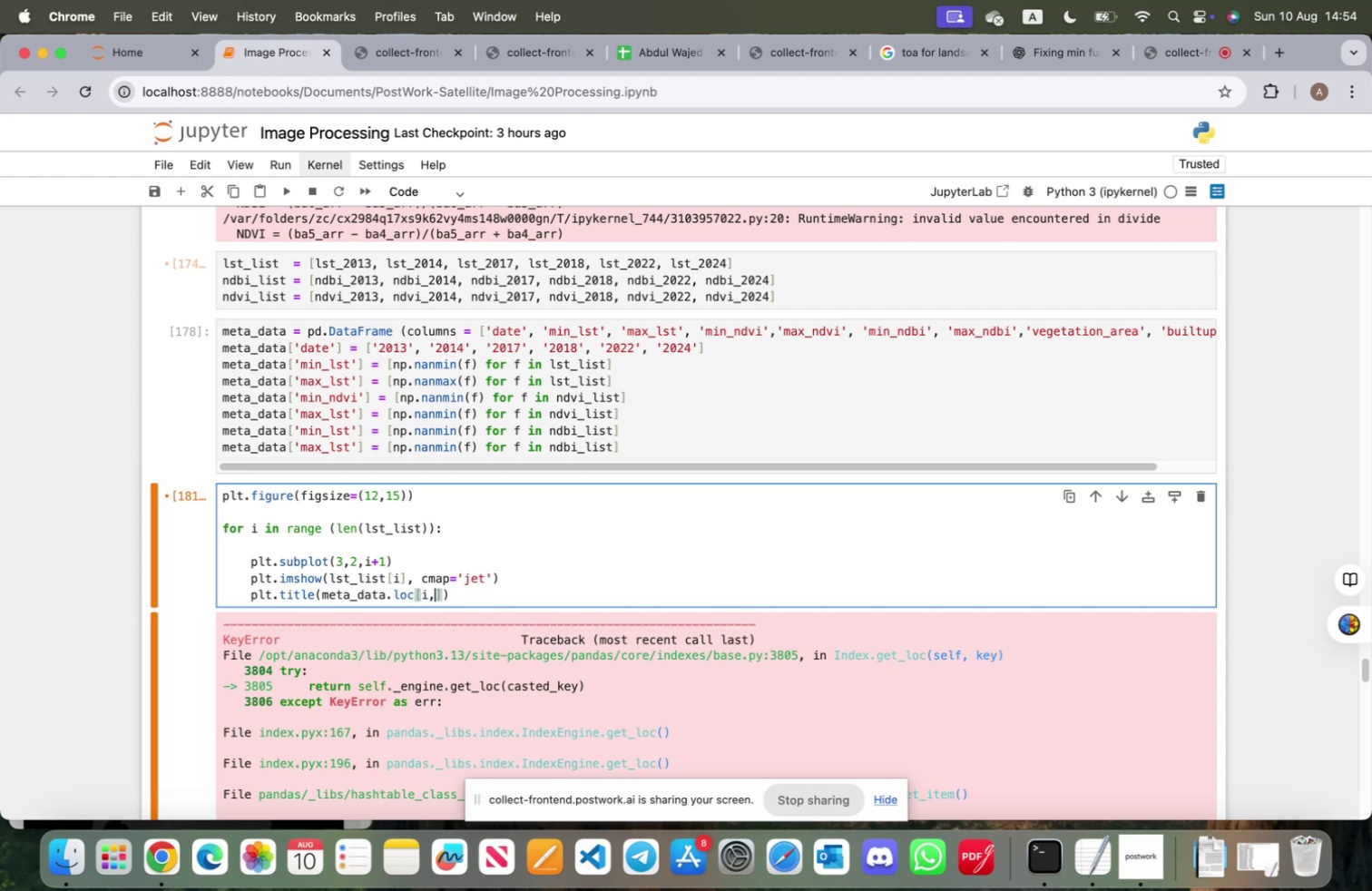 
key(Backspace)
 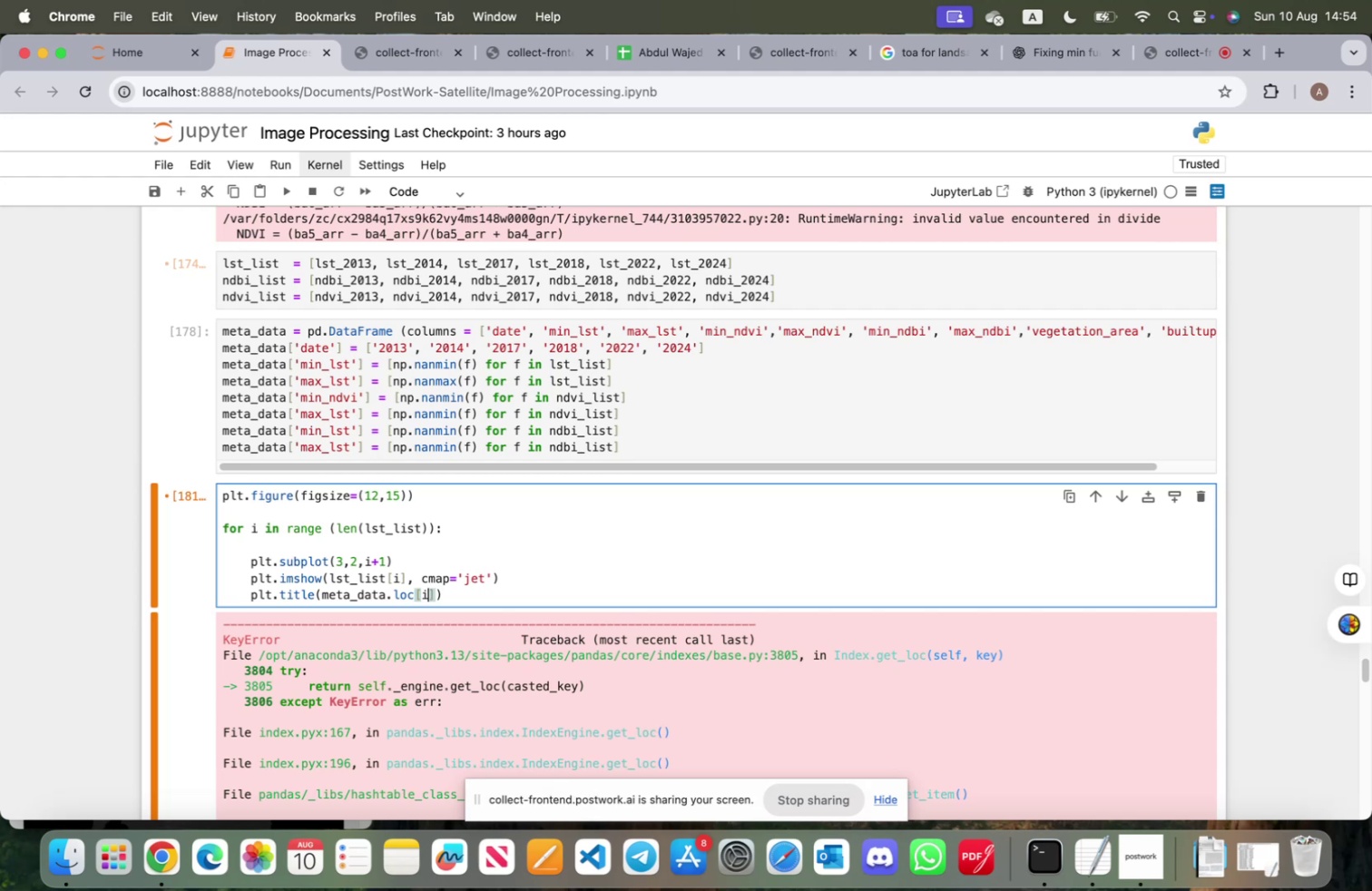 
key(Shift+ShiftRight)
 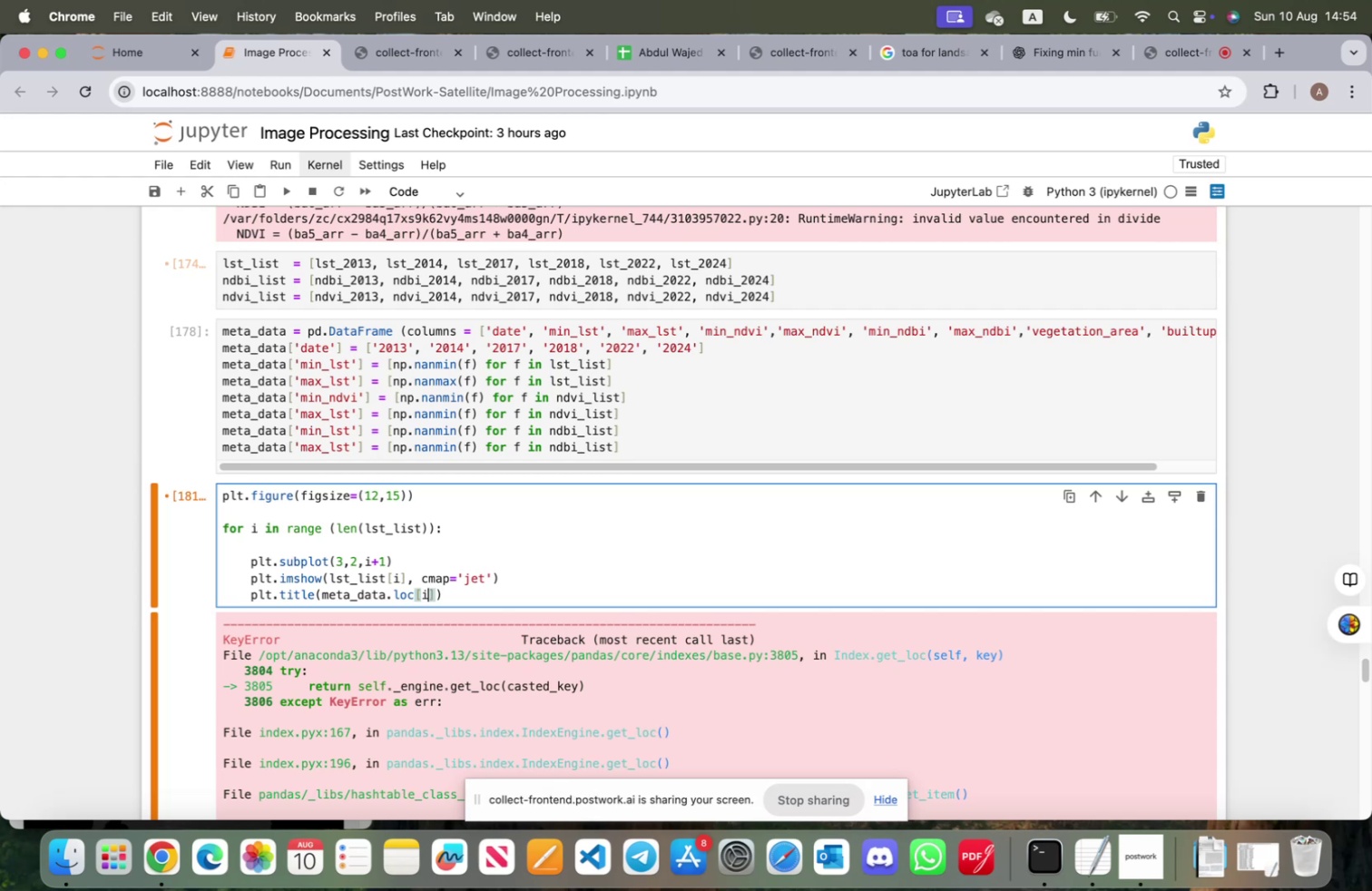 
key(Shift+Enter)
 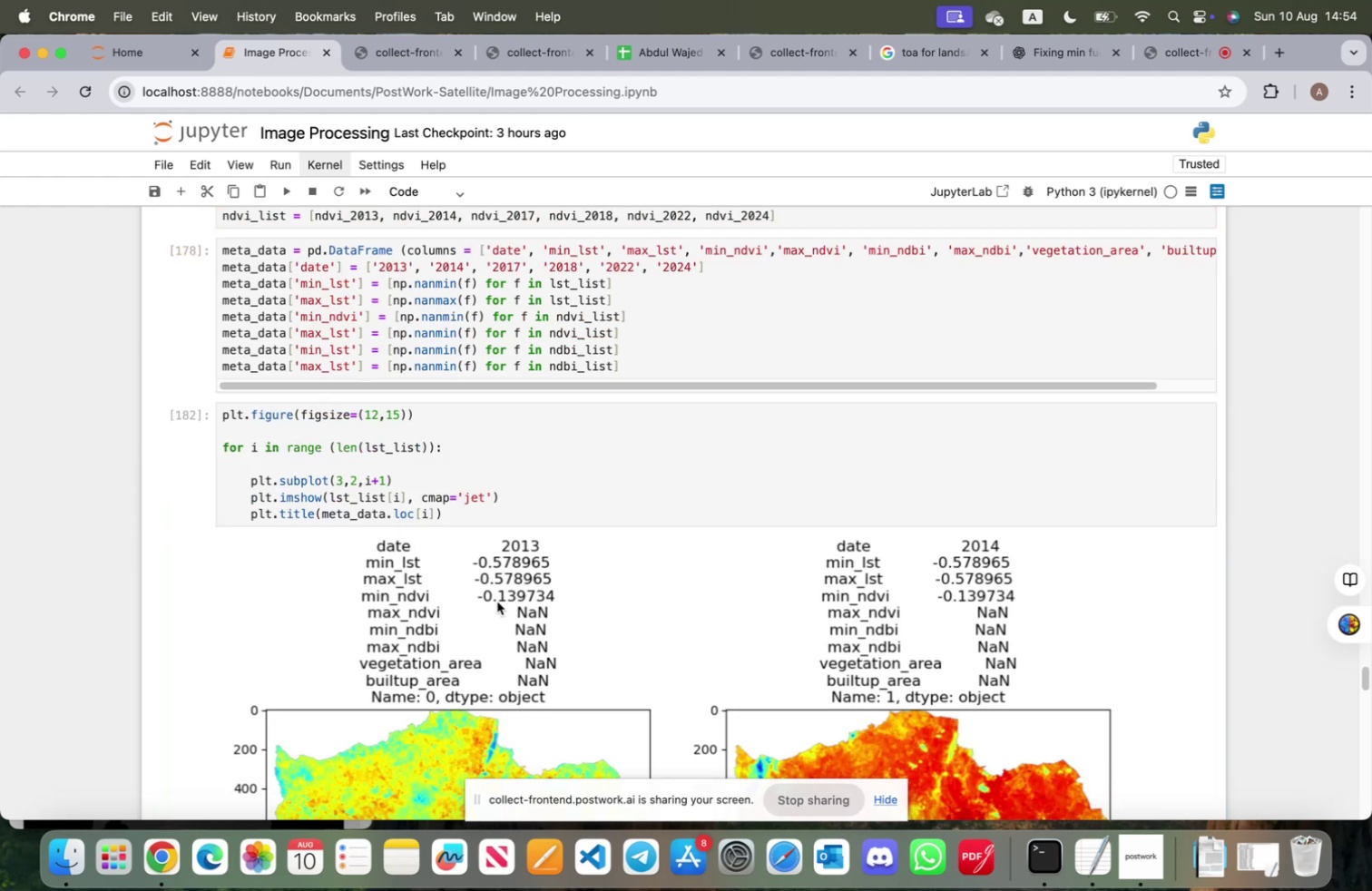 
scroll: coordinate [503, 605], scroll_direction: down, amount: 17.0
 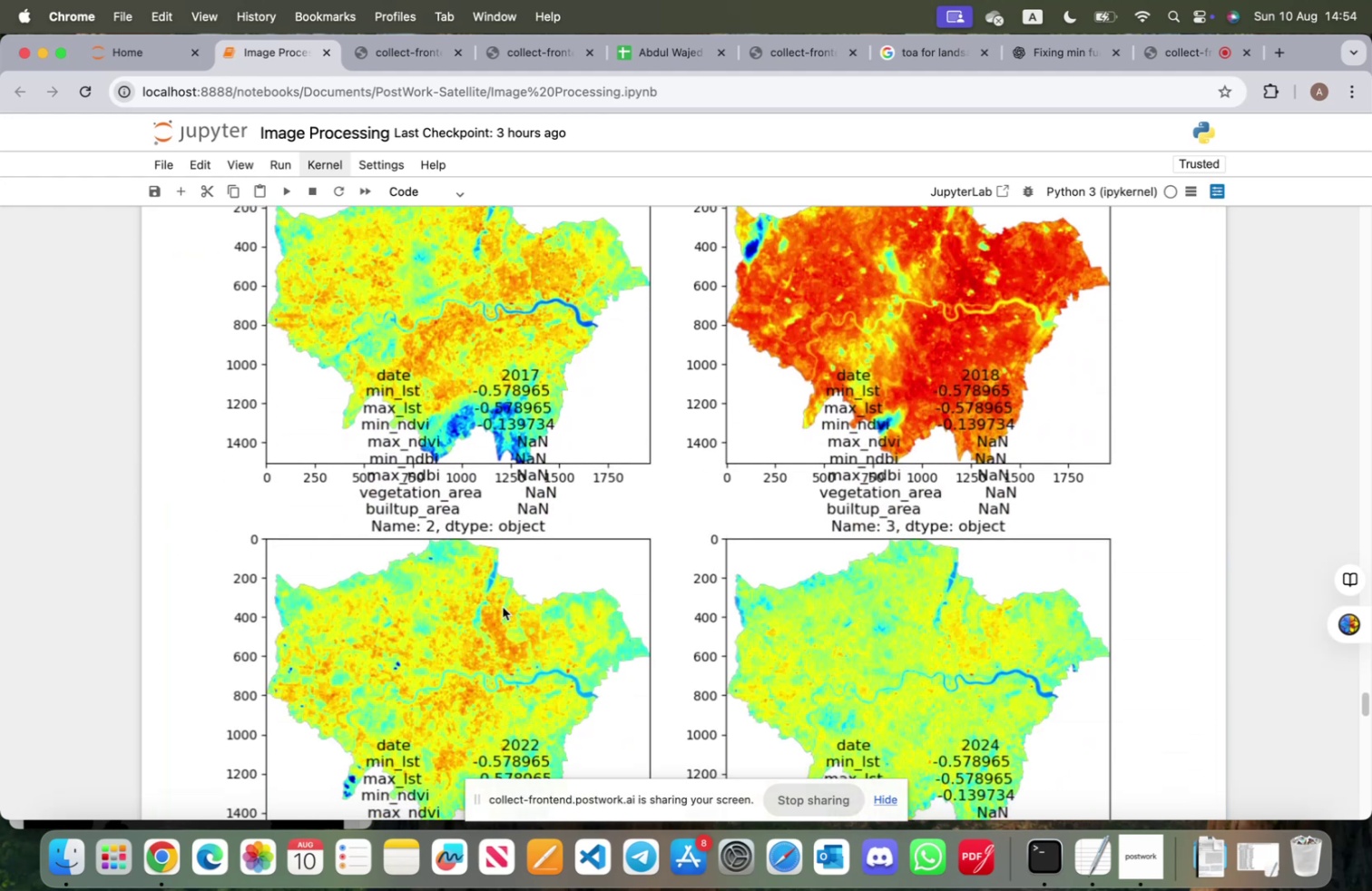 
scroll: coordinate [503, 606], scroll_direction: up, amount: 10.0
 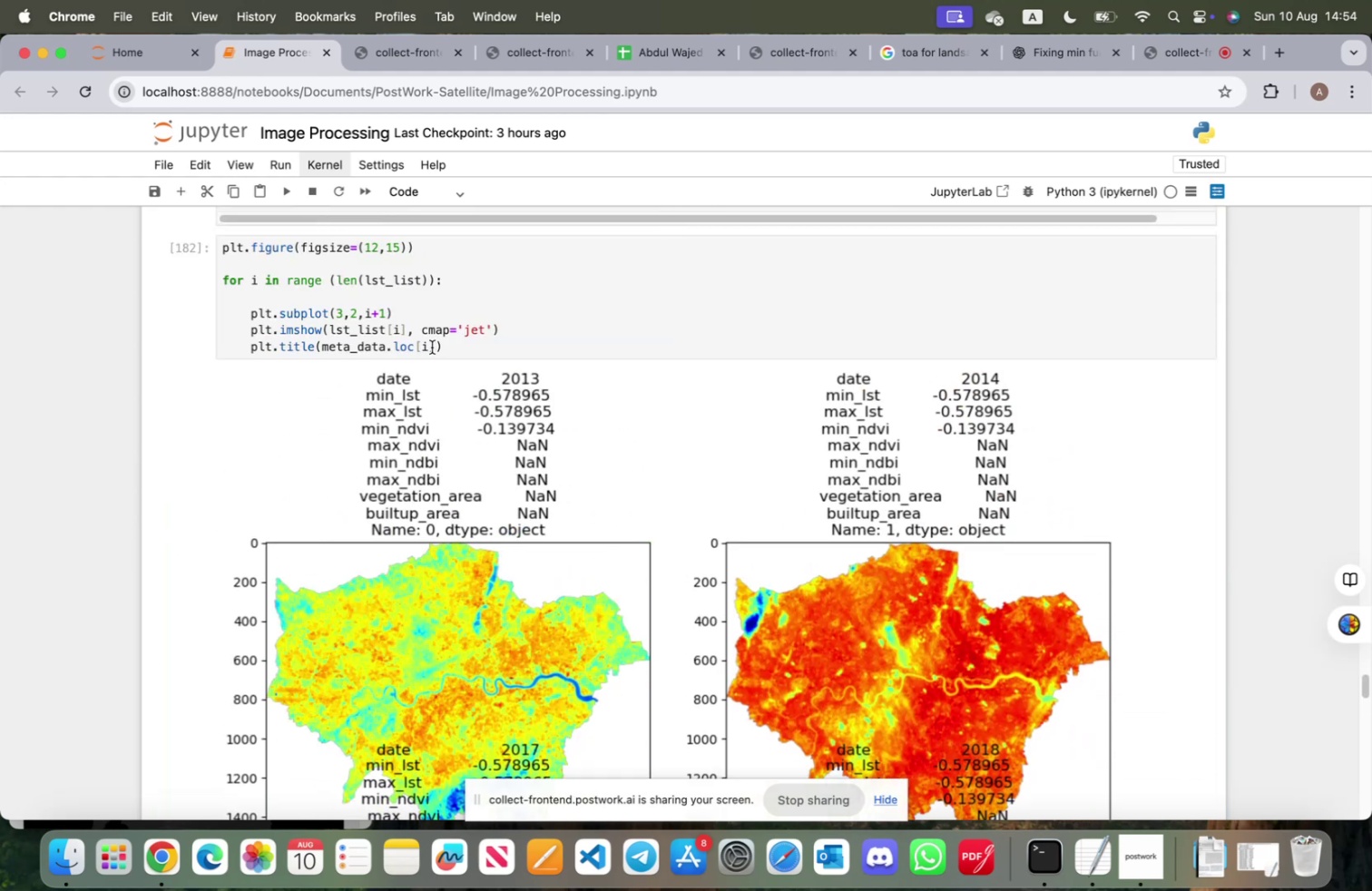 
left_click([427, 347])
 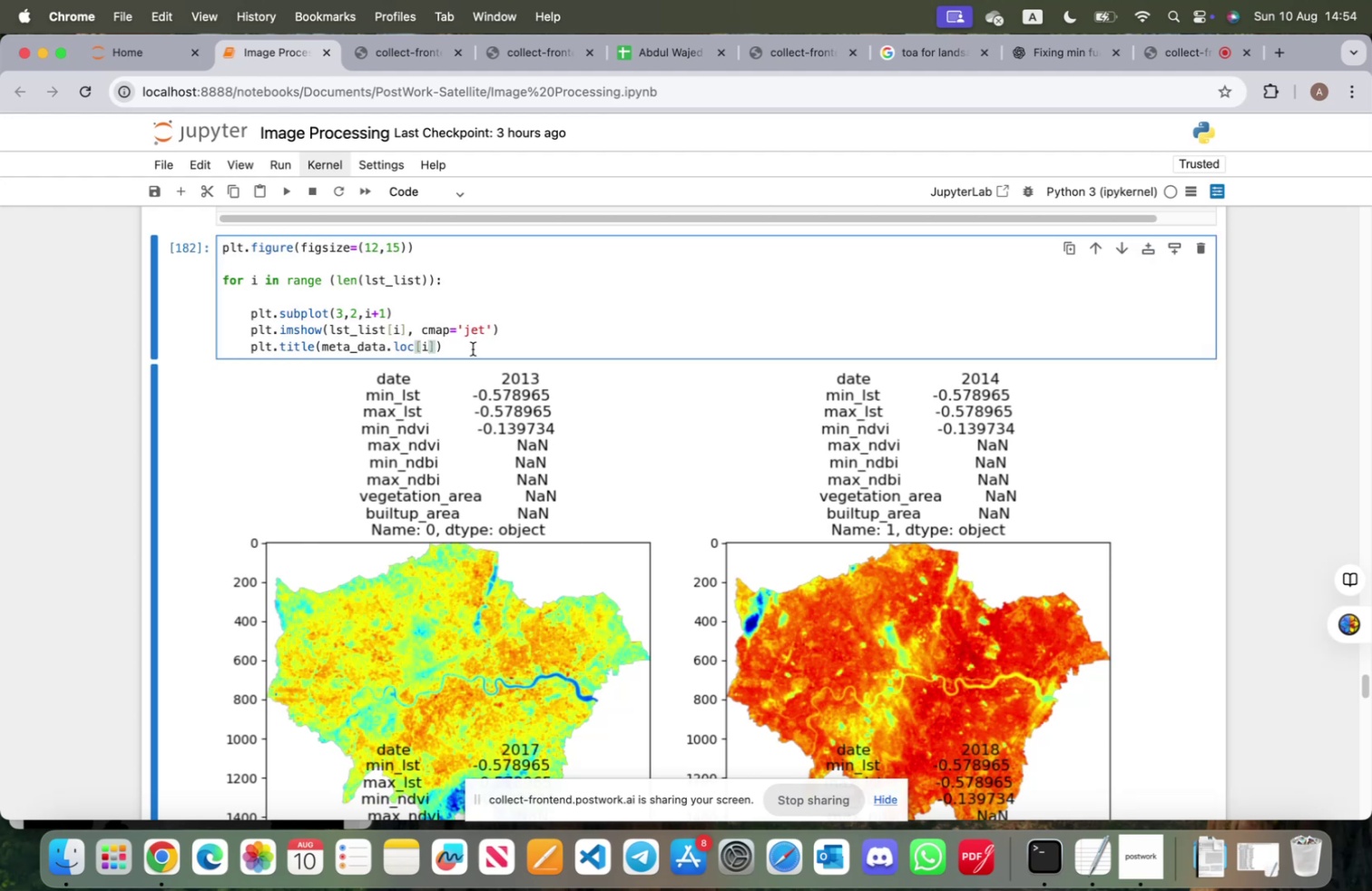 
key(Comma)
 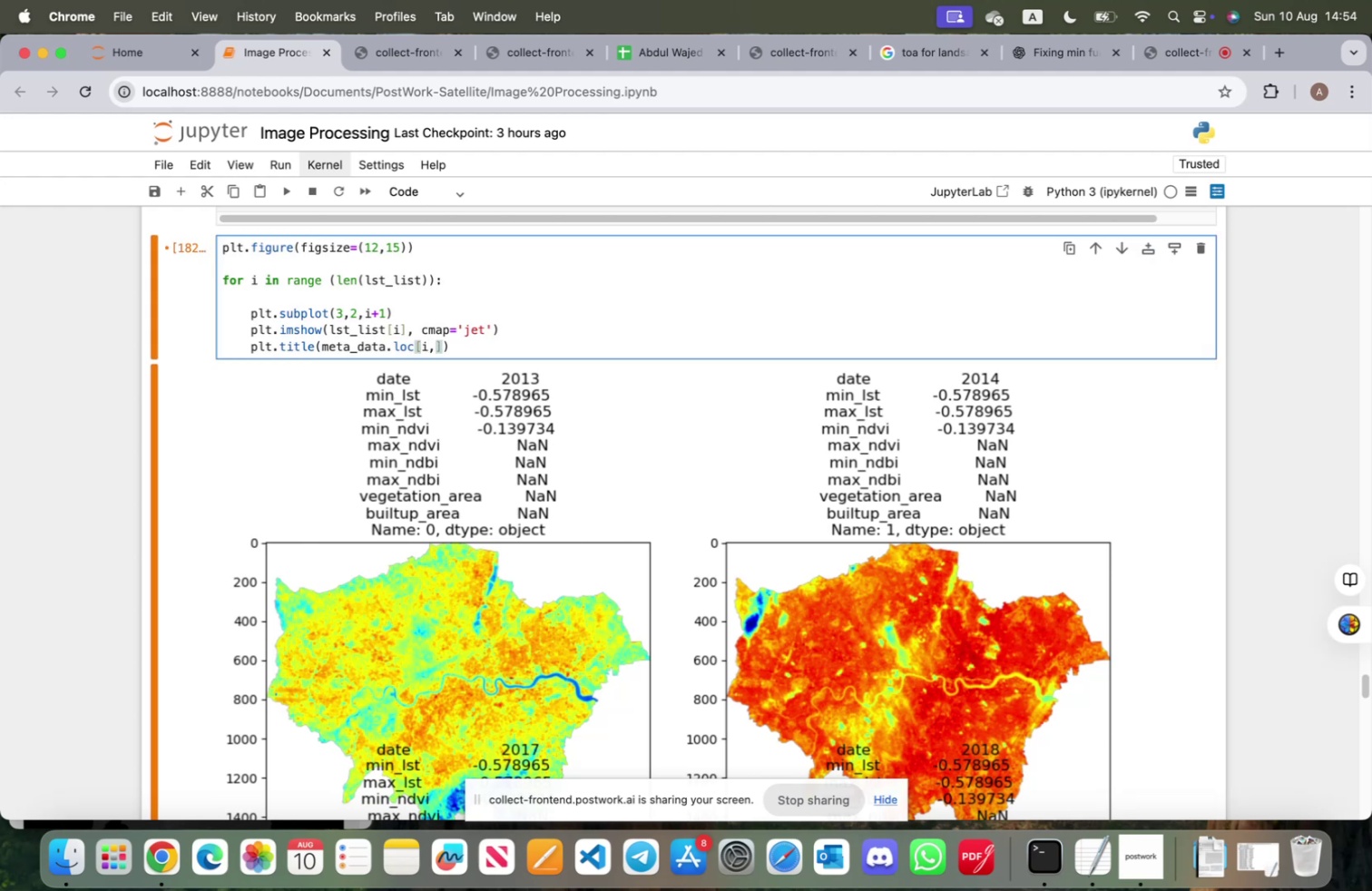 
key(0)
 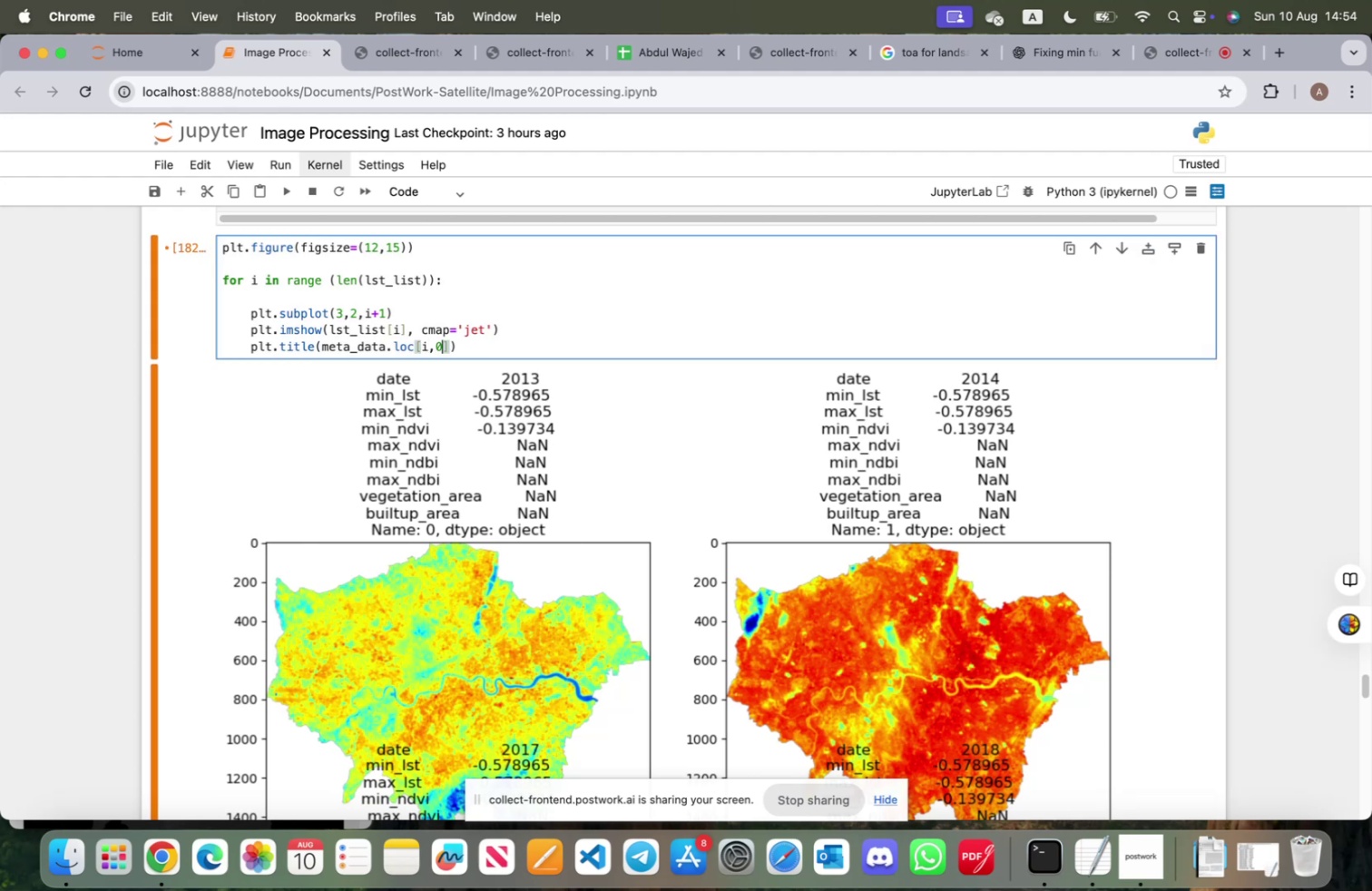 
key(Backspace)
 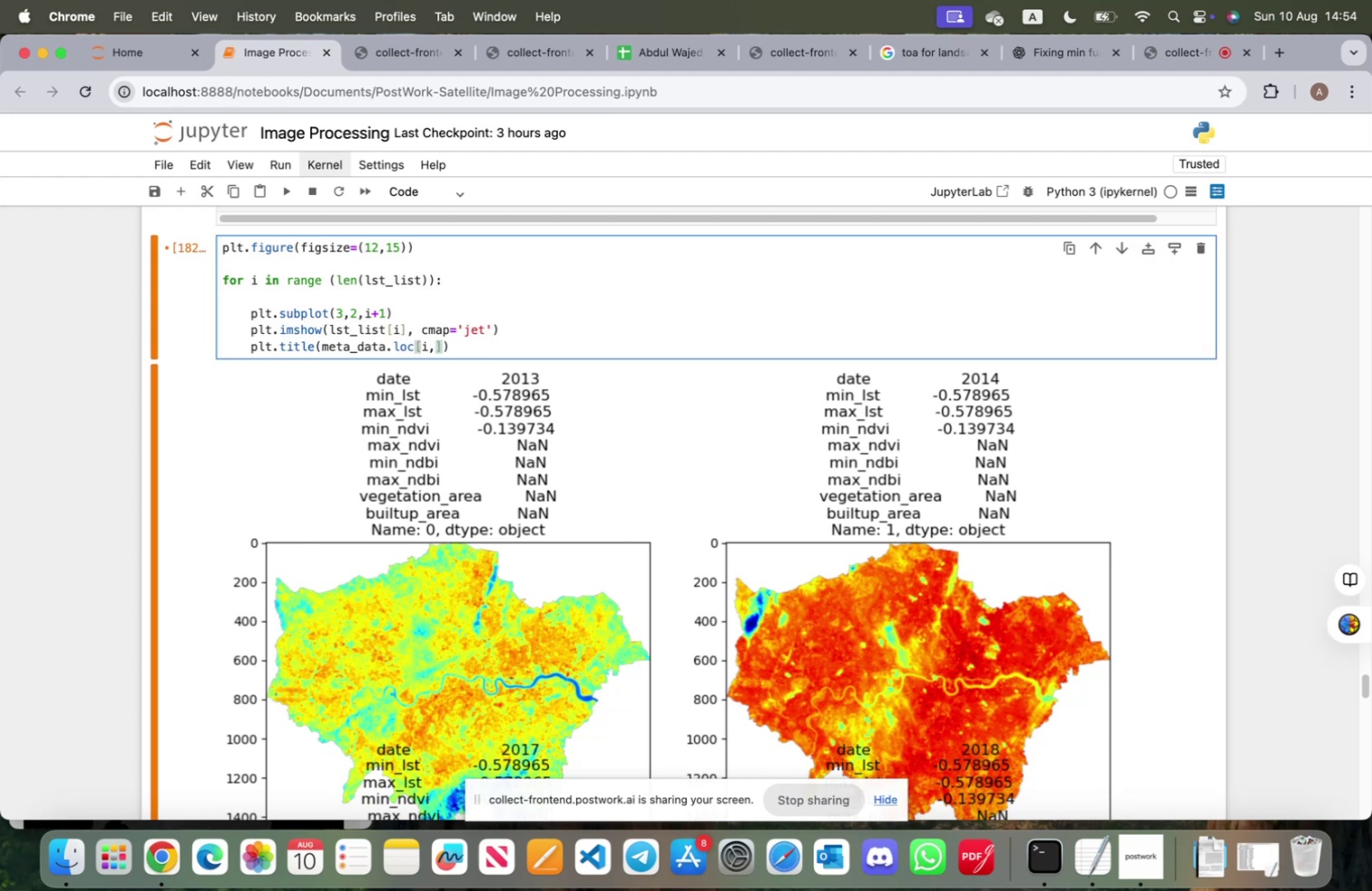 
key(ArrowRight)
 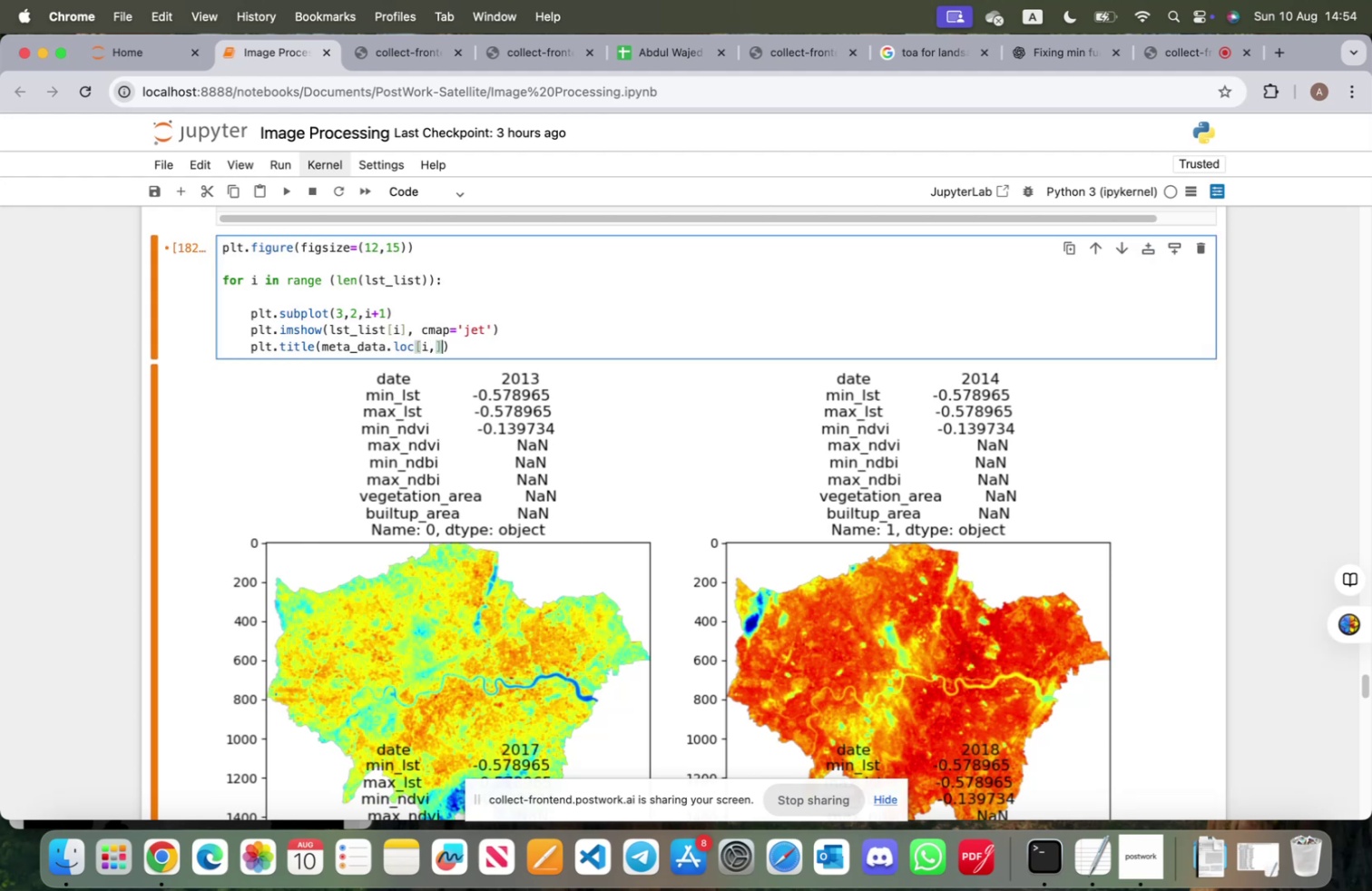 
hold_key(key=Backspace, duration=1.5)
 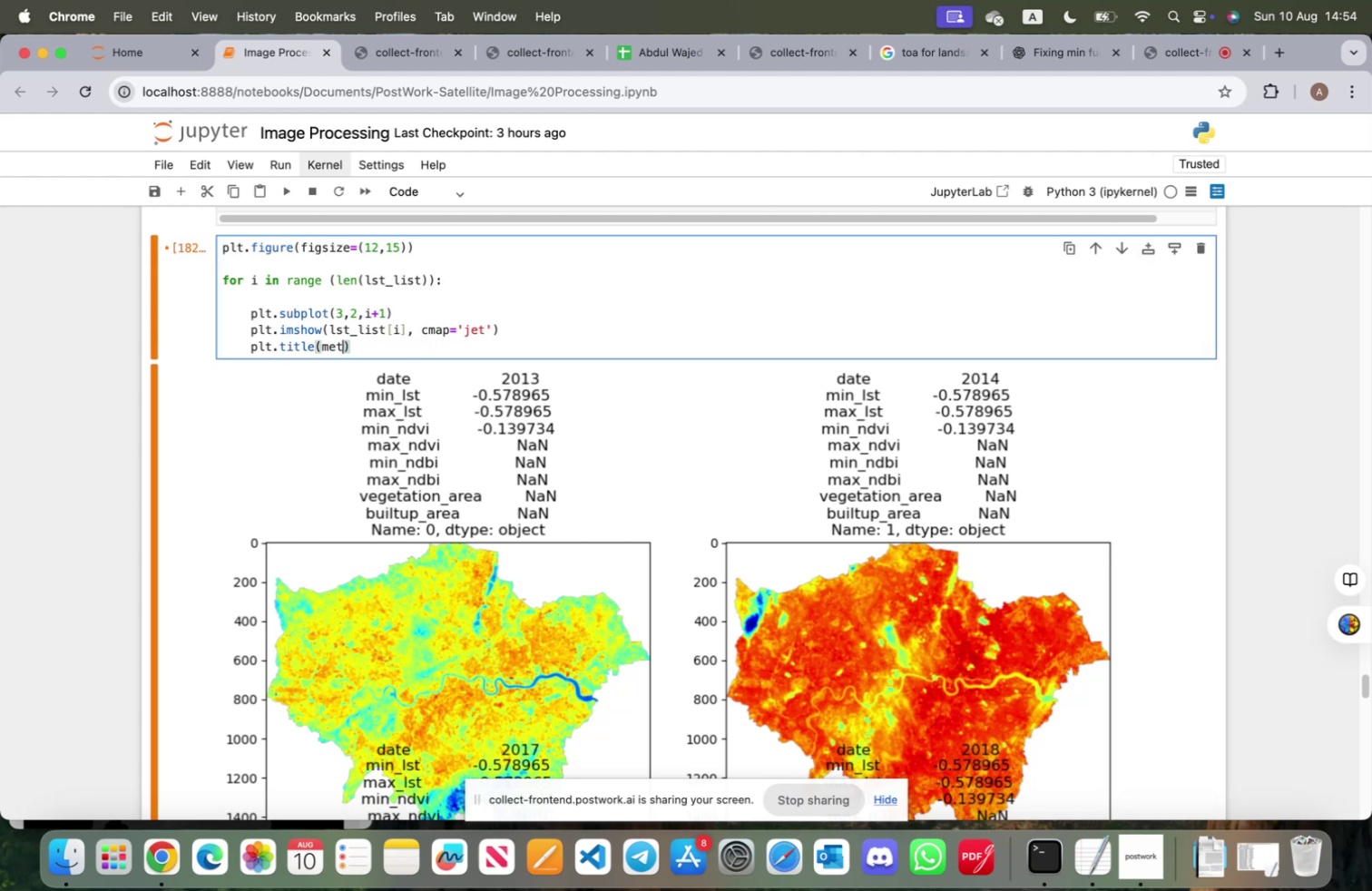 
key(Backspace)
 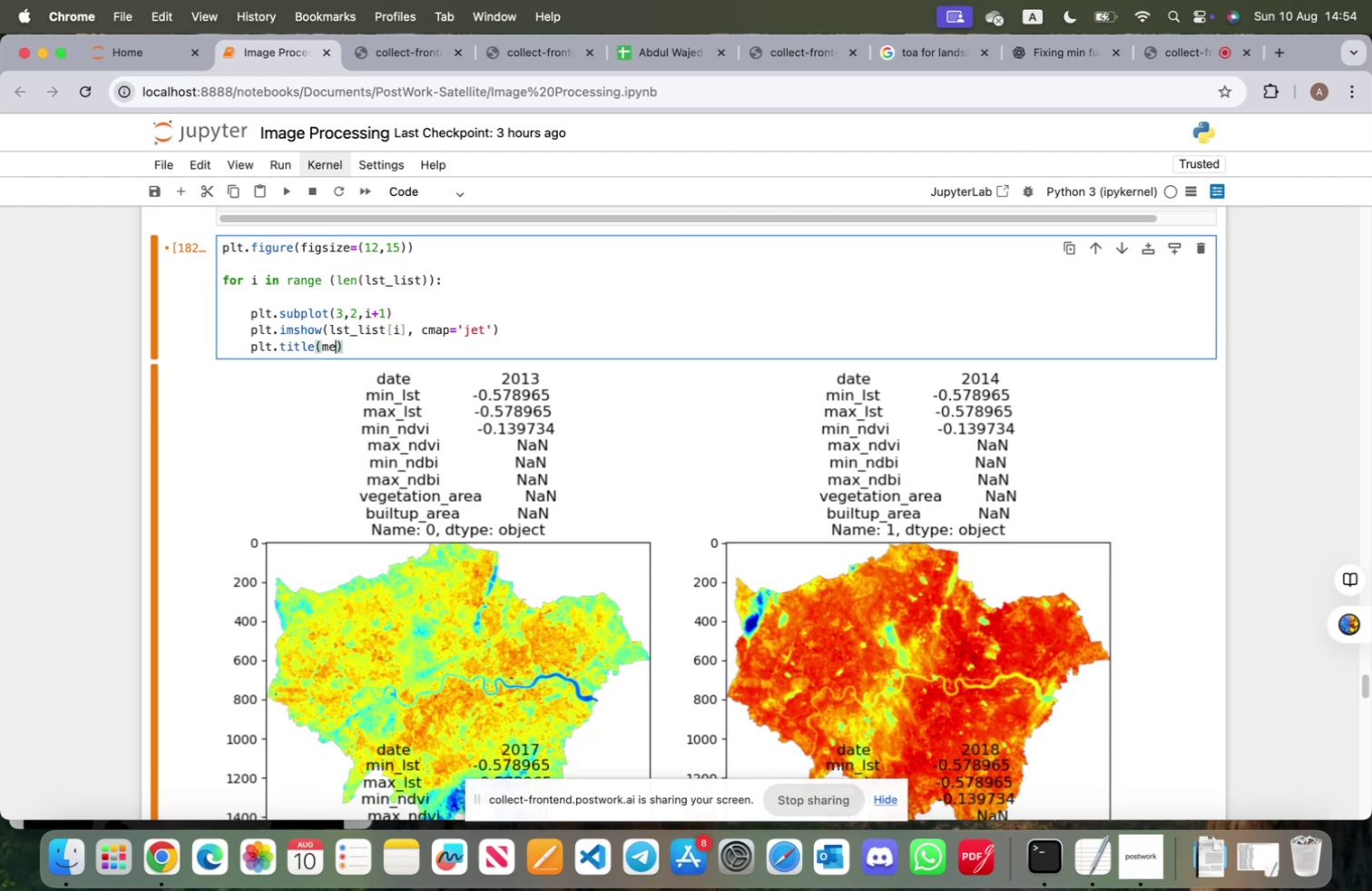 
key(Backspace)
 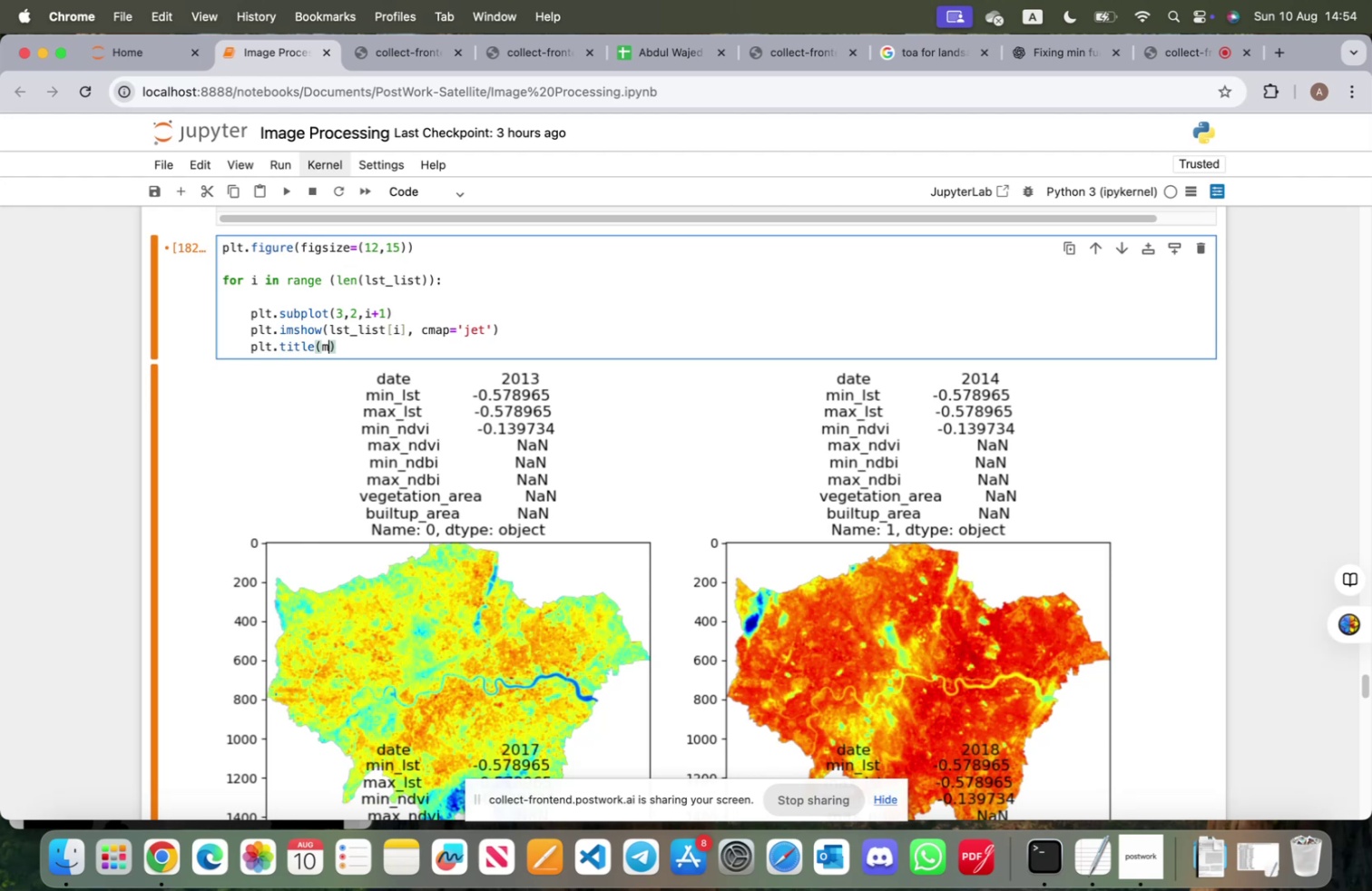 
key(Backspace)
 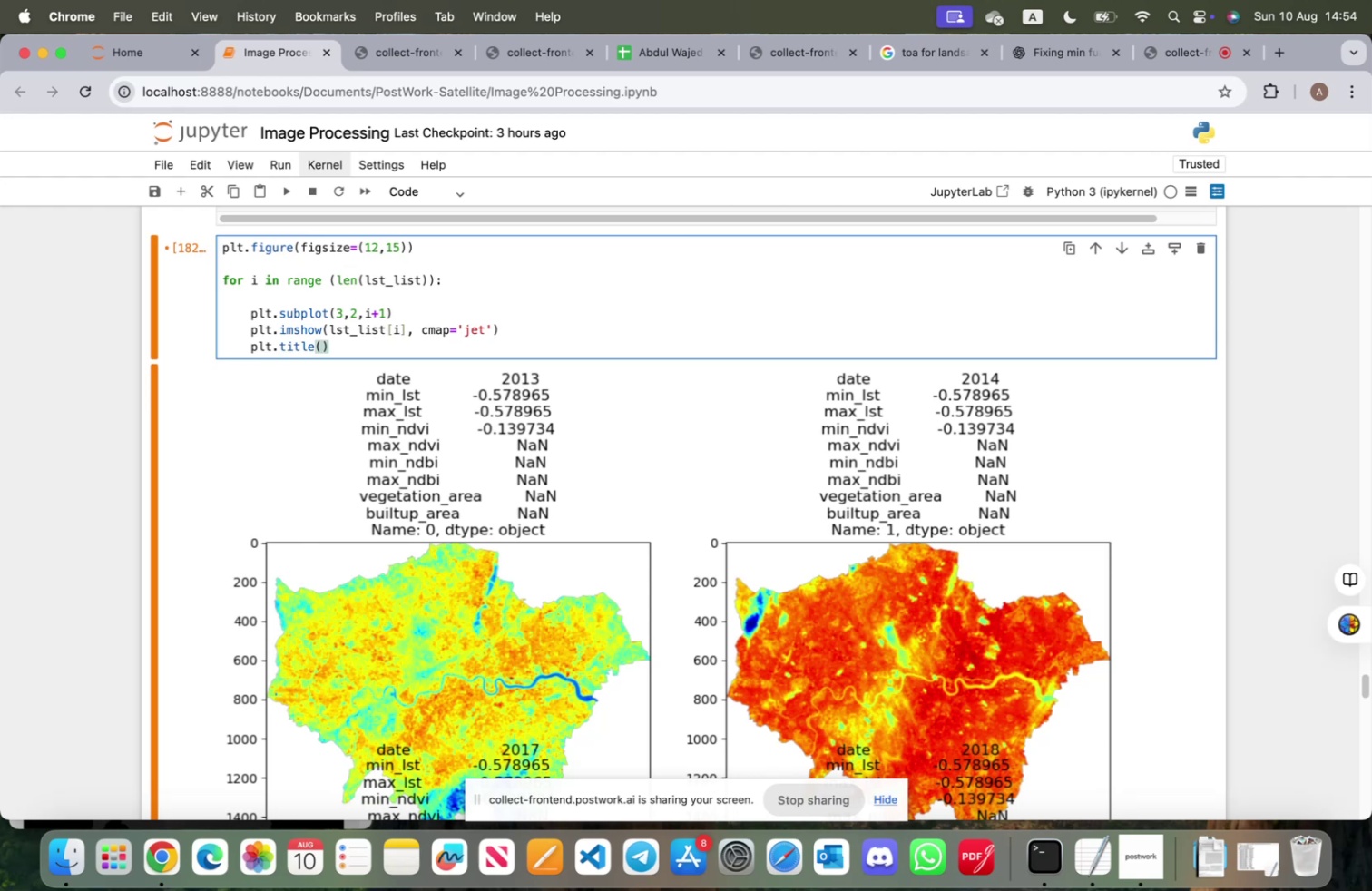 
key(I)
 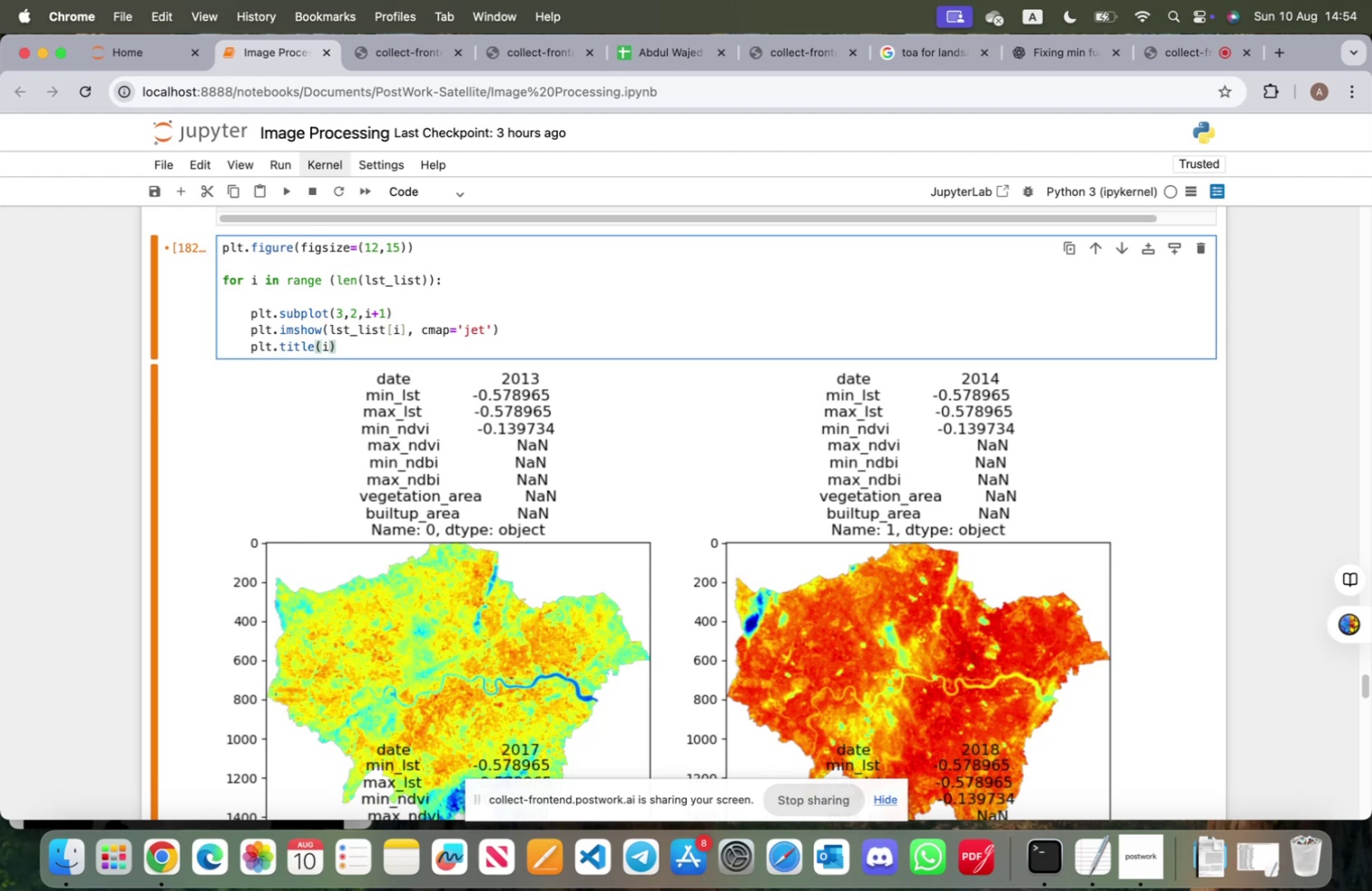 
key(Shift+ShiftRight)
 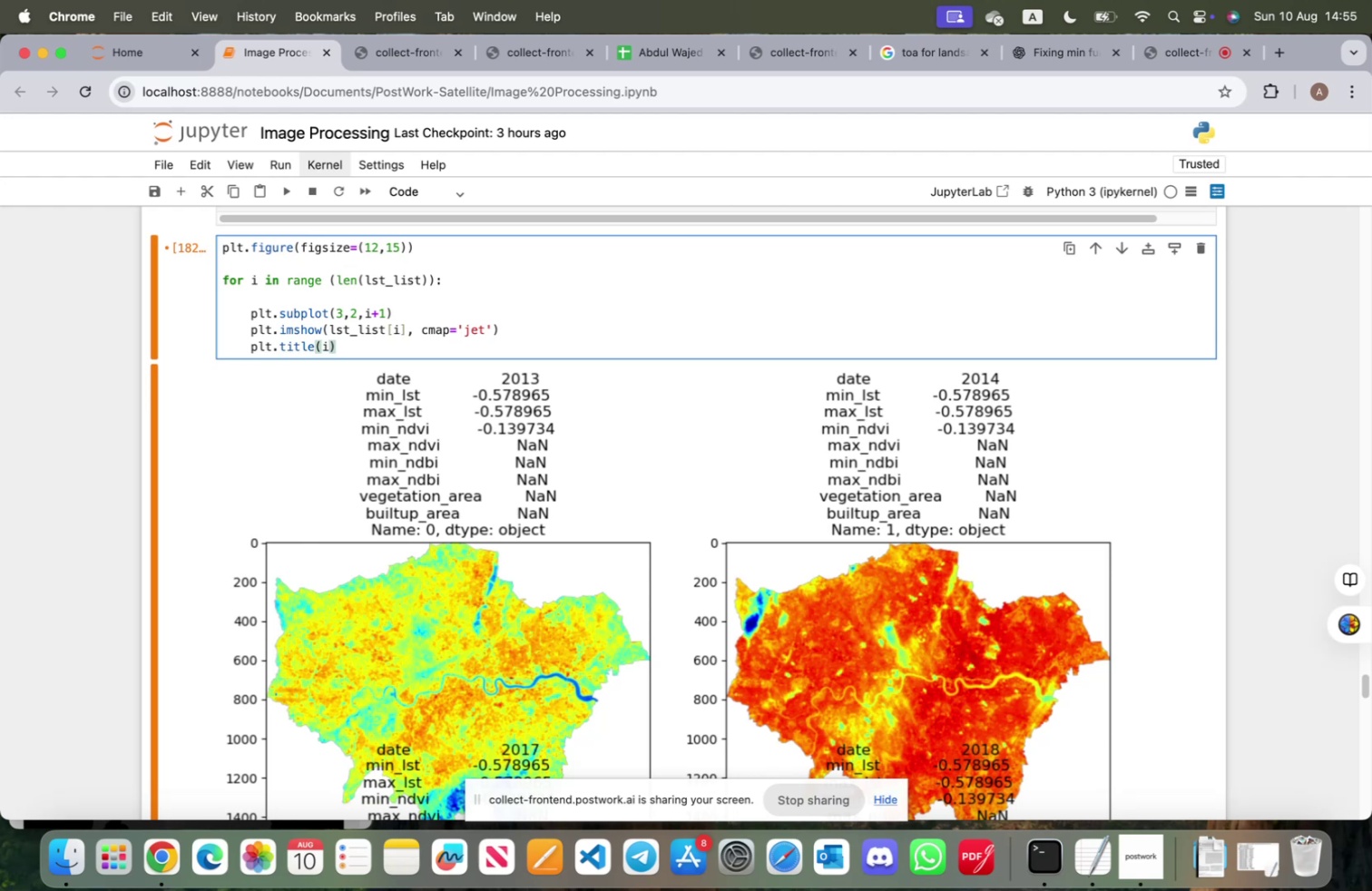 
key(Shift+Enter)
 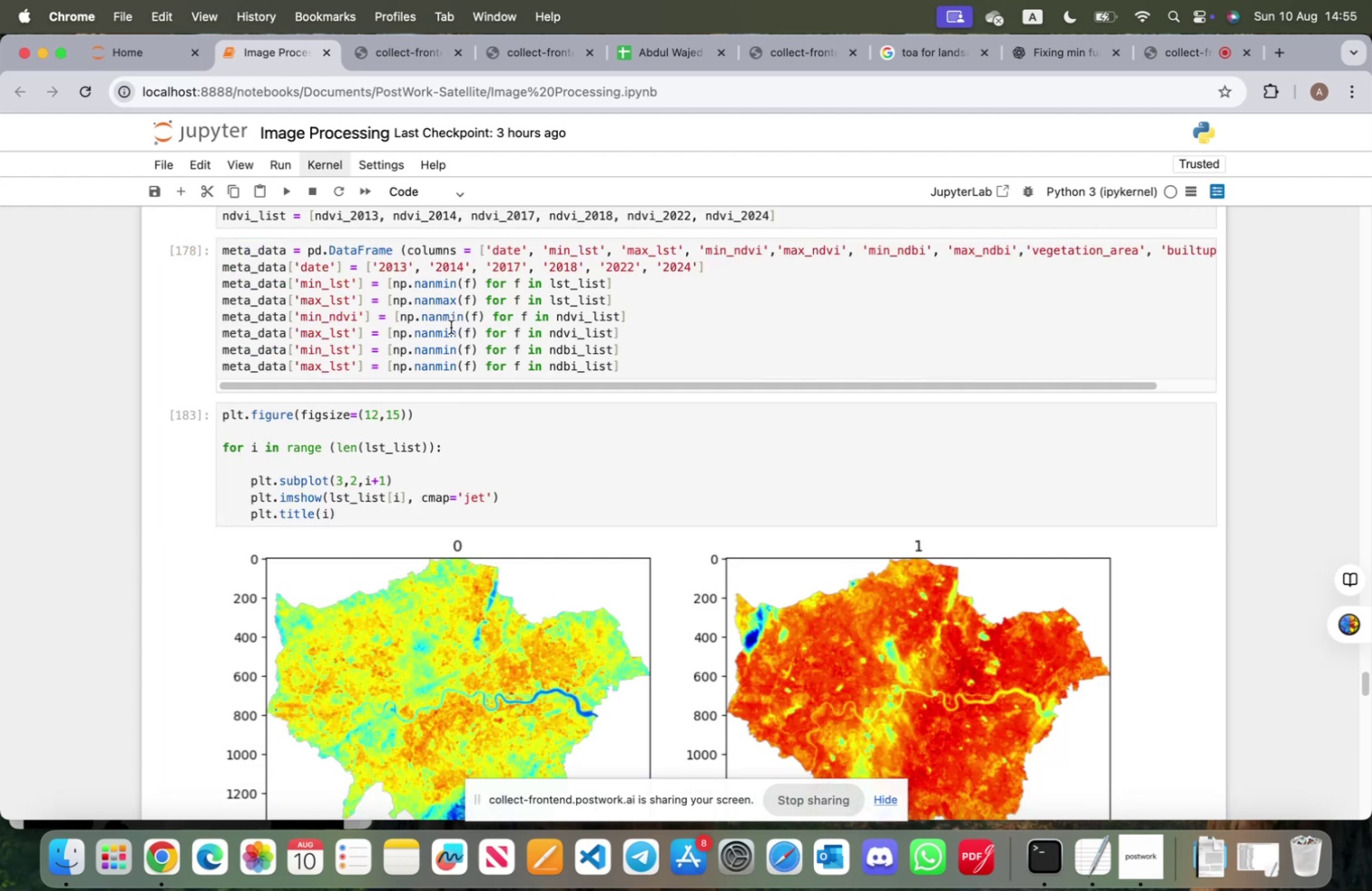 
scroll: coordinate [552, 569], scroll_direction: down, amount: 4.0
 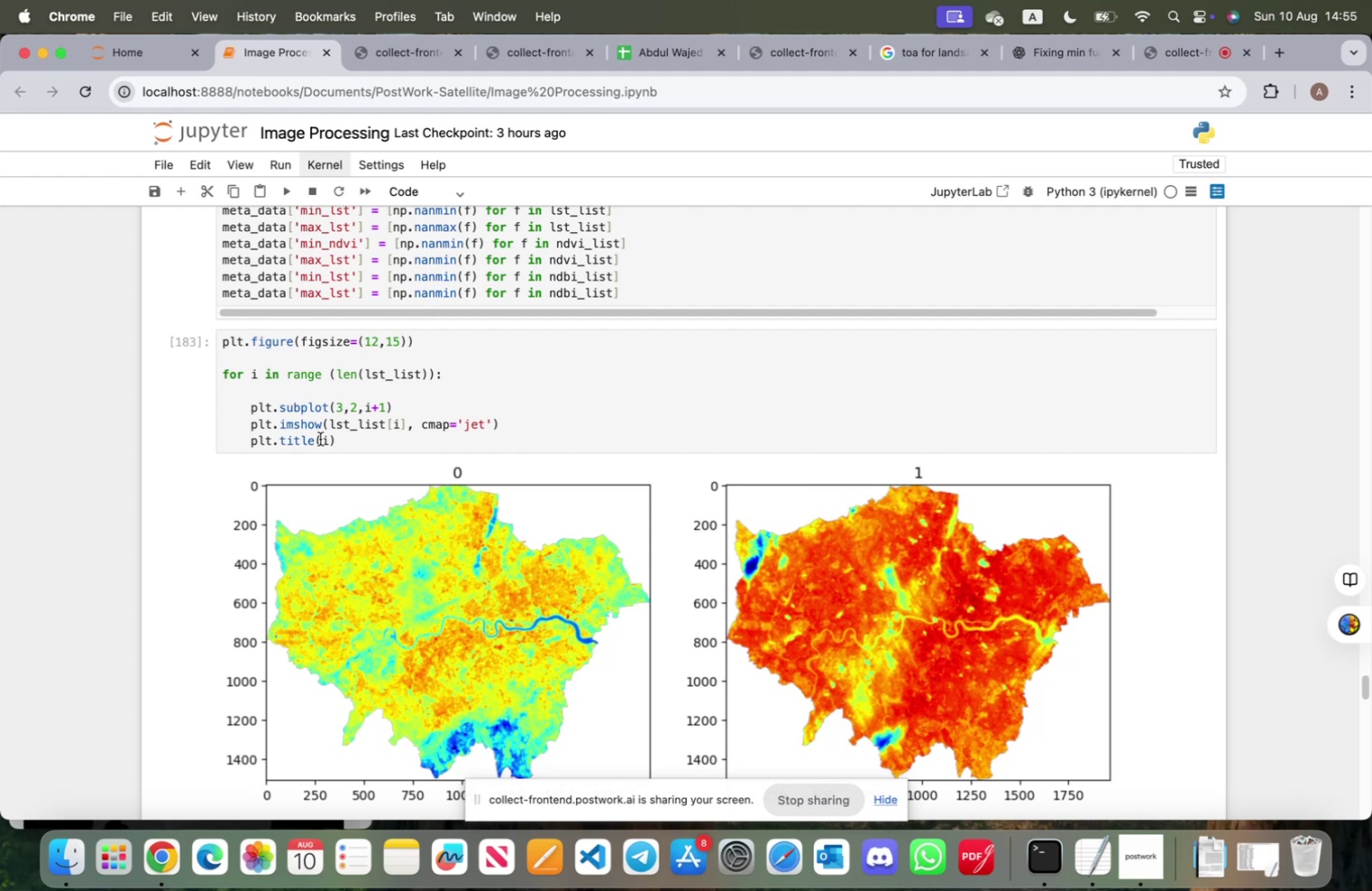 
left_click([322, 441])
 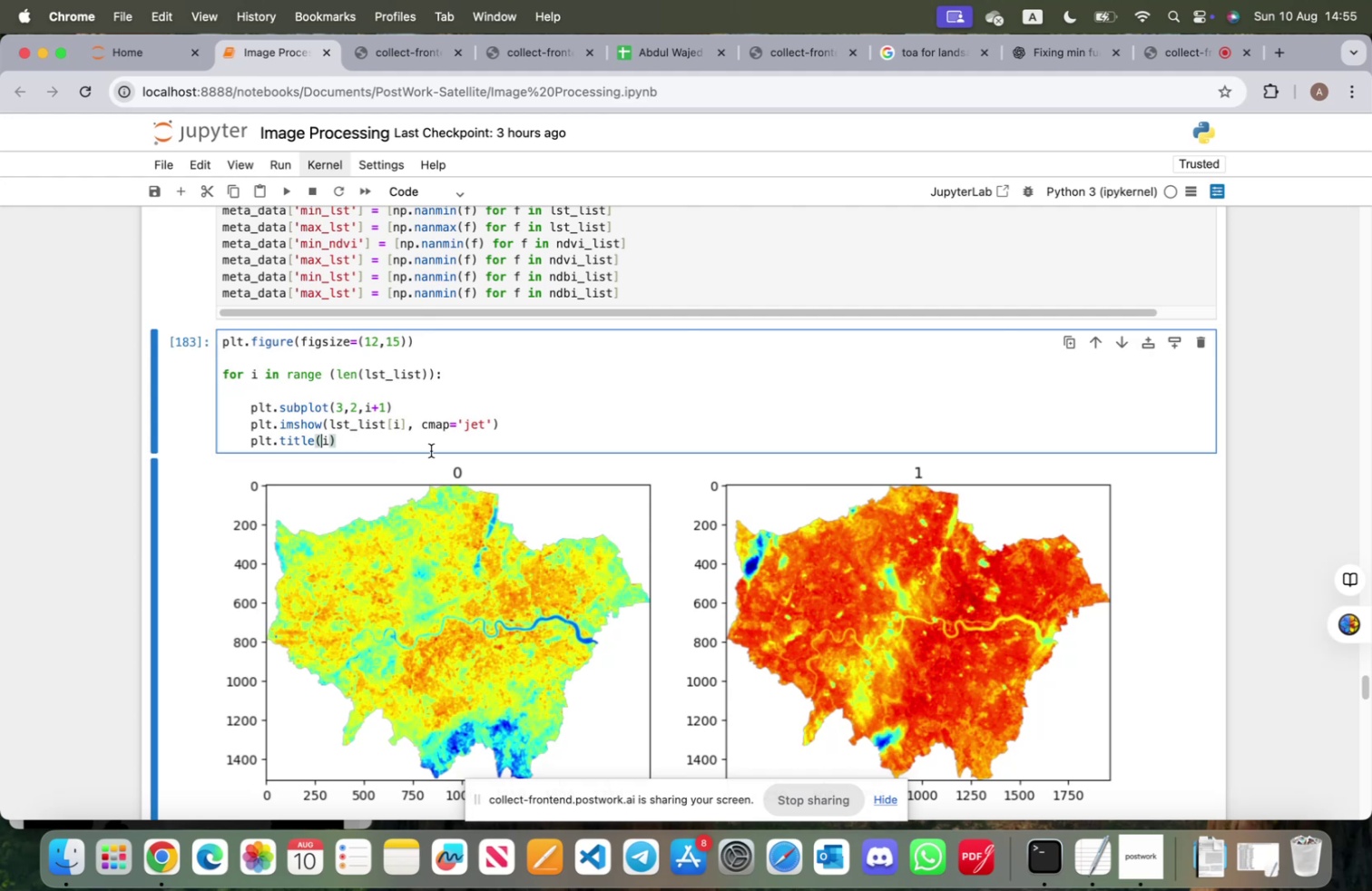 
type(meta_data.i)
key(Backspace)
type(loc[)
 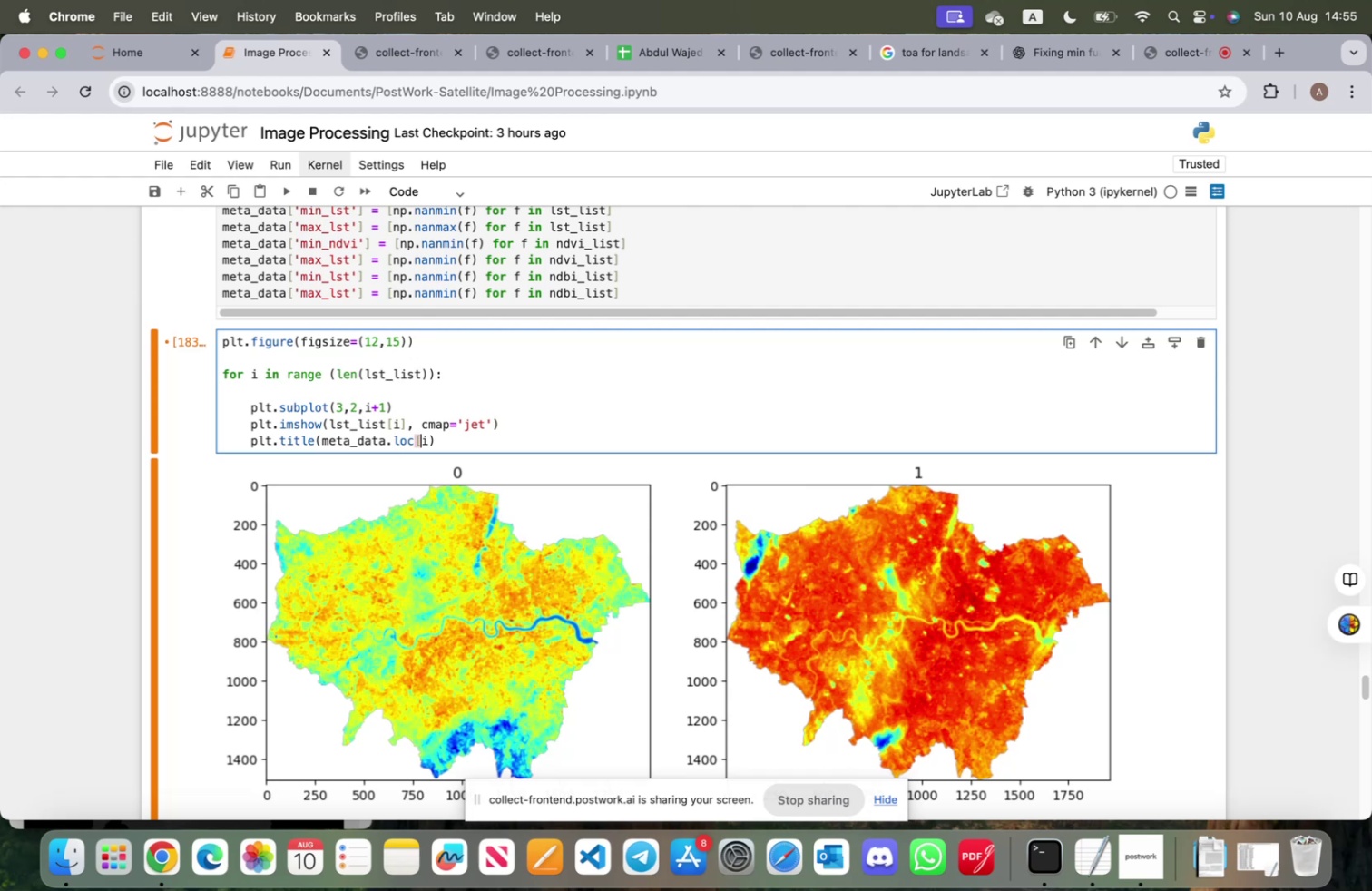 
key(ArrowRight)
 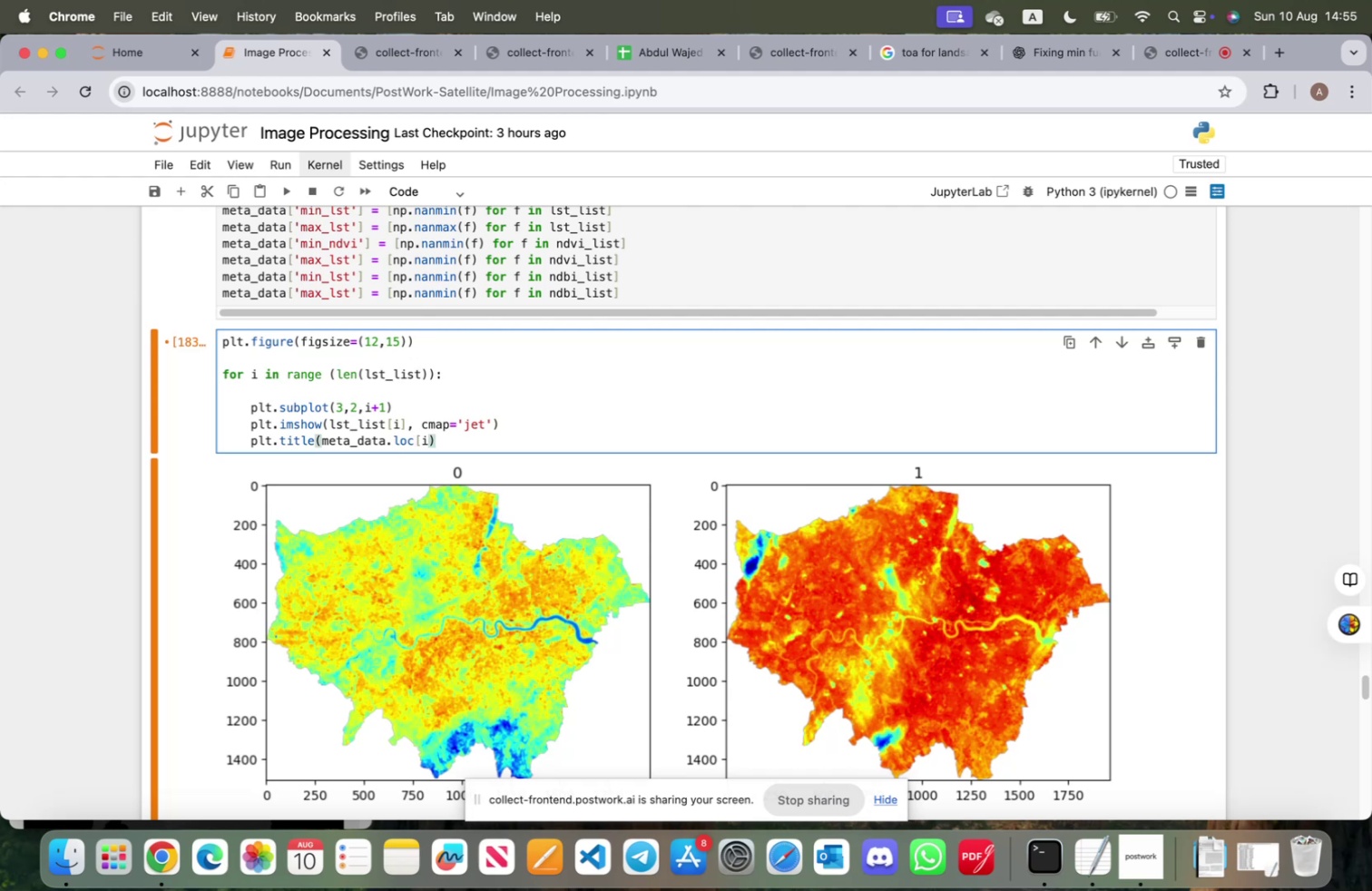 
key(Comma)
 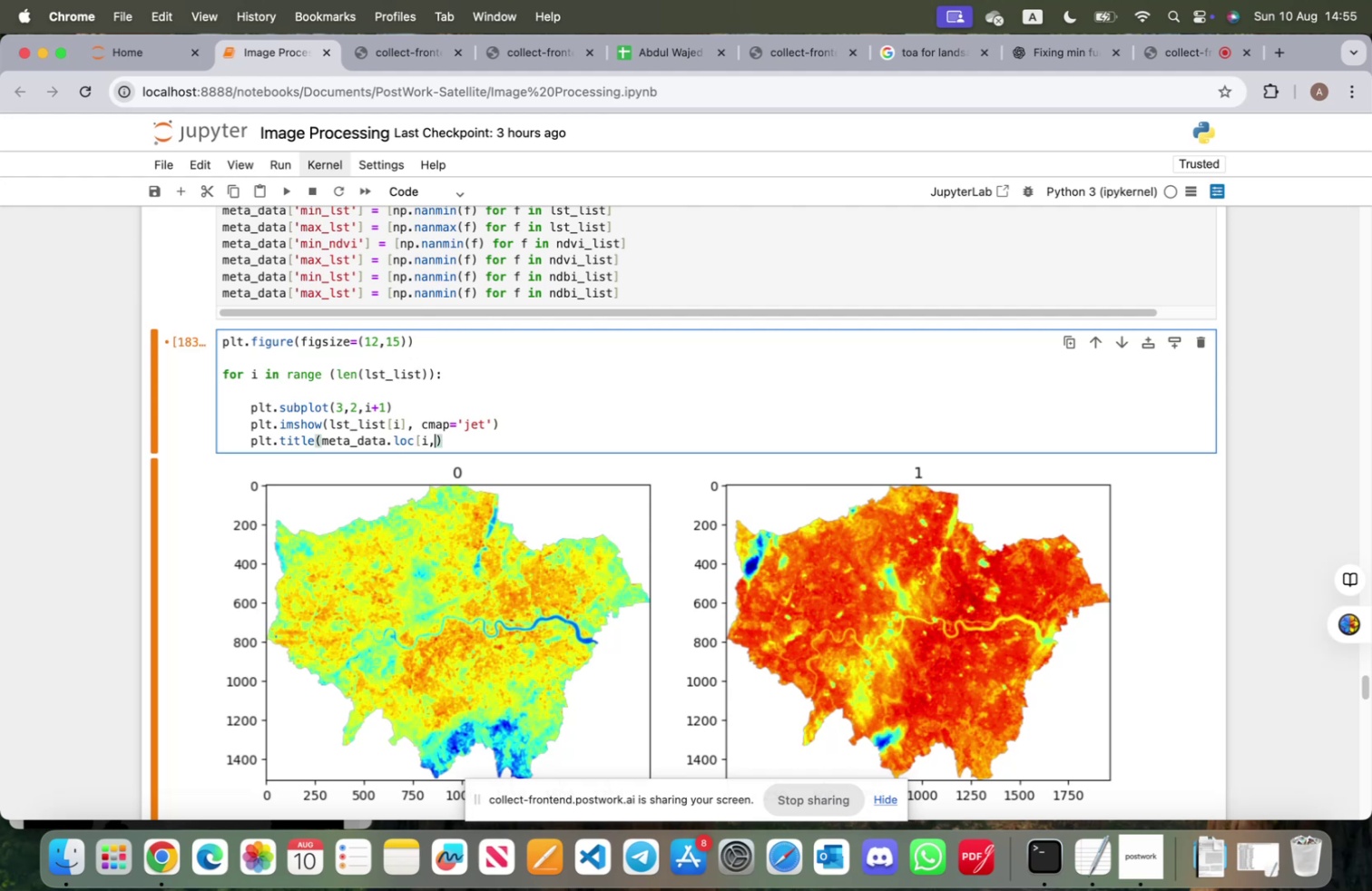 
key(0)
 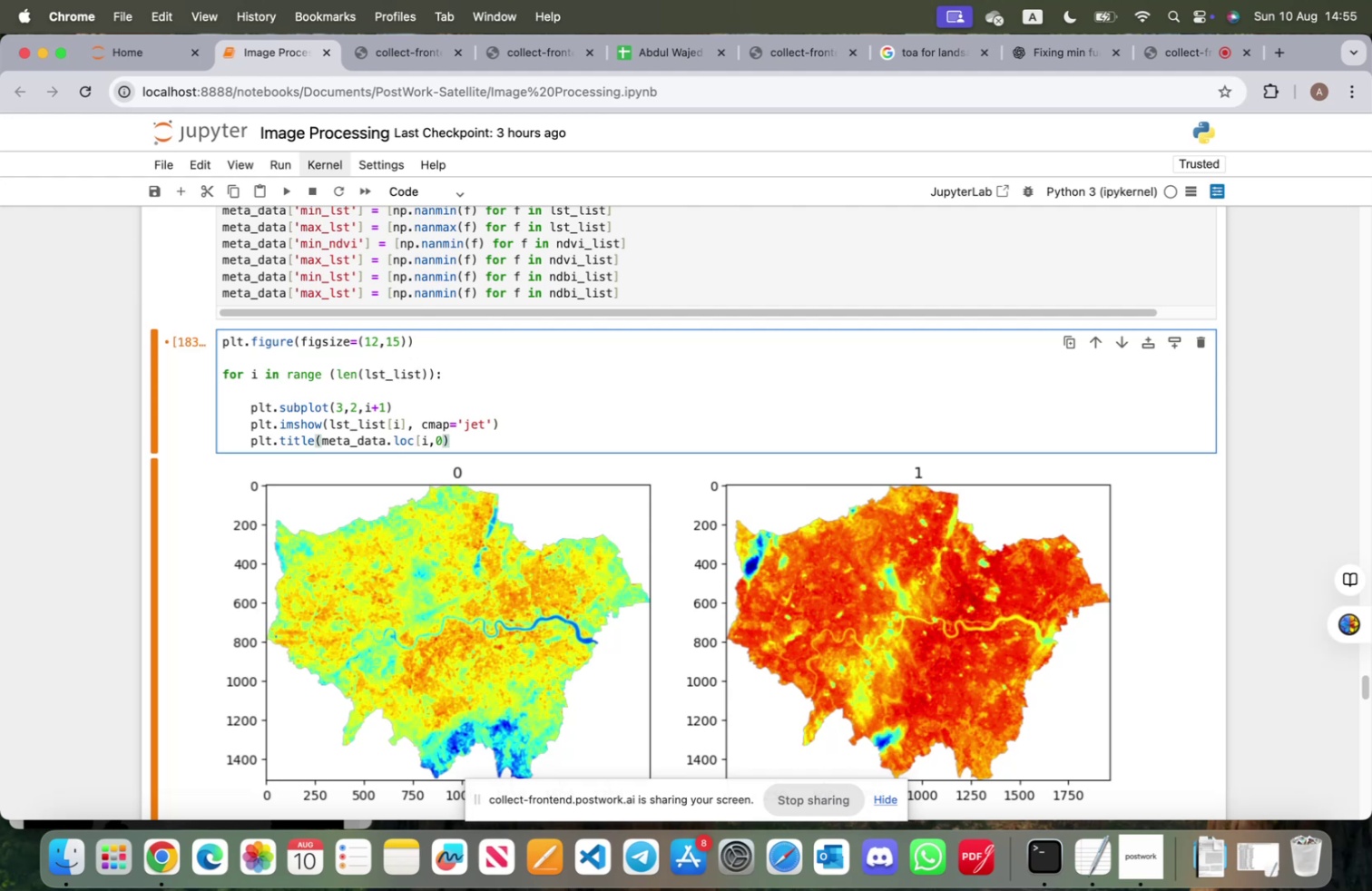 
key(BracketRight)
 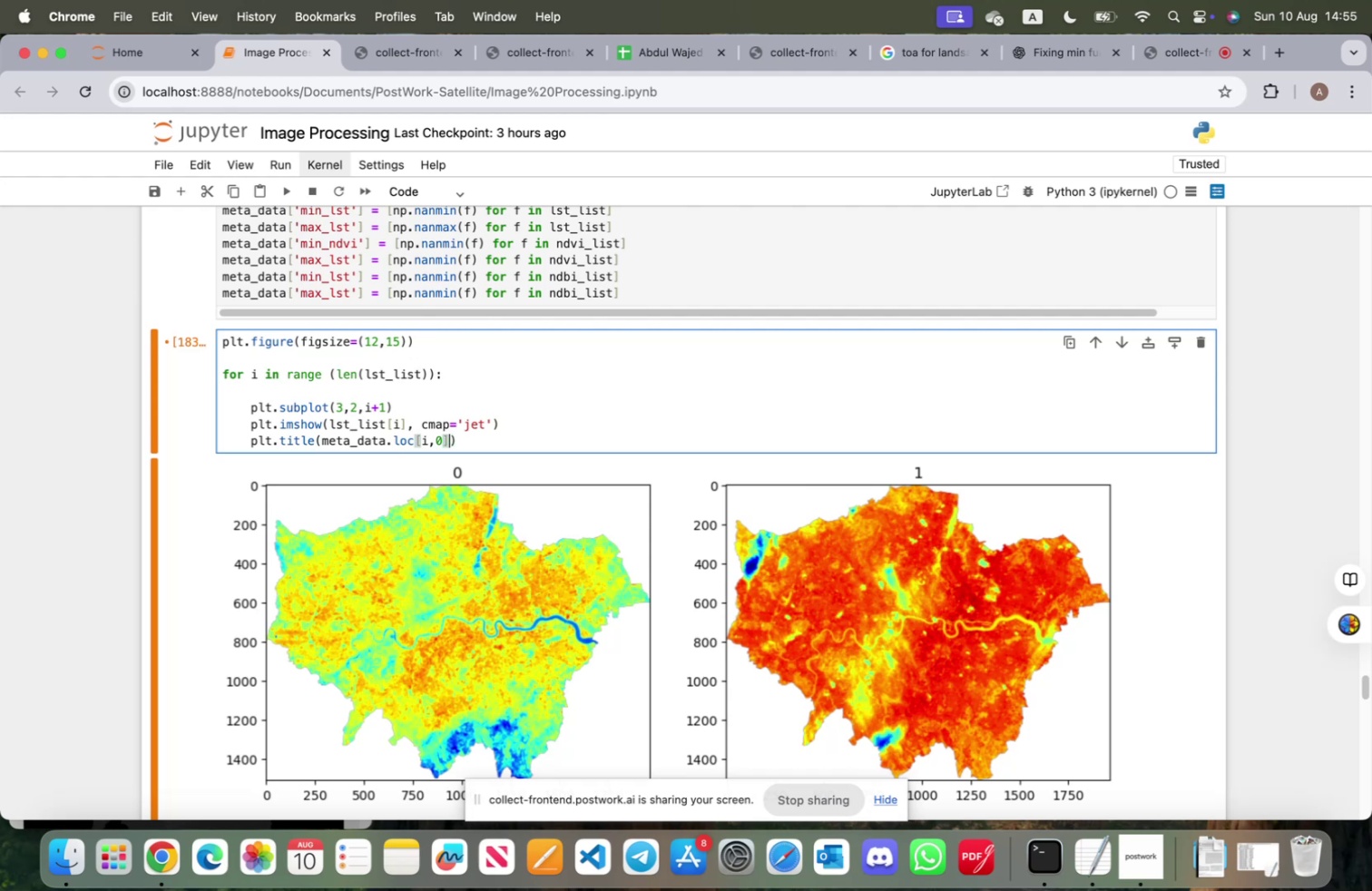 
key(Shift+ShiftRight)
 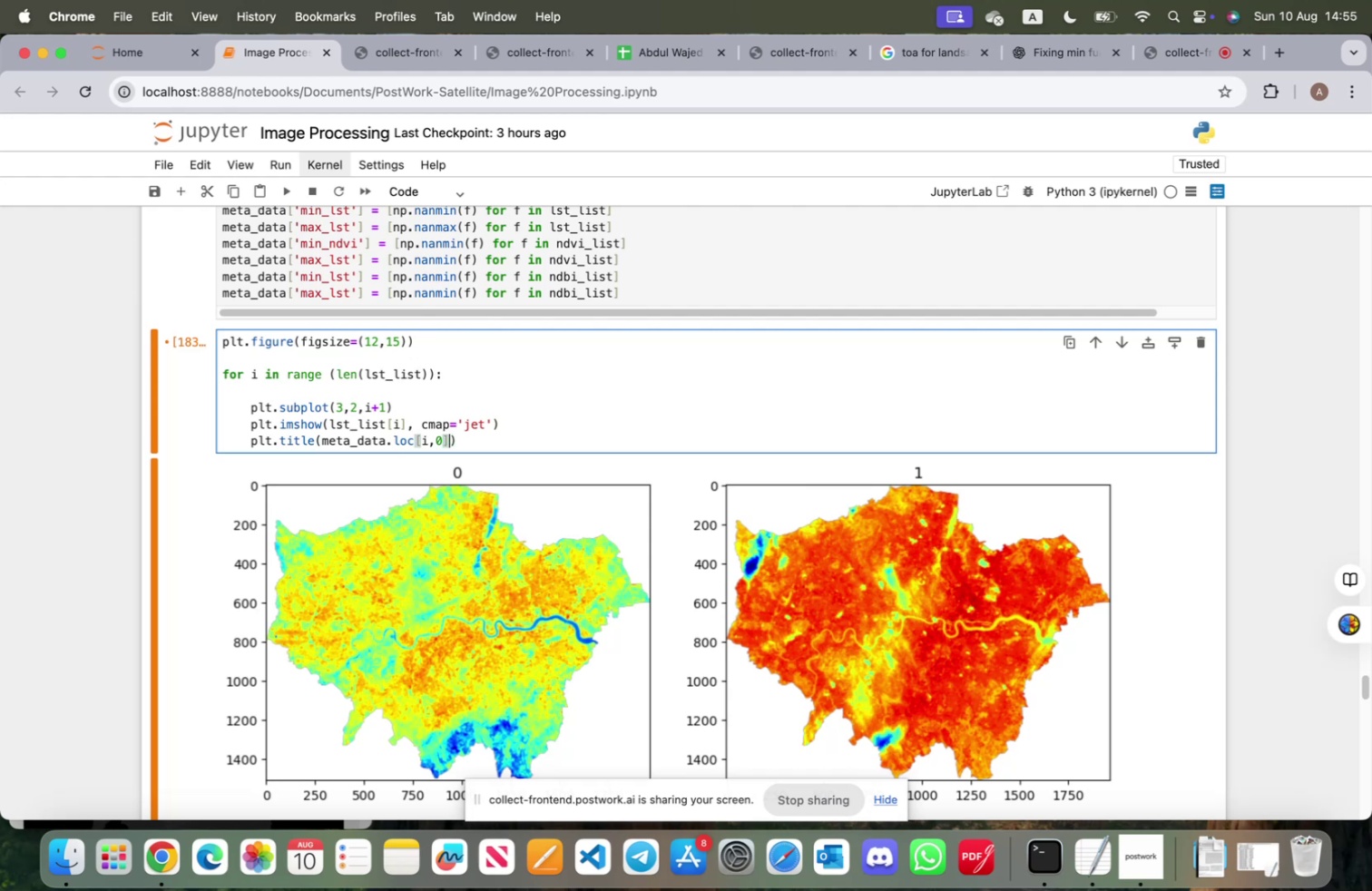 
key(Shift+Enter)
 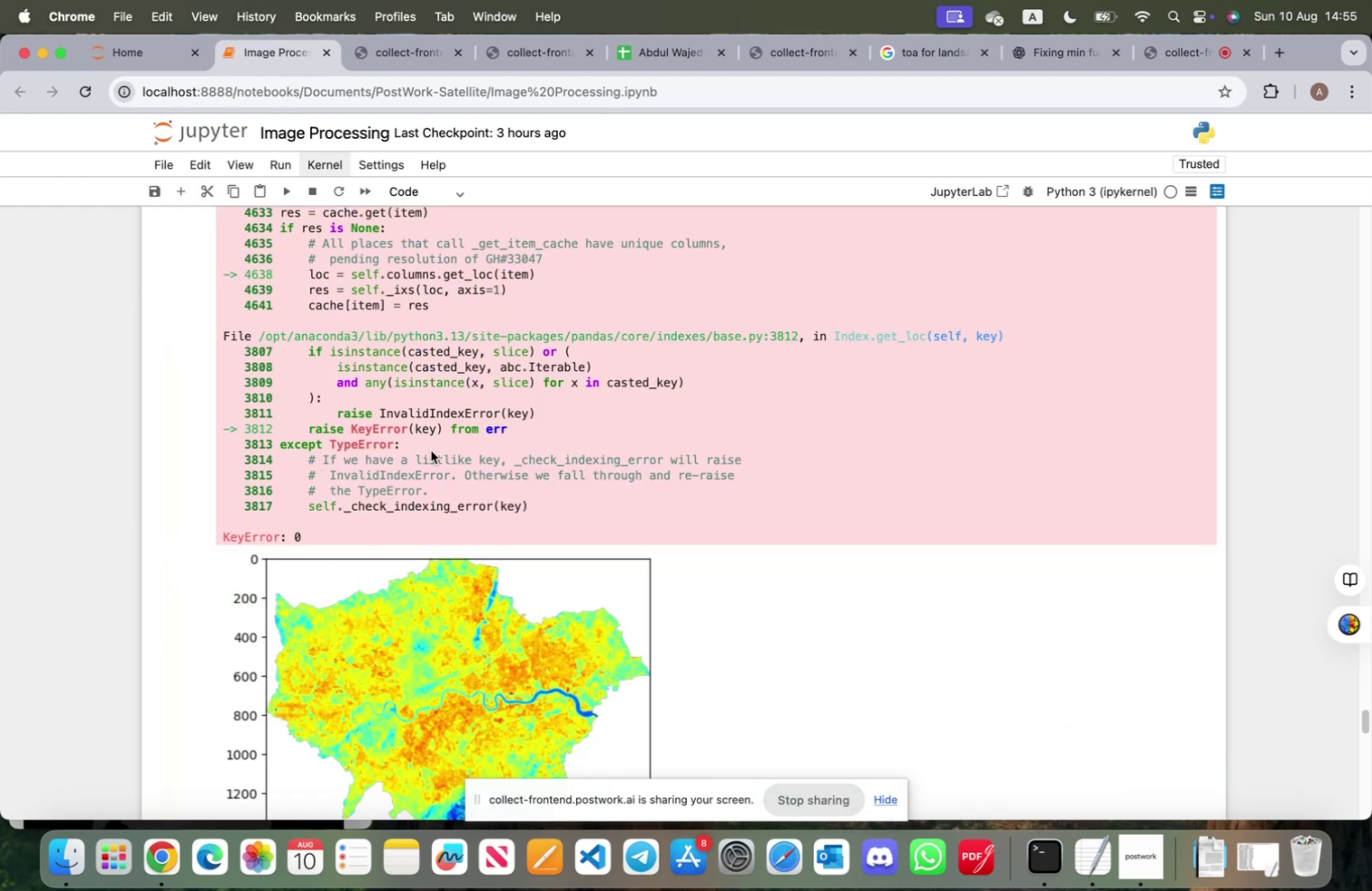 
scroll: coordinate [398, 468], scroll_direction: up, amount: 26.0
 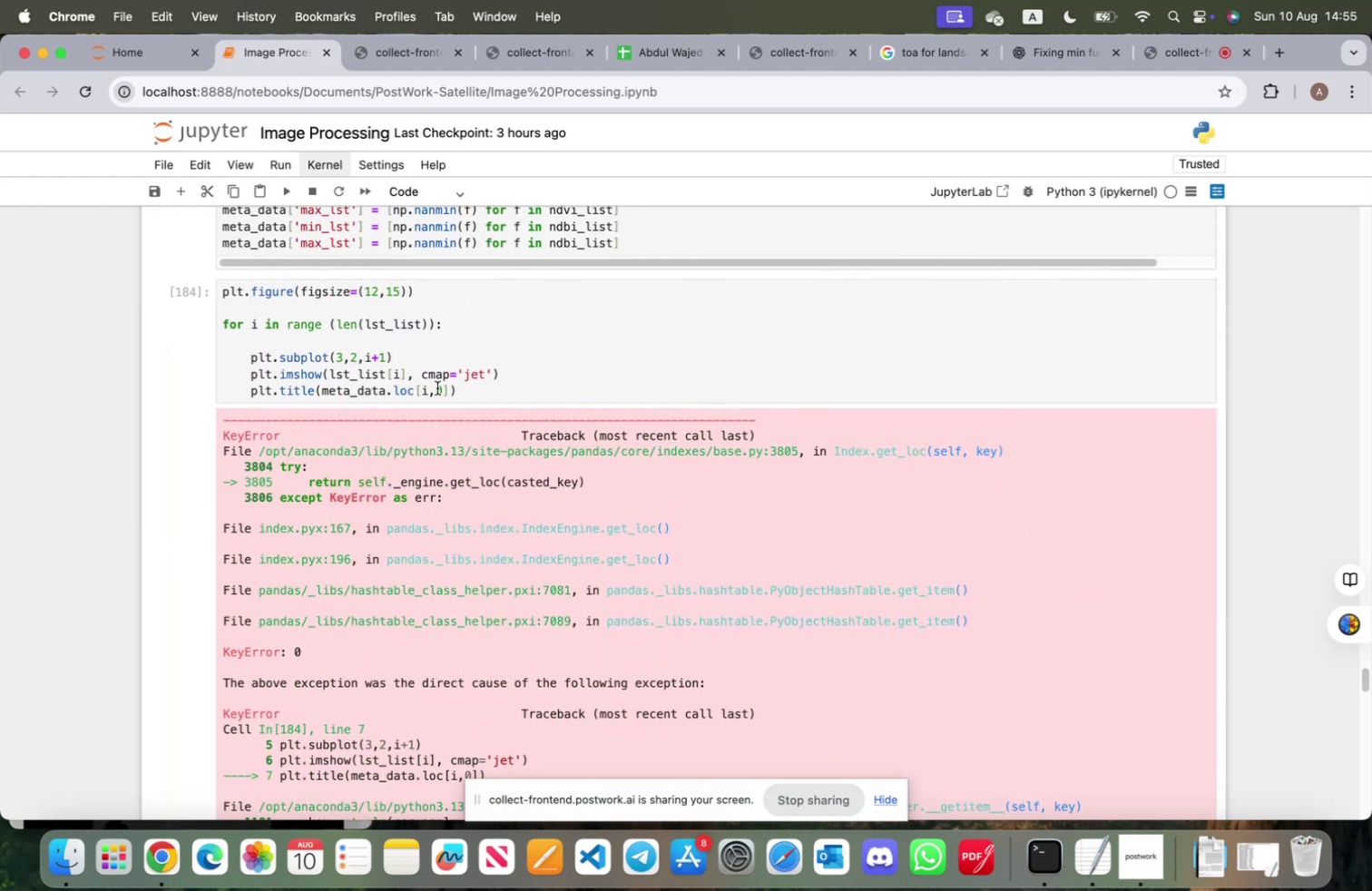 
left_click([443, 387])
 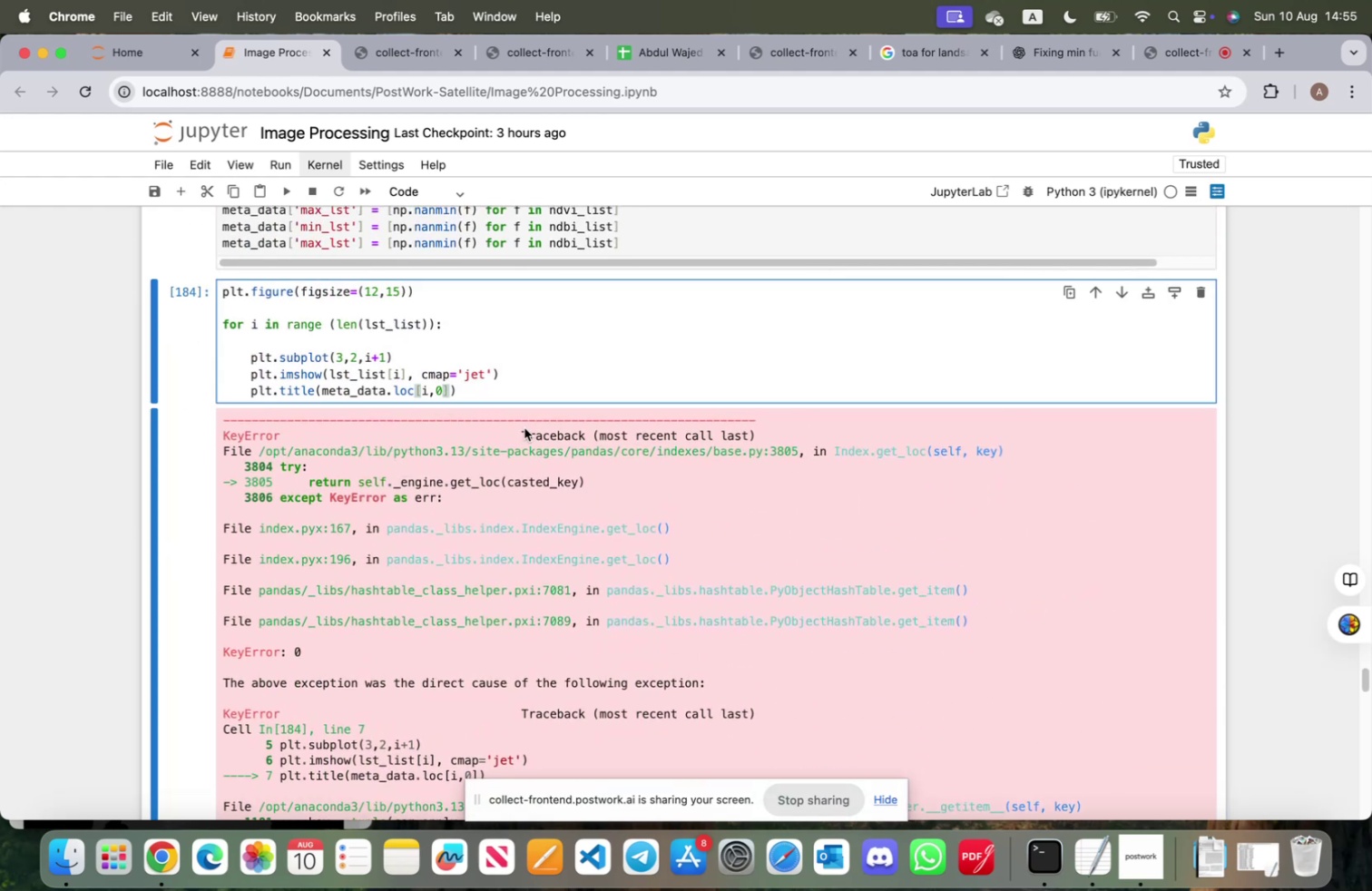 
key(Backspace)
 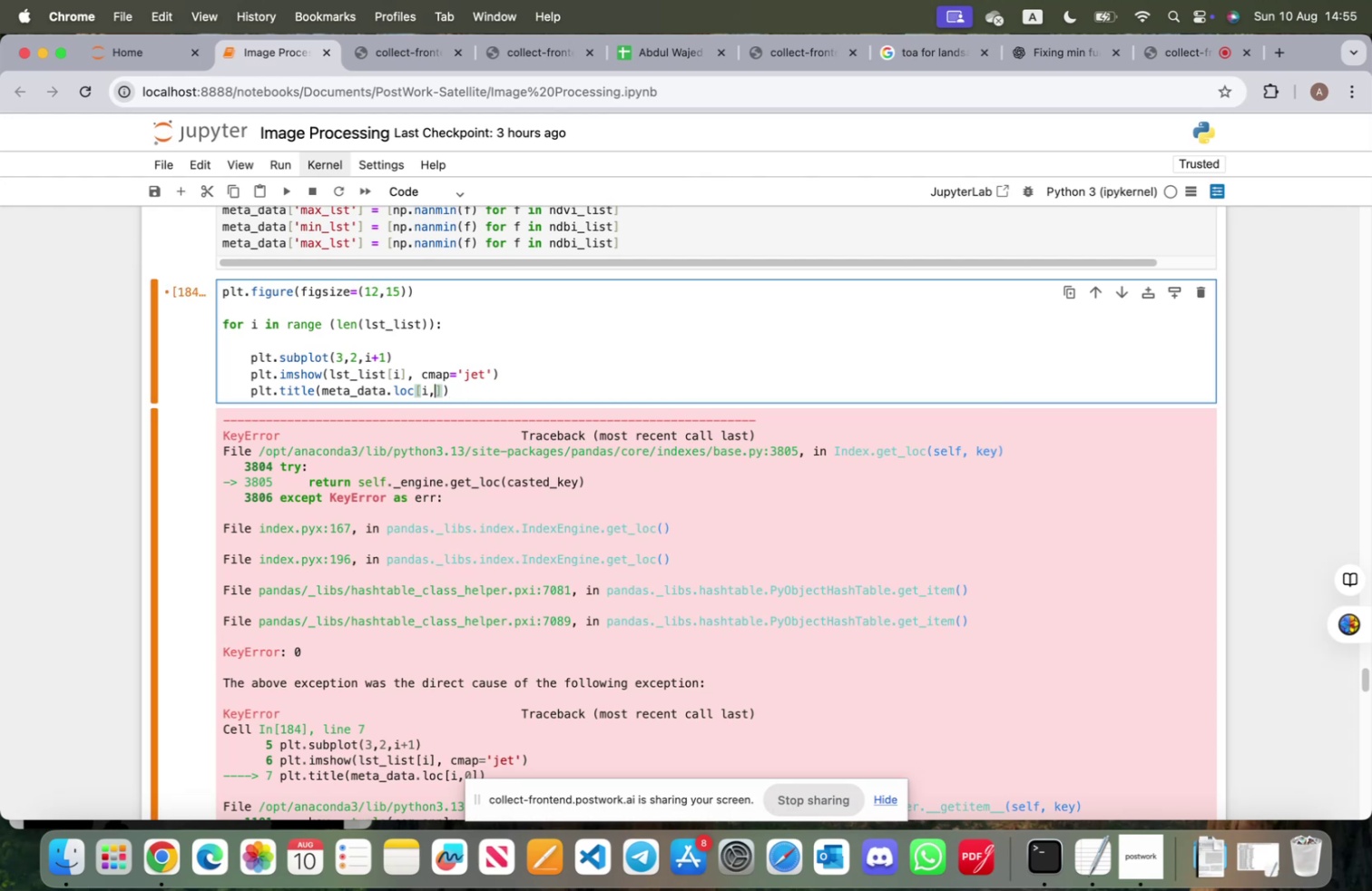 
key(1)
 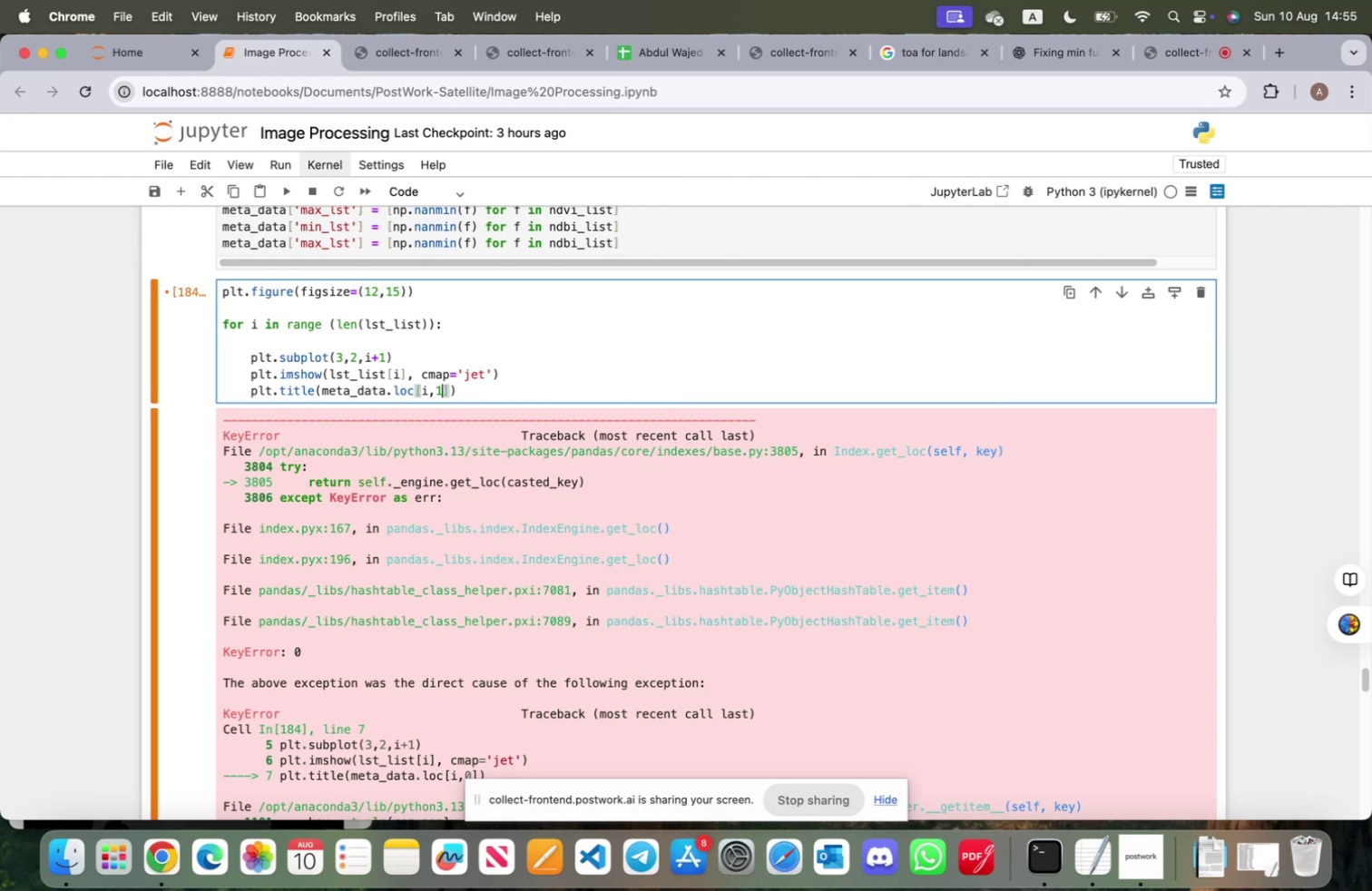 
key(Shift+ShiftRight)
 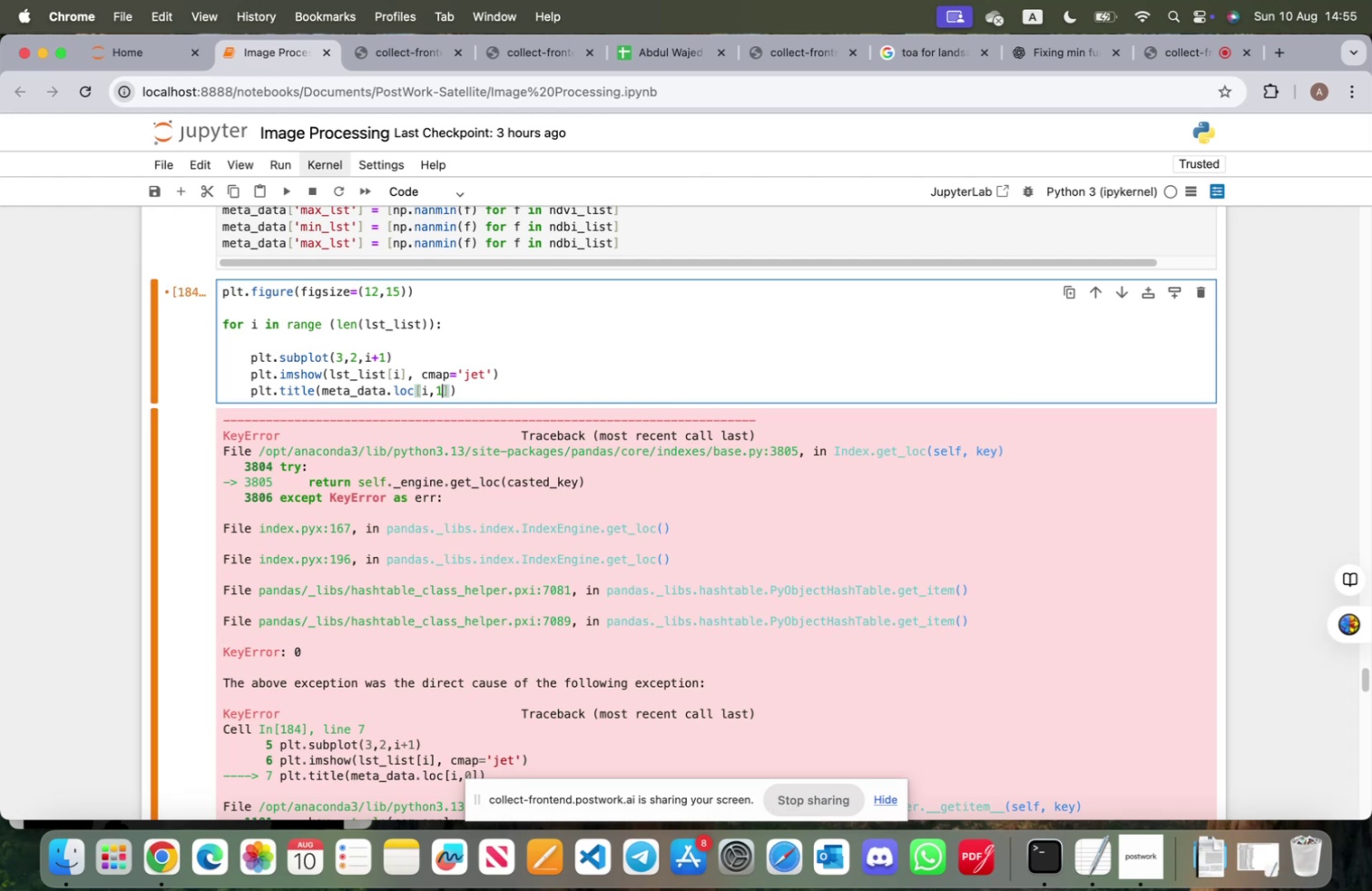 
key(Shift+Enter)
 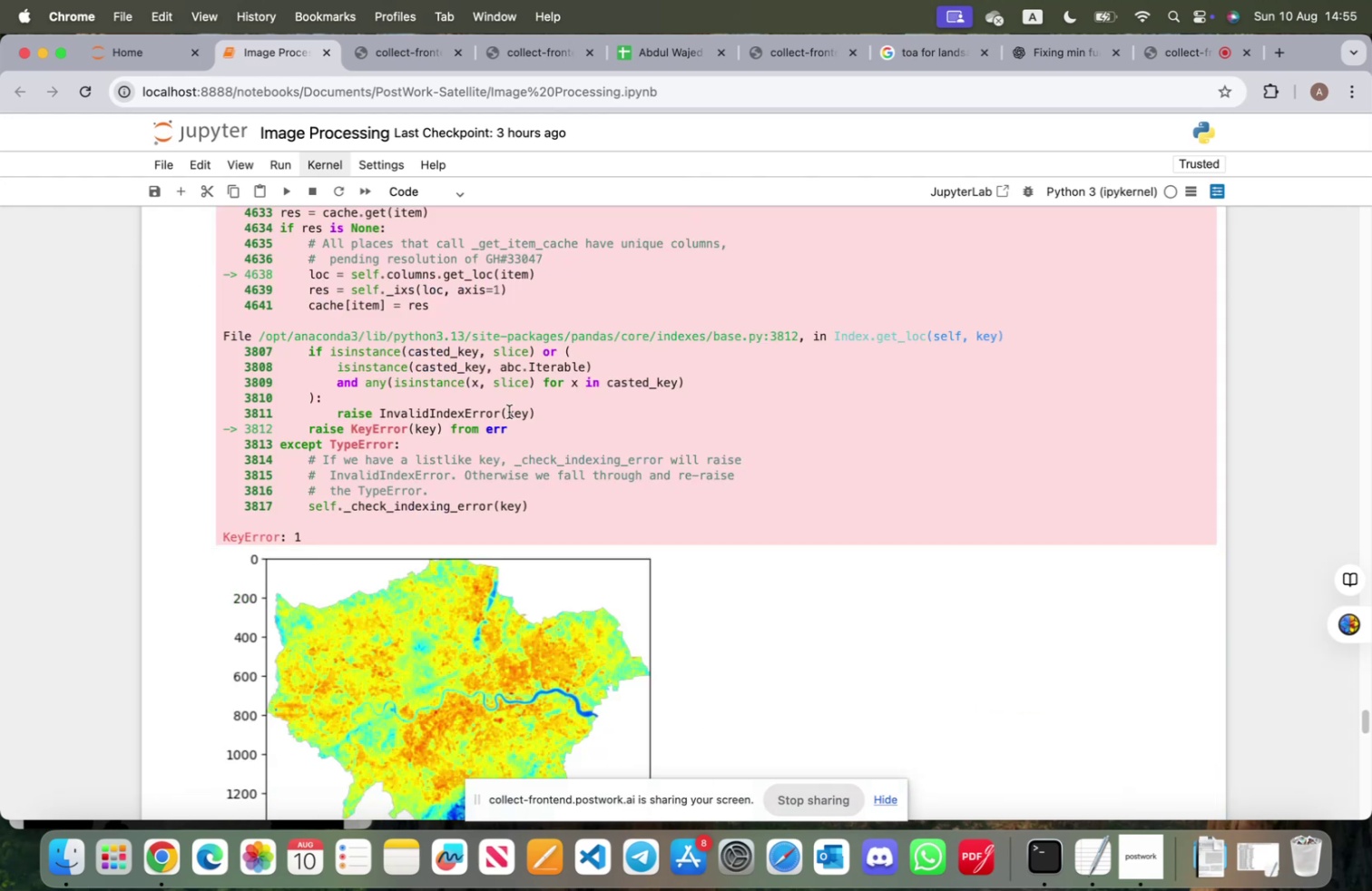 
scroll: coordinate [524, 456], scroll_direction: up, amount: 33.0
 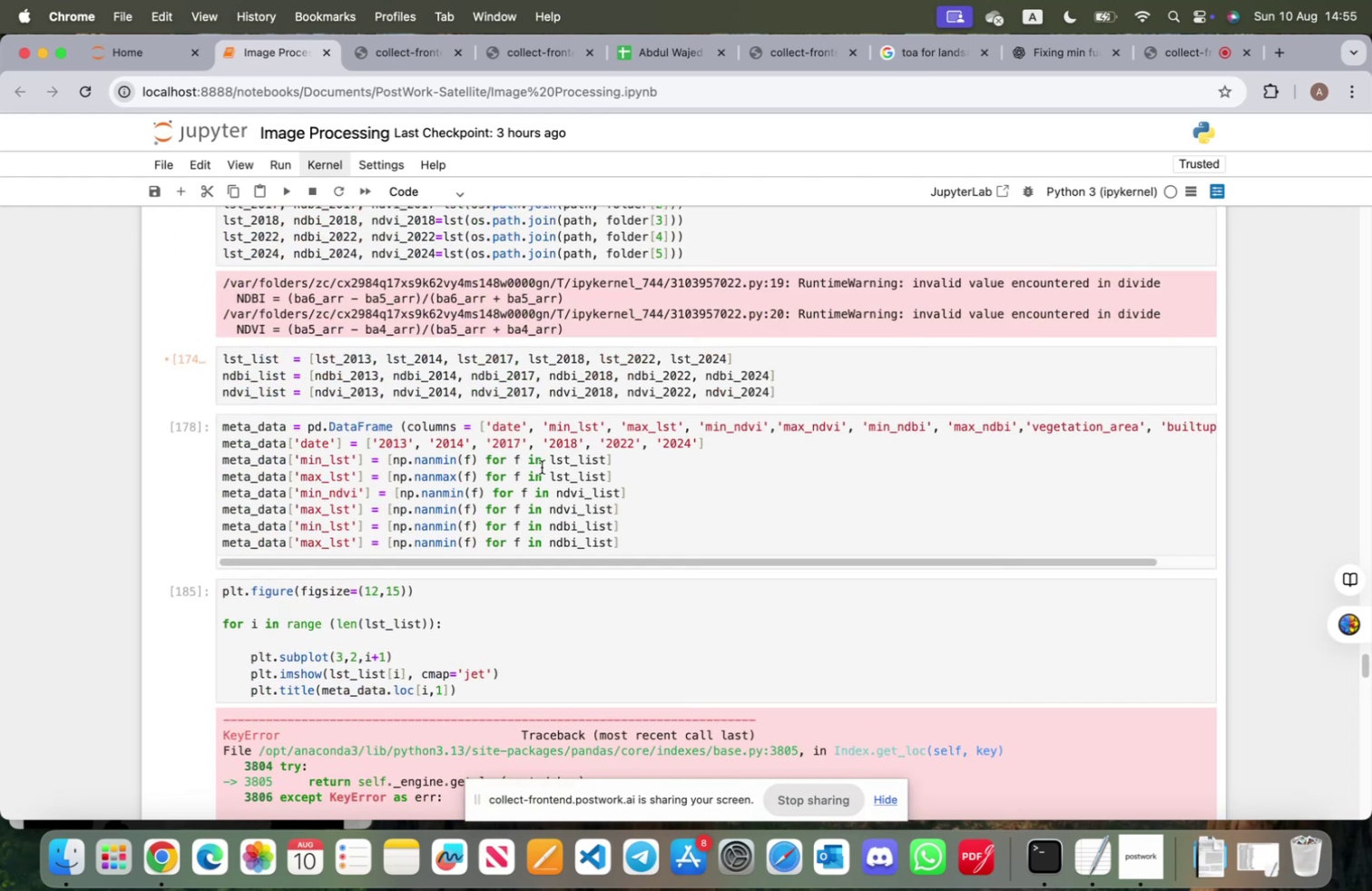 
wait(7.99)
 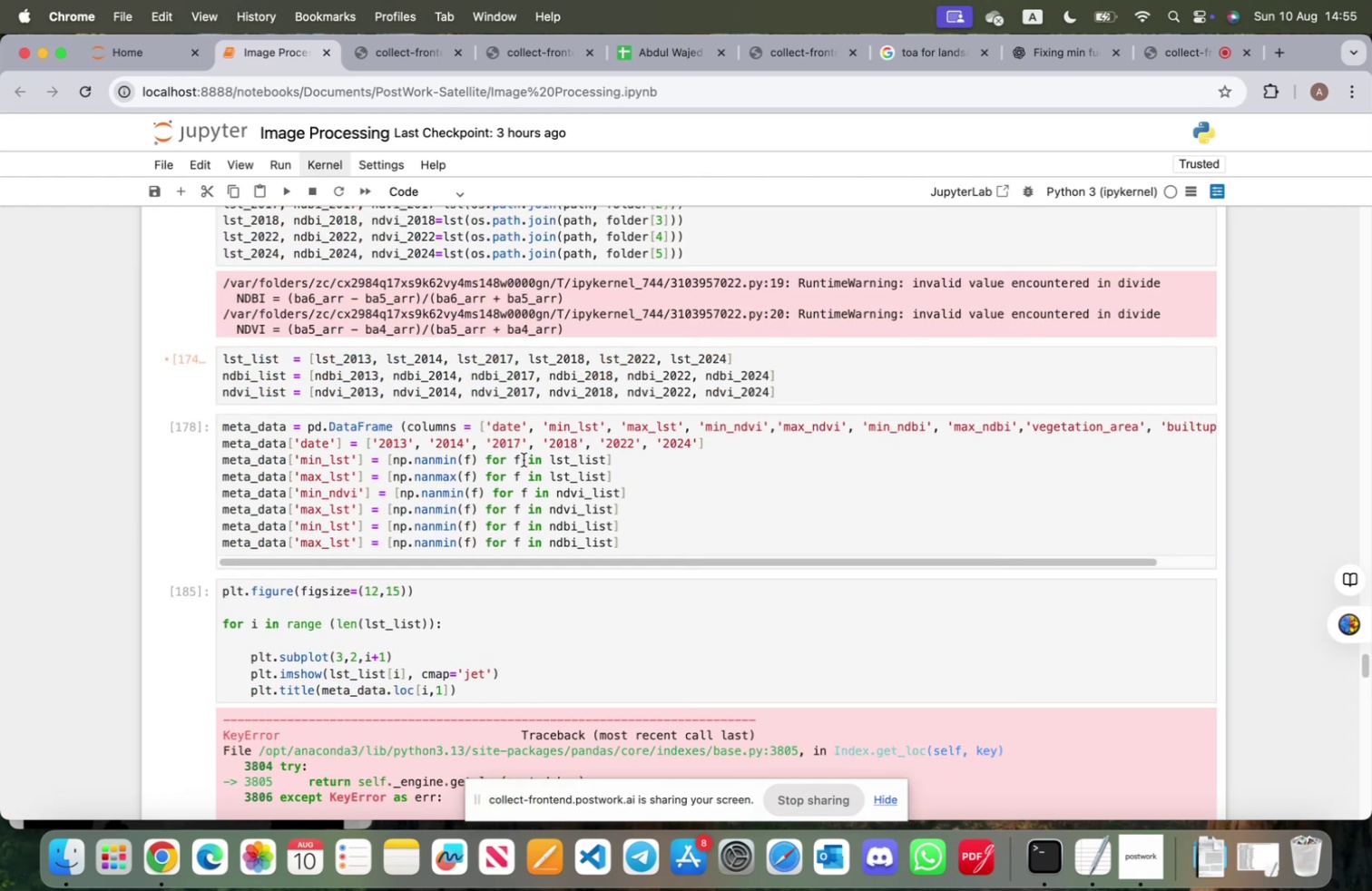 
left_click([206, 492])
 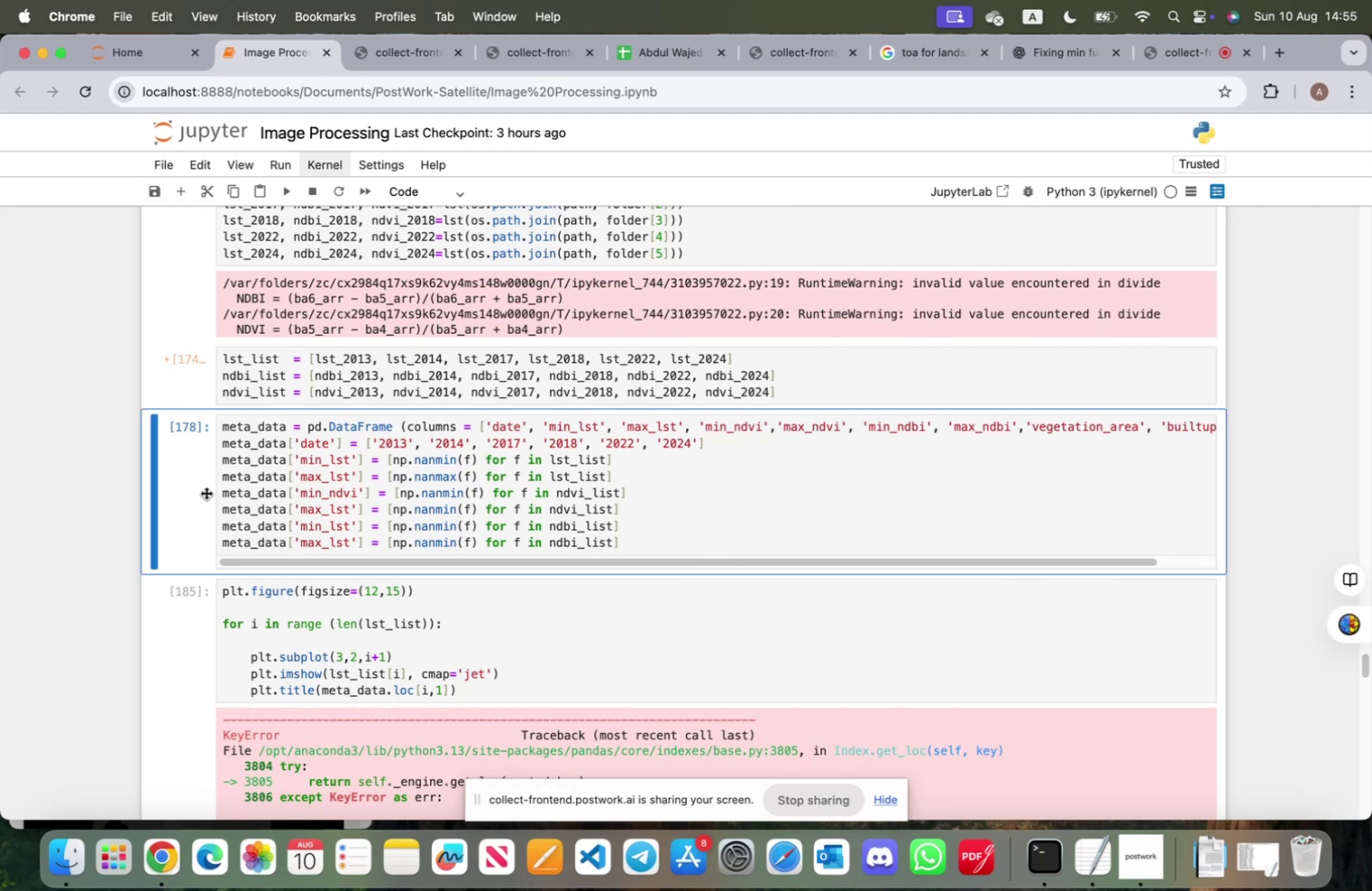 
key(B)
 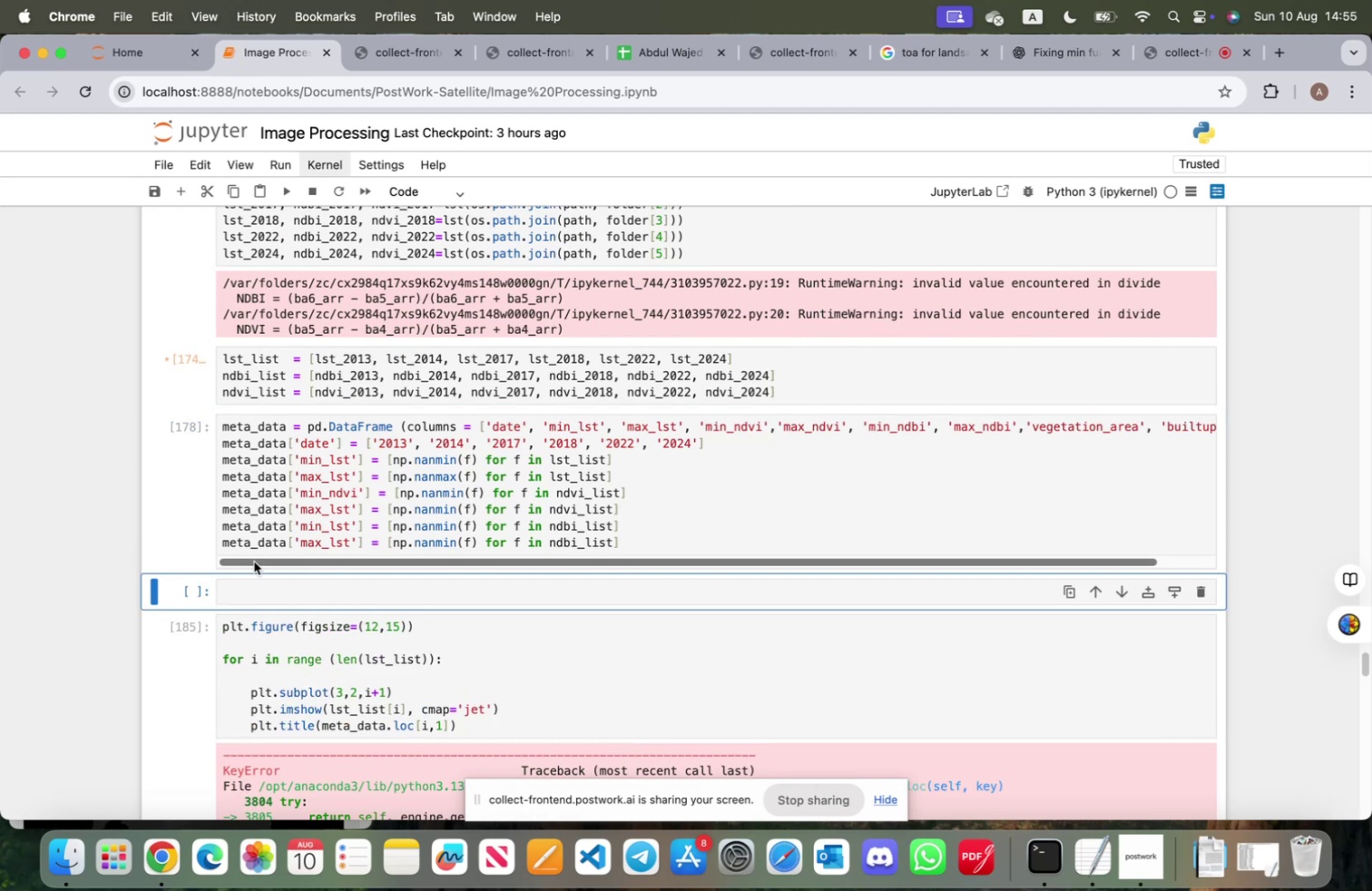 
left_click([262, 583])
 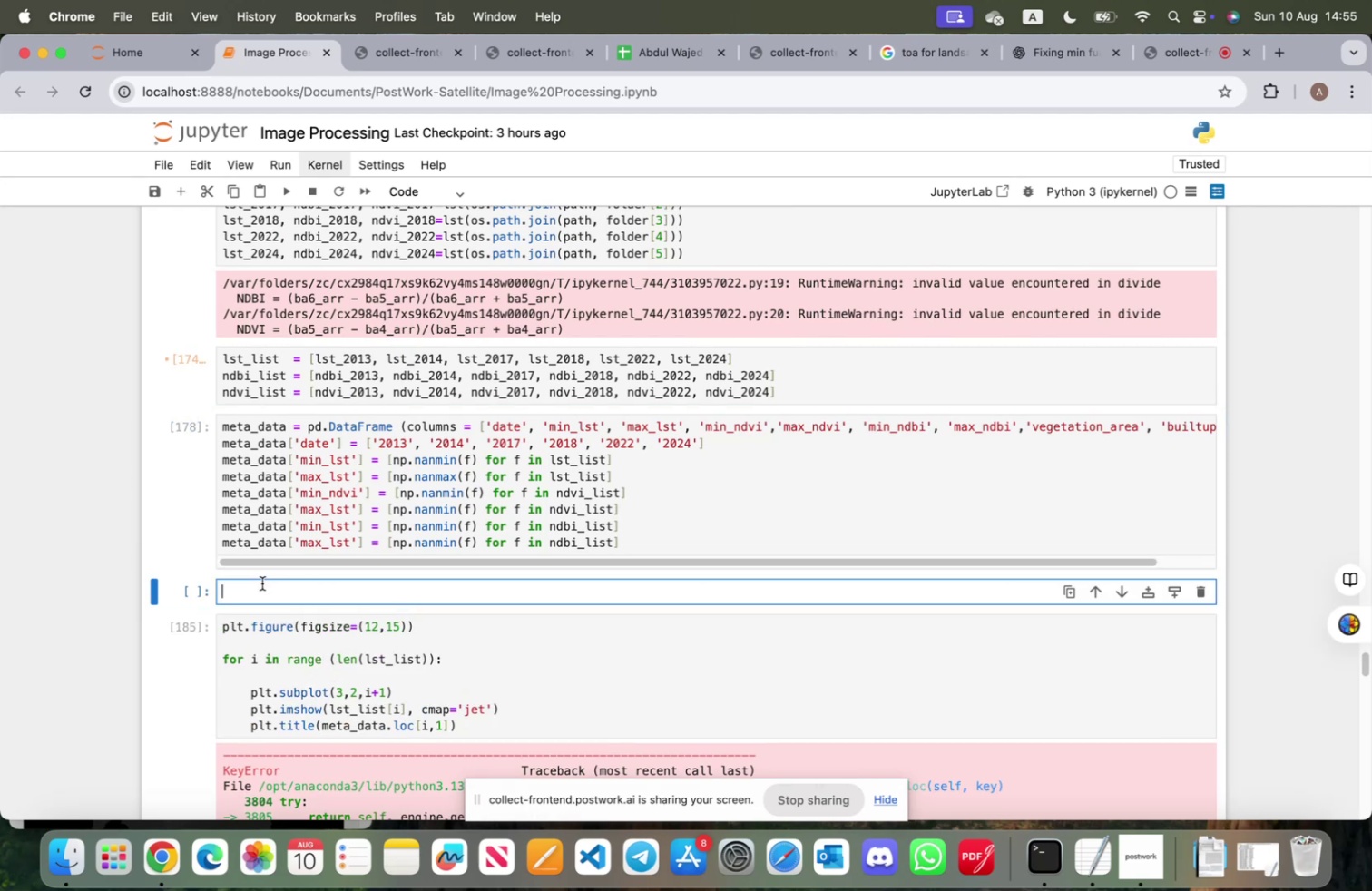 
type(meta_Data)
key(Backspace)
key(Backspace)
key(Backspace)
key(Backspace)
type(data.iloc[0)
key(Backspace)
type(:,0)
 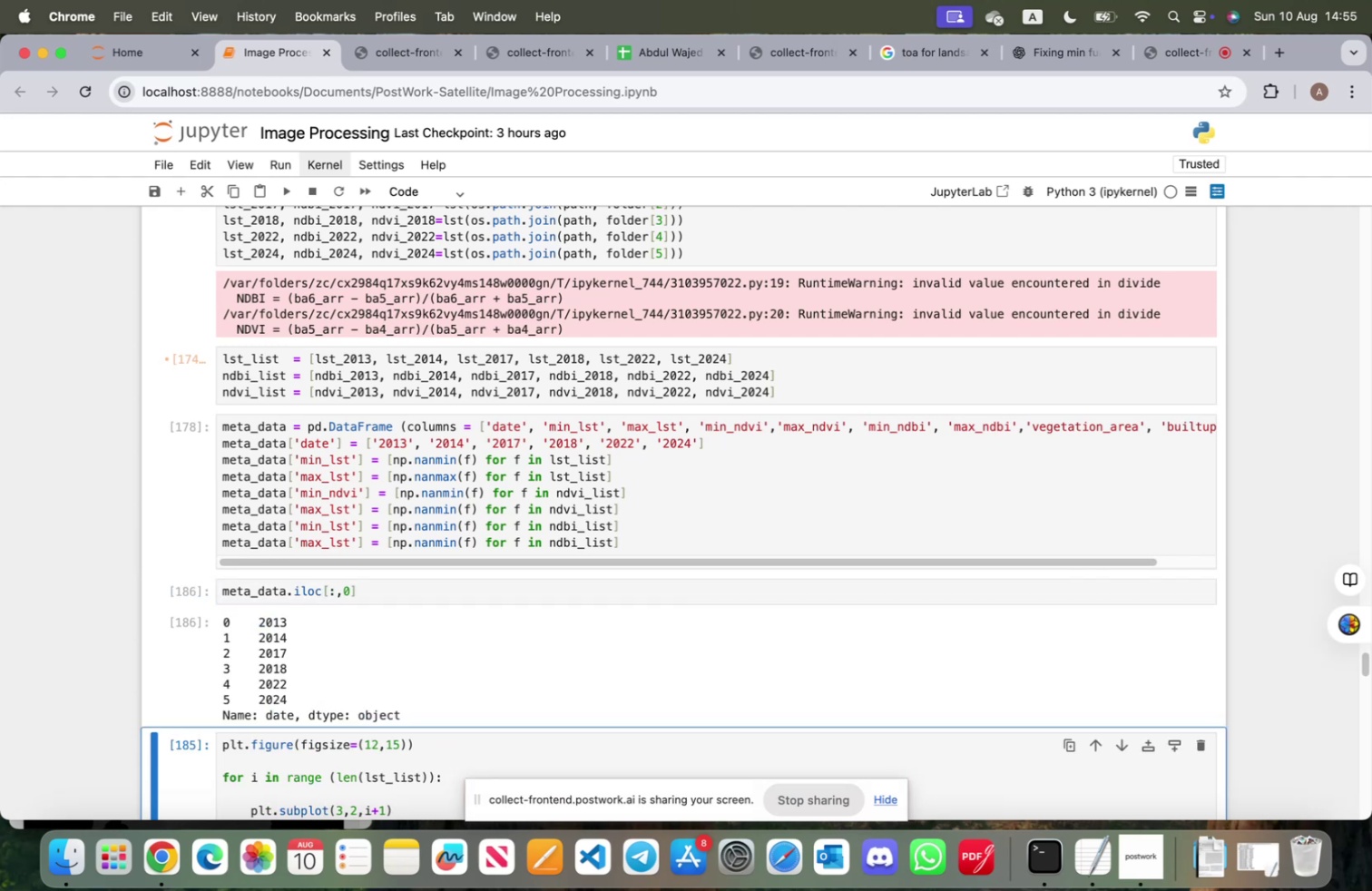 
 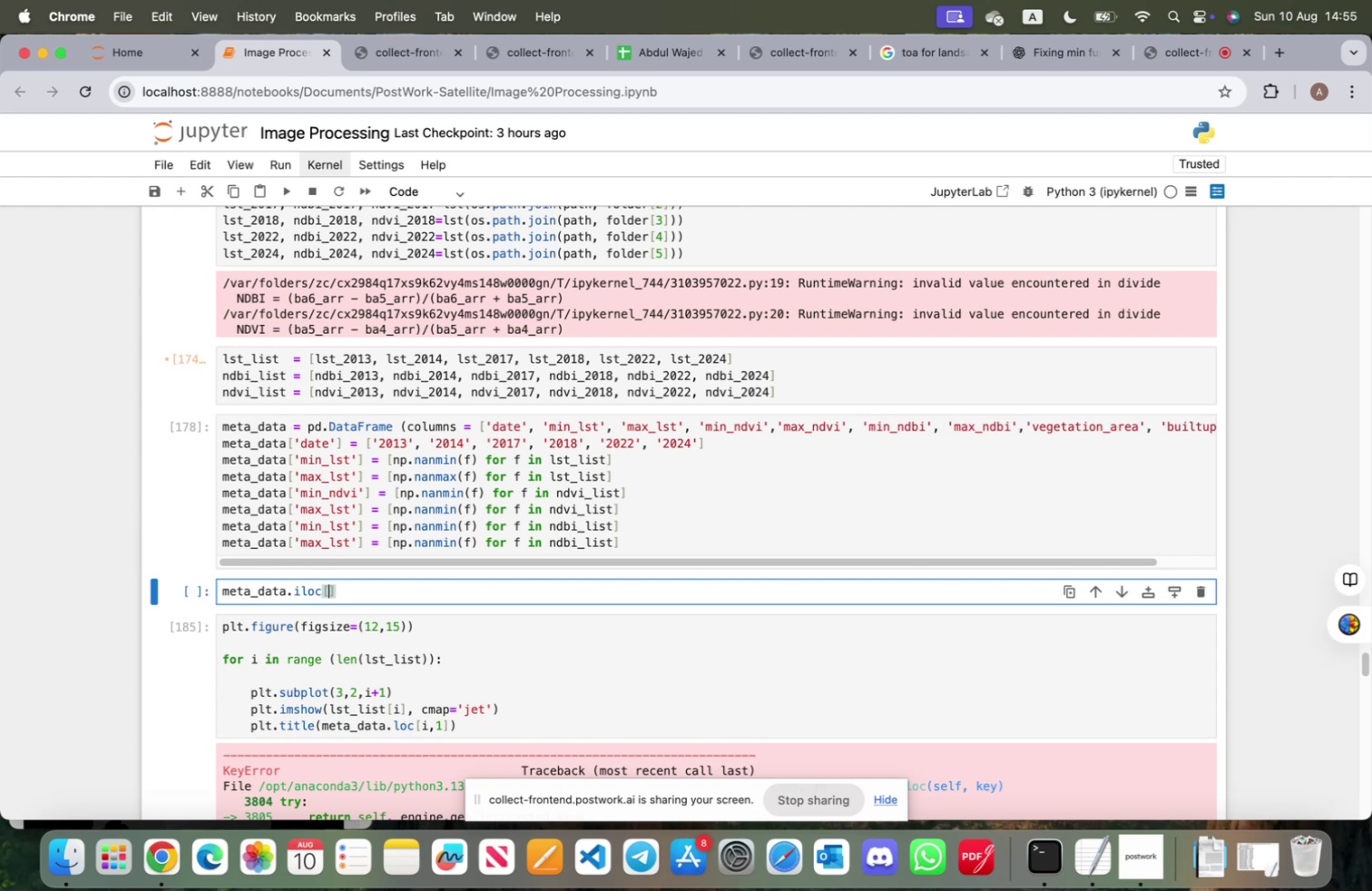 
key(Shift+Enter)
 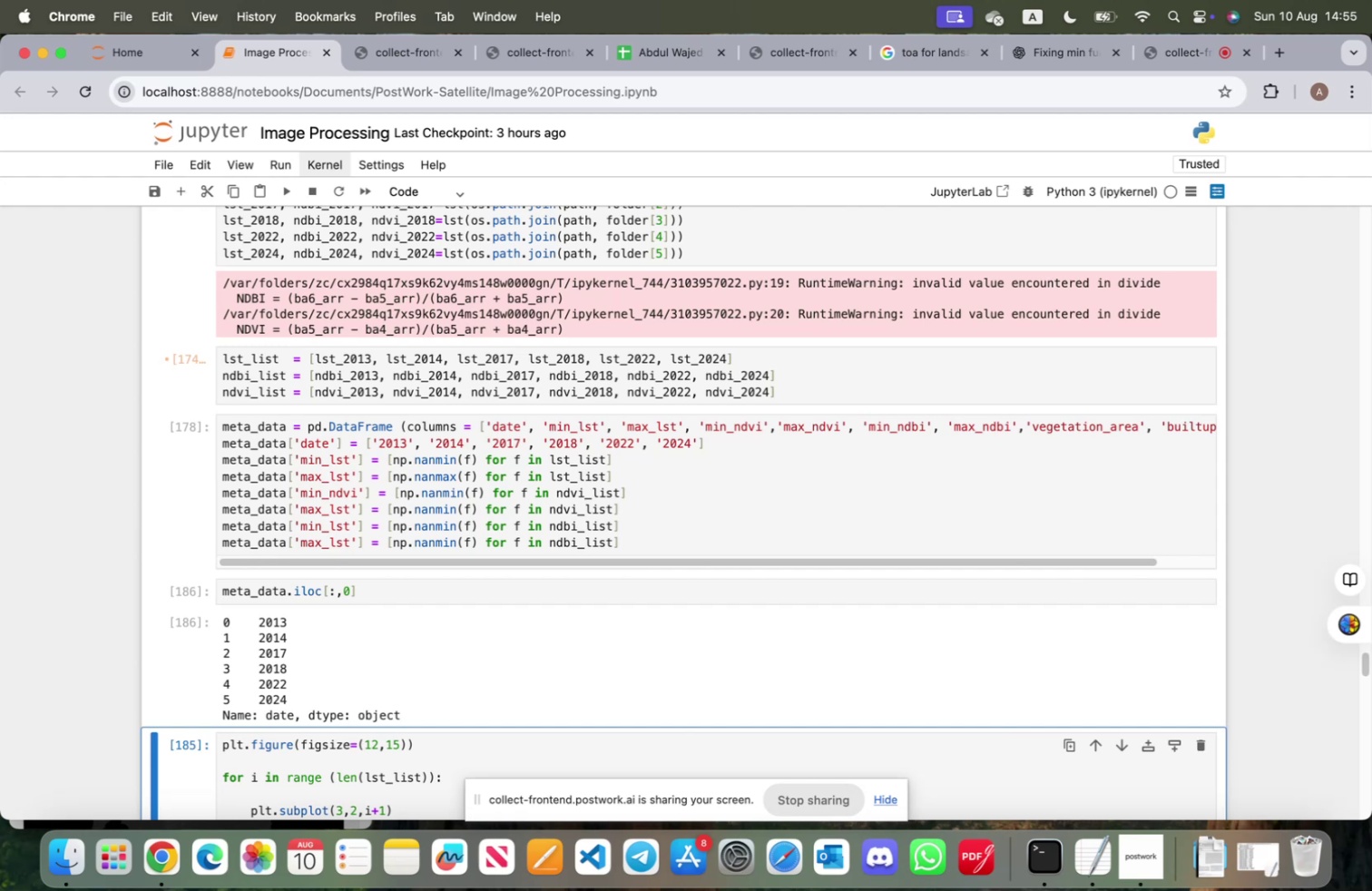 
wait(7.24)
 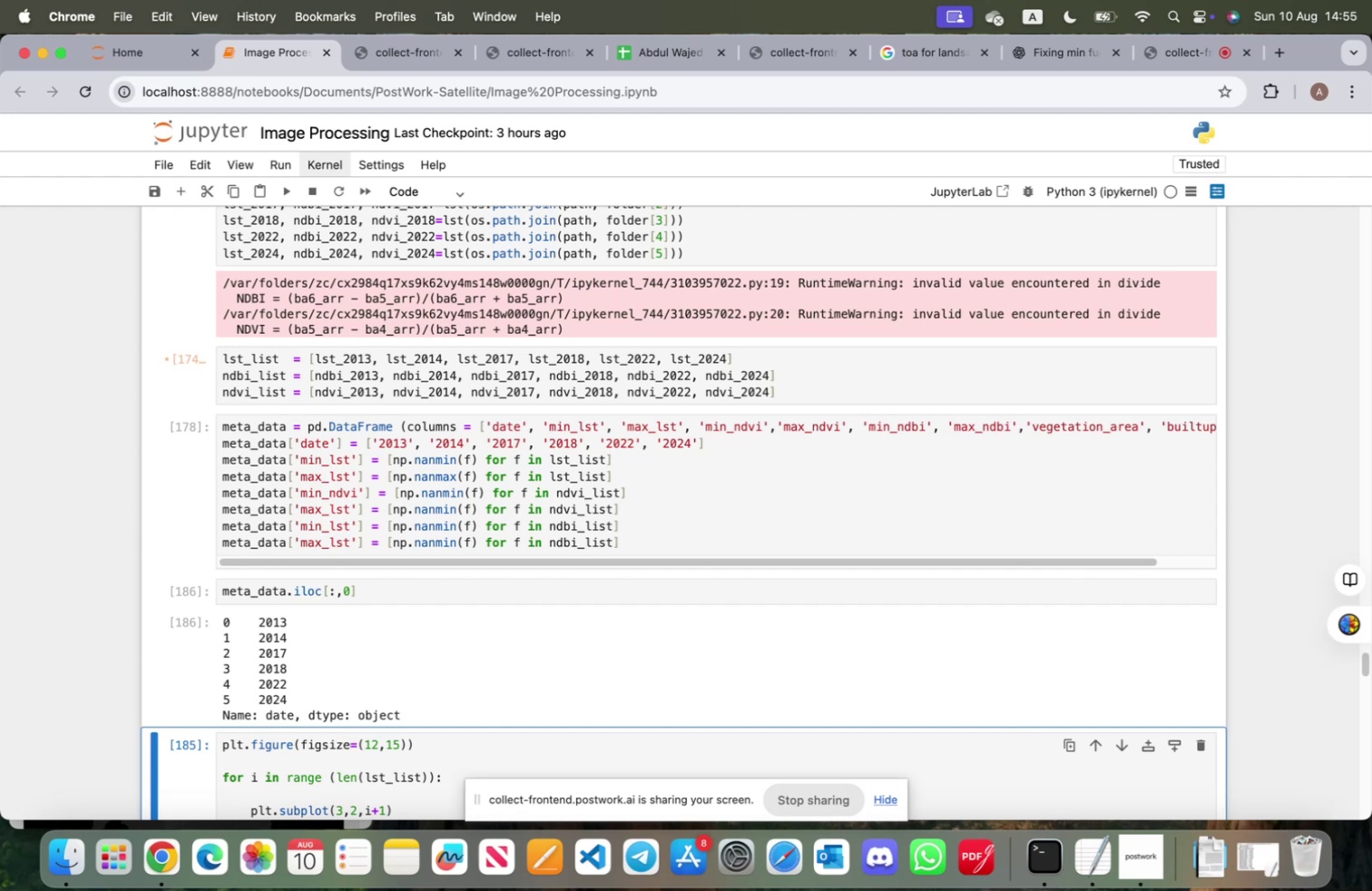 
left_click([303, 592])
 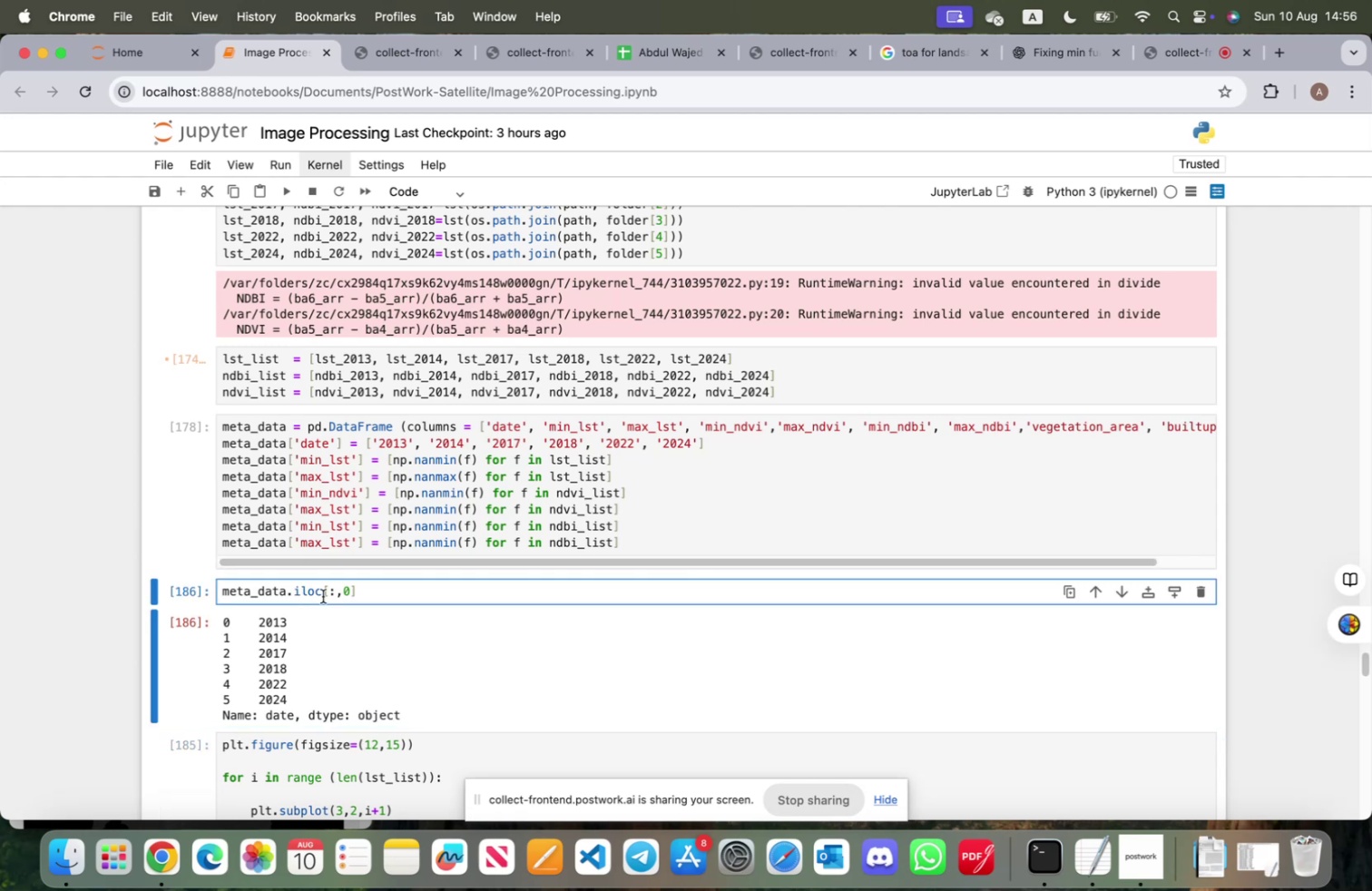 
key(Backspace)
 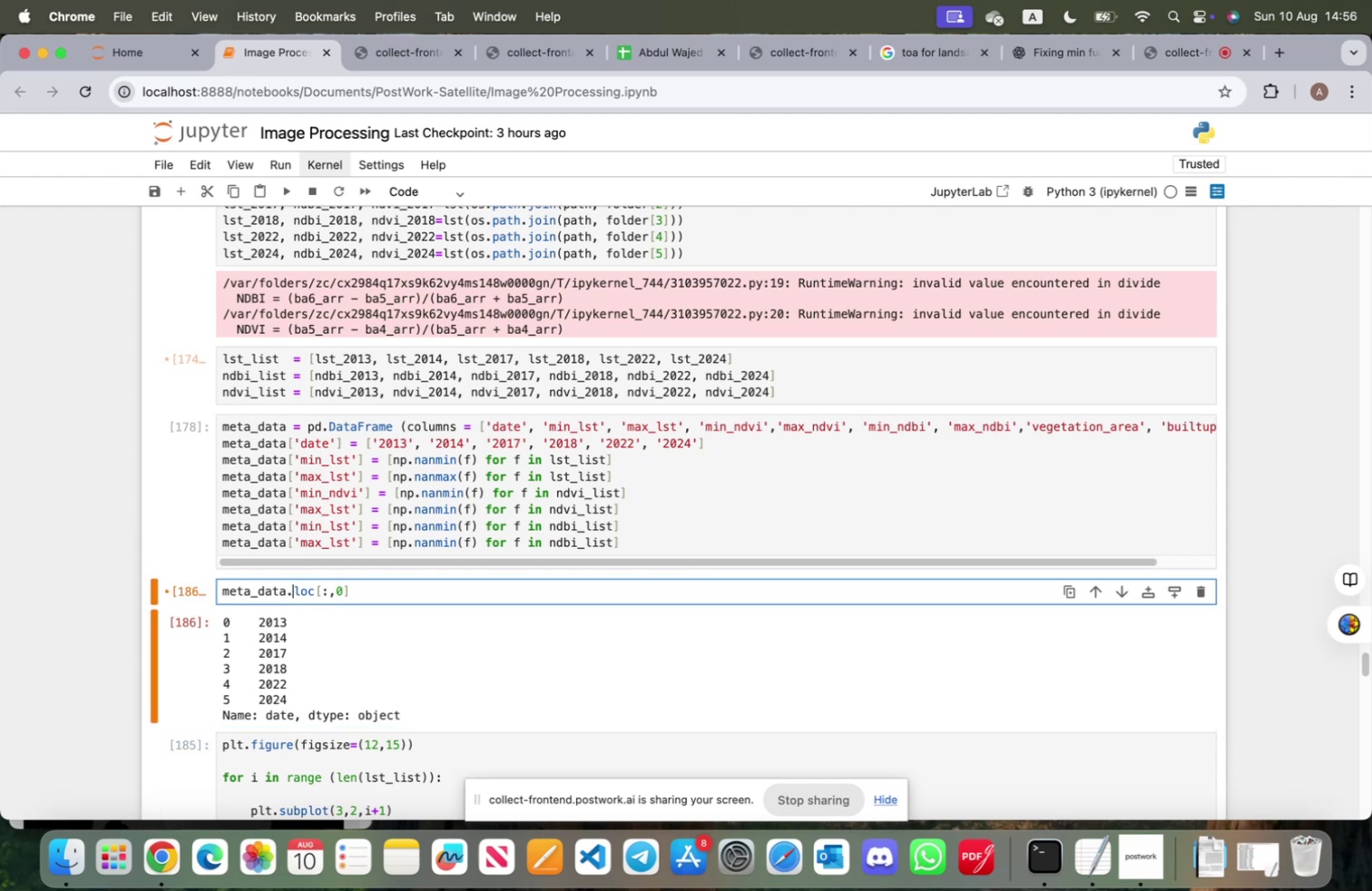 
key(Shift+ShiftRight)
 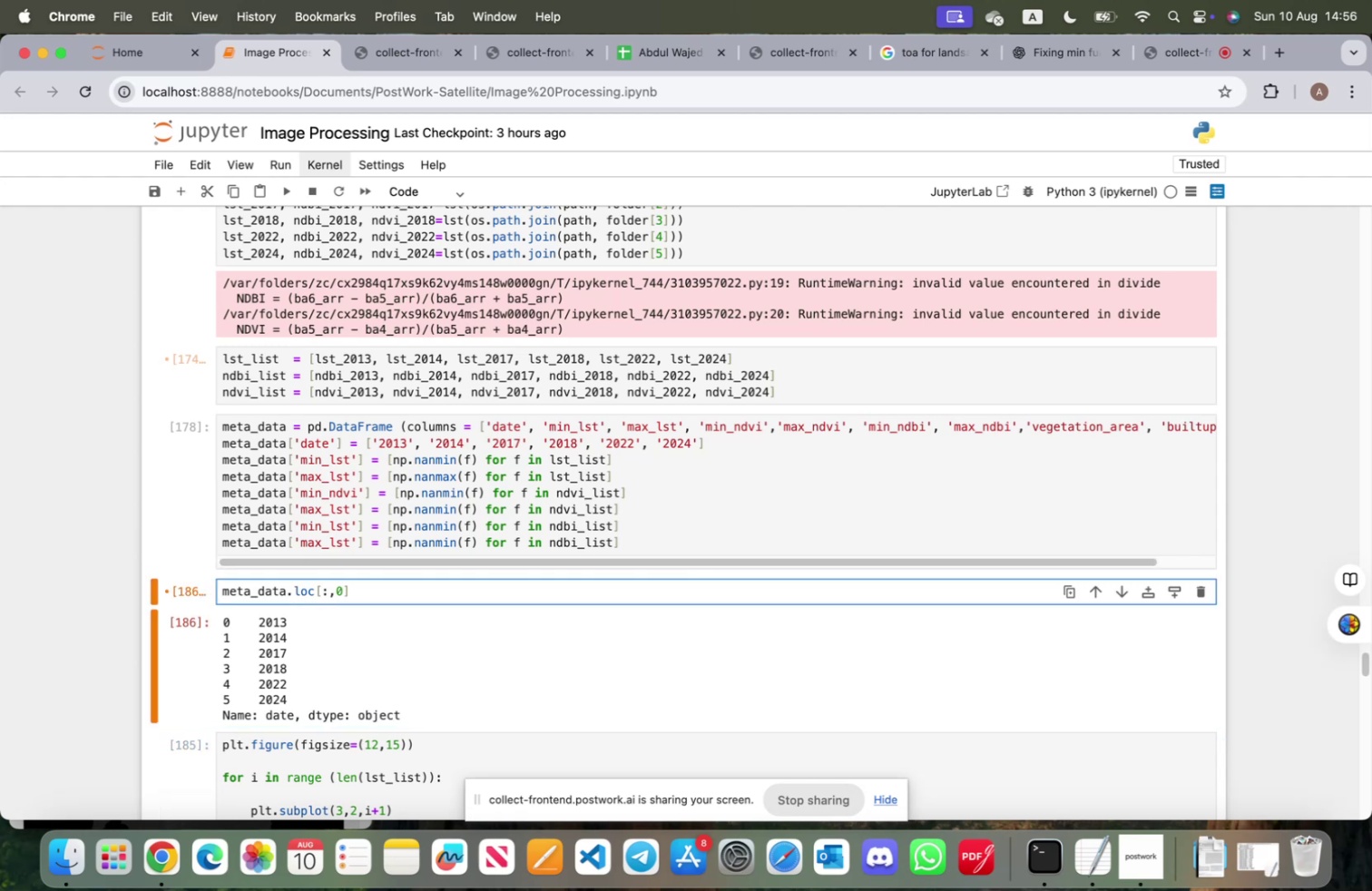 
key(Shift+ShiftRight)
 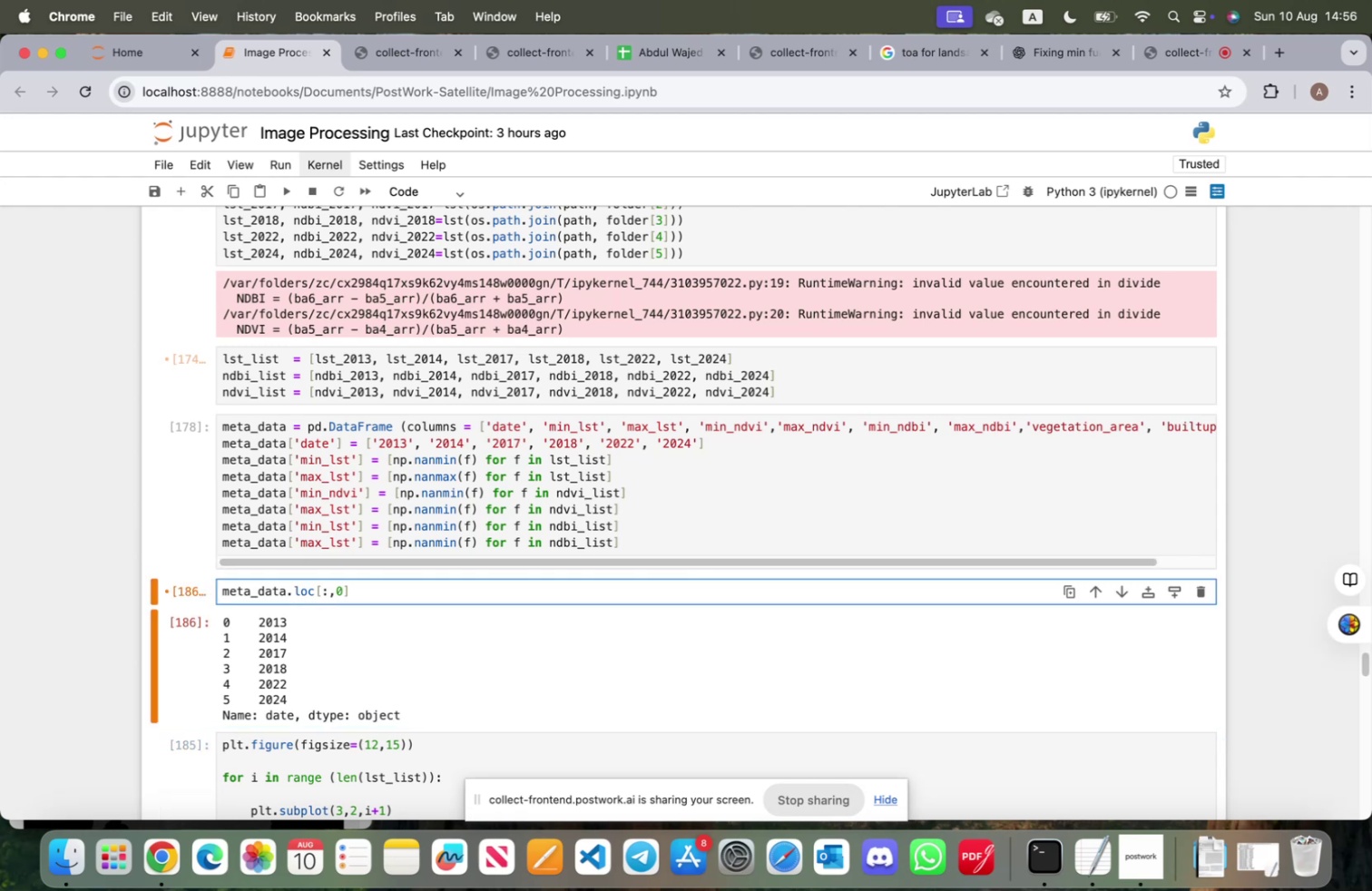 
key(Shift+Enter)
 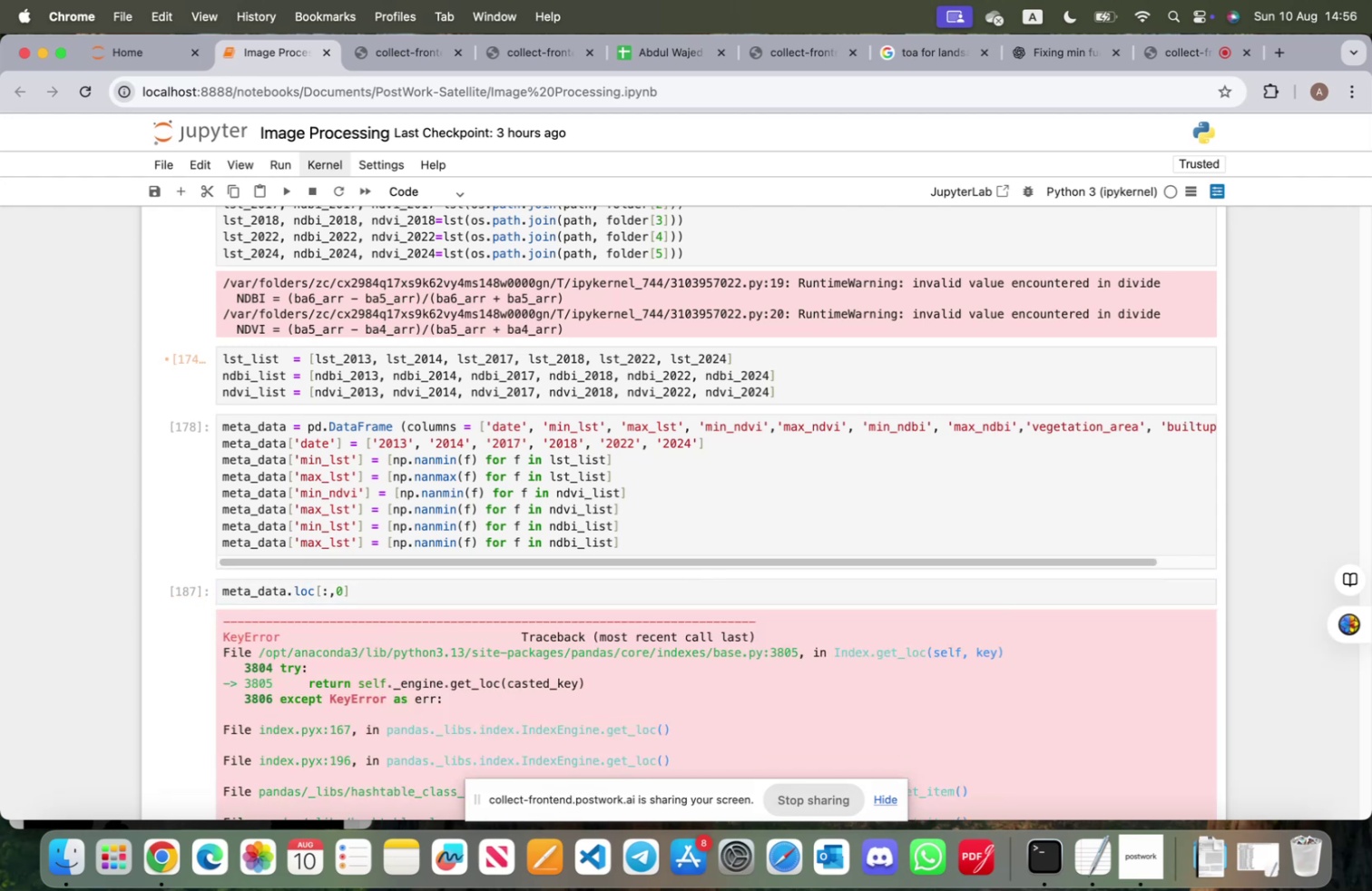 
scroll: coordinate [356, 596], scroll_direction: down, amount: 46.0
 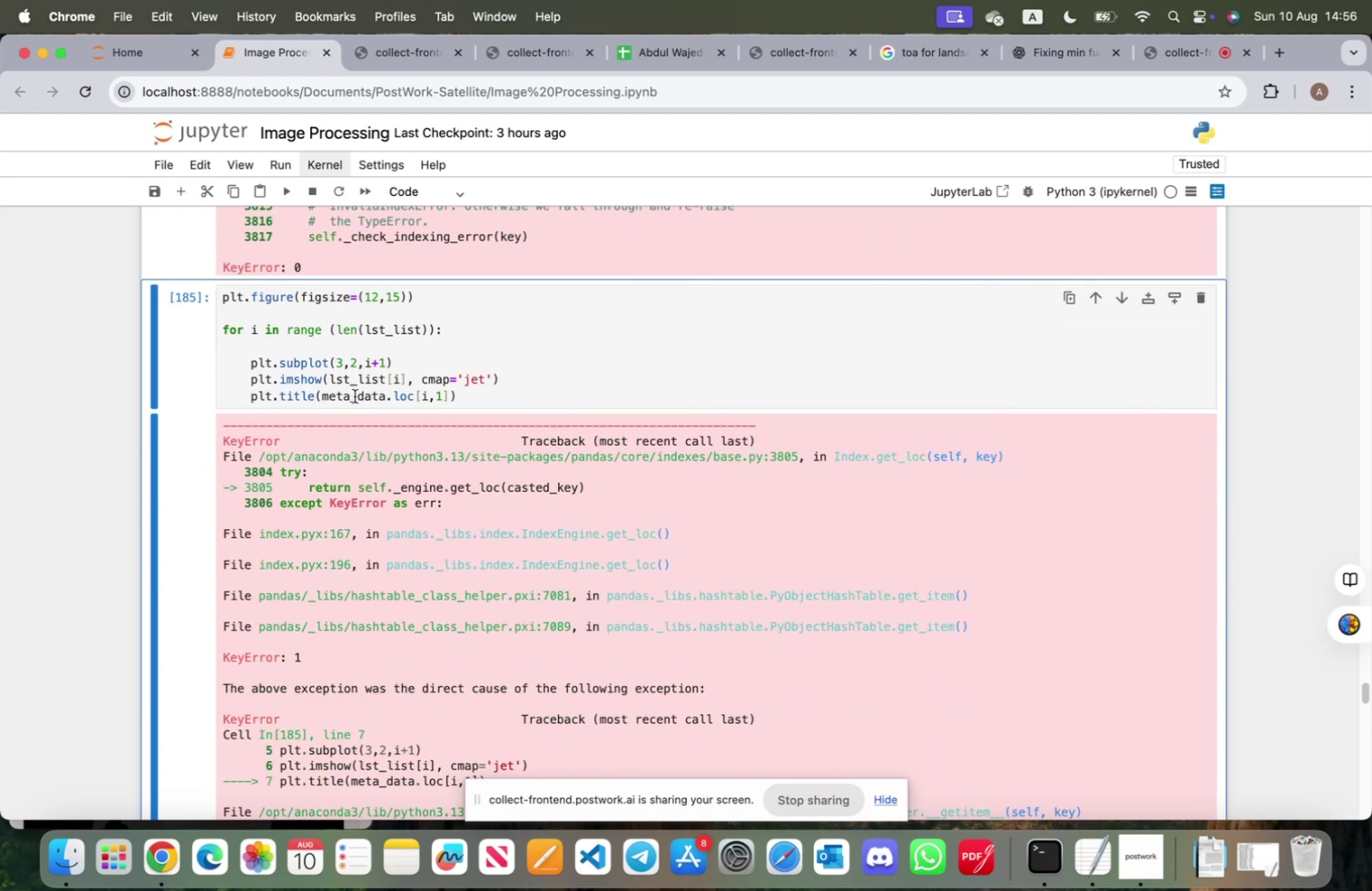 
left_click([396, 396])
 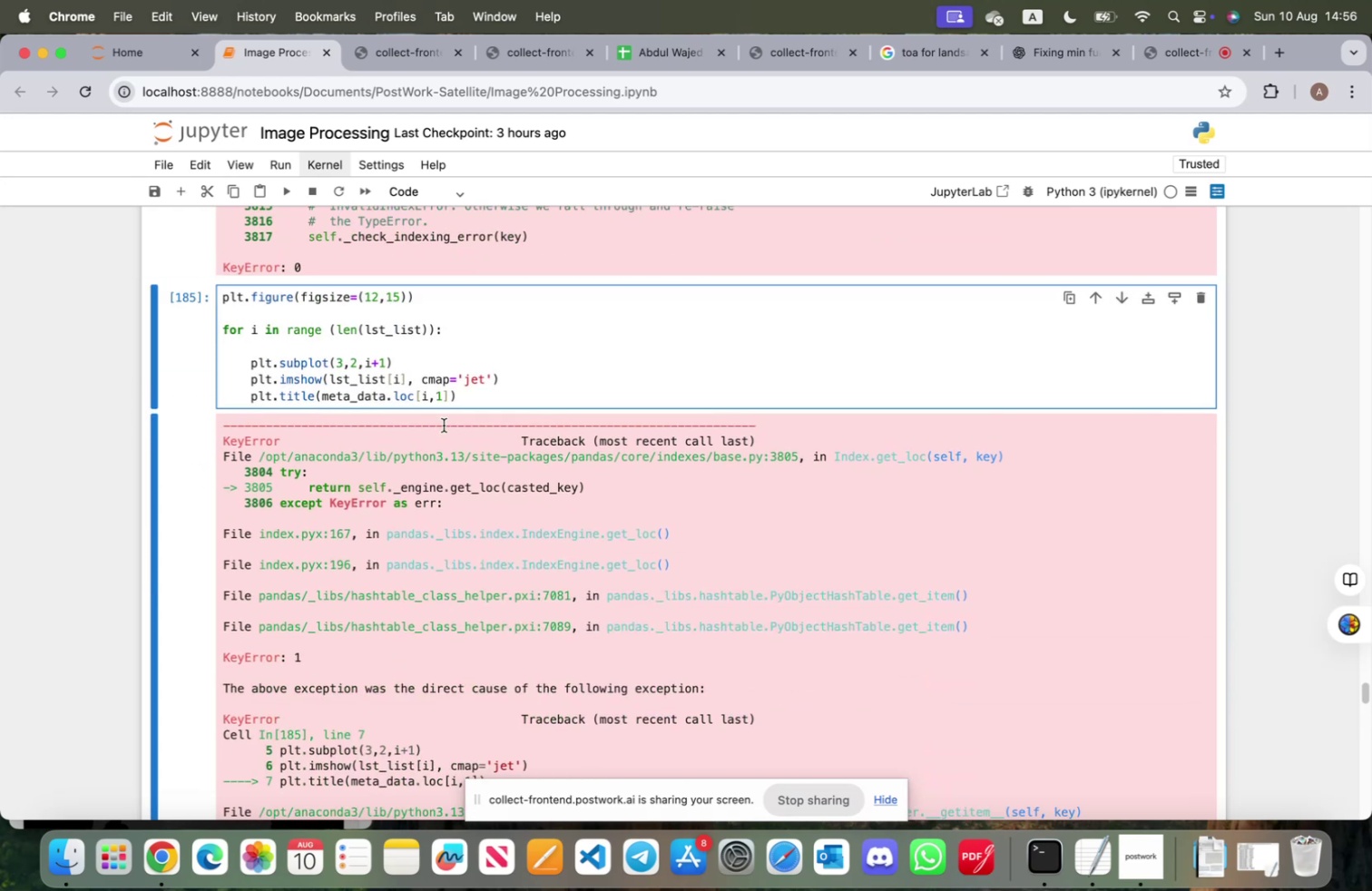 
key(I)
 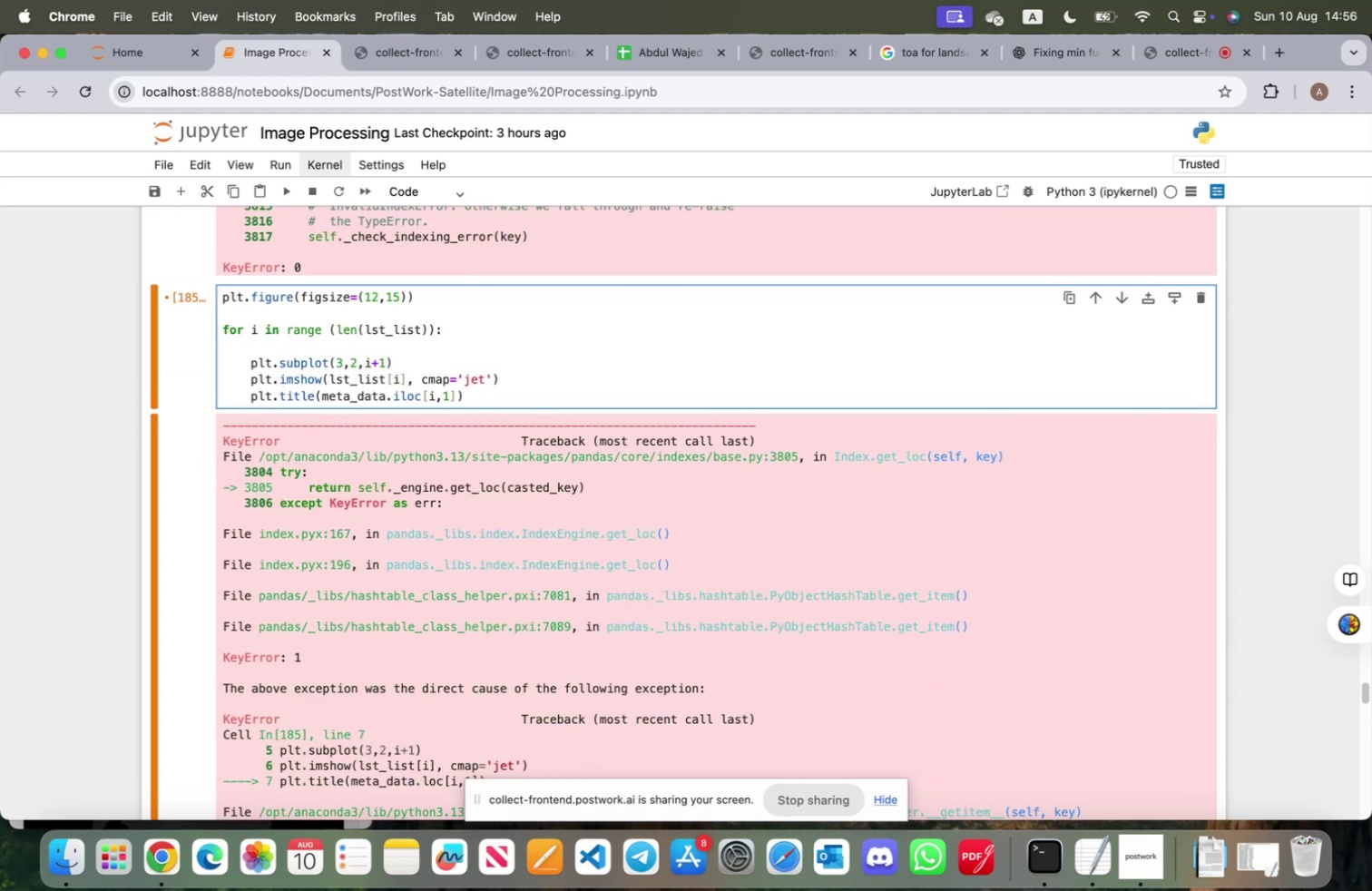 
key(Shift+ShiftRight)
 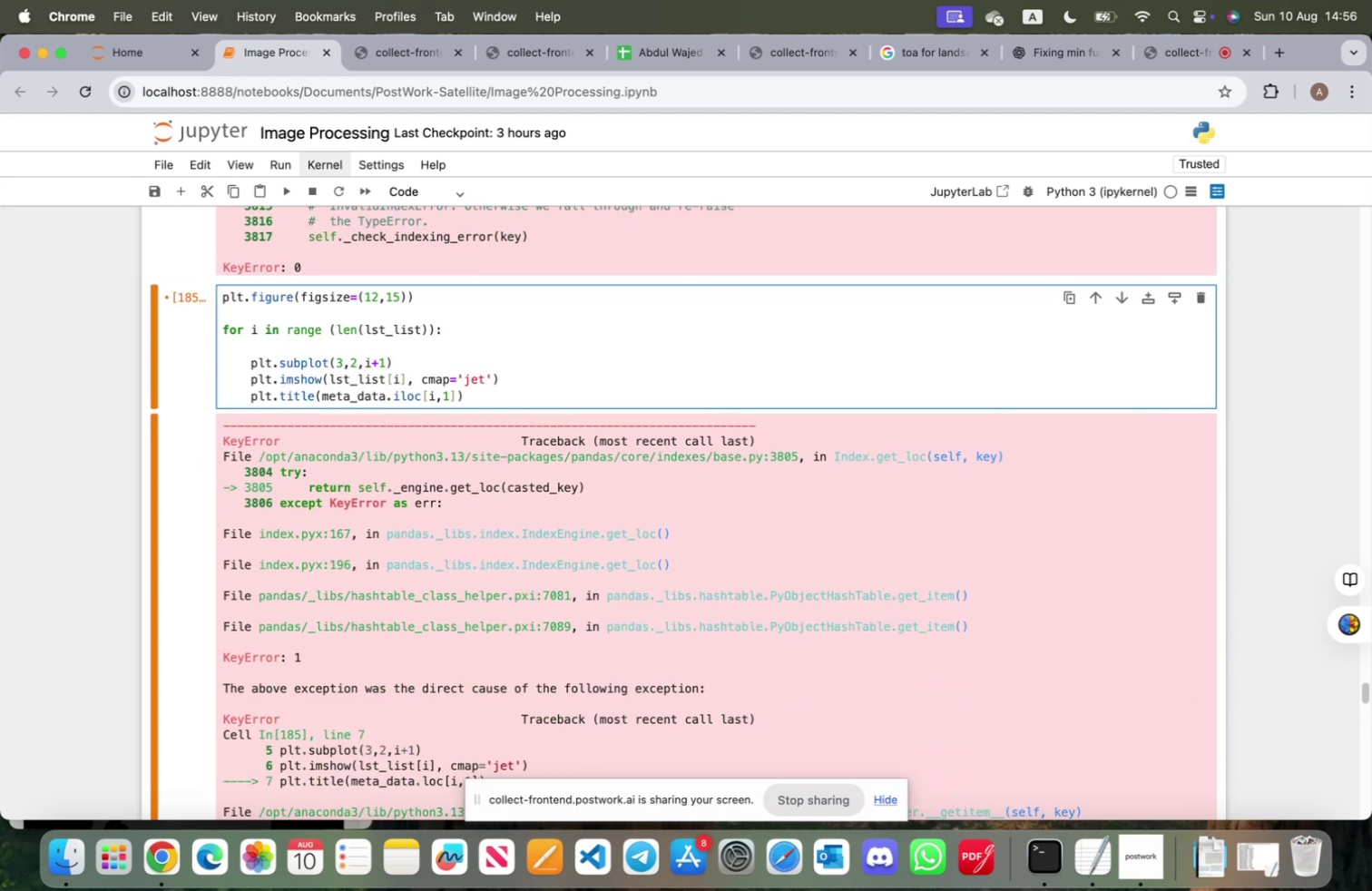 
key(Shift+Enter)
 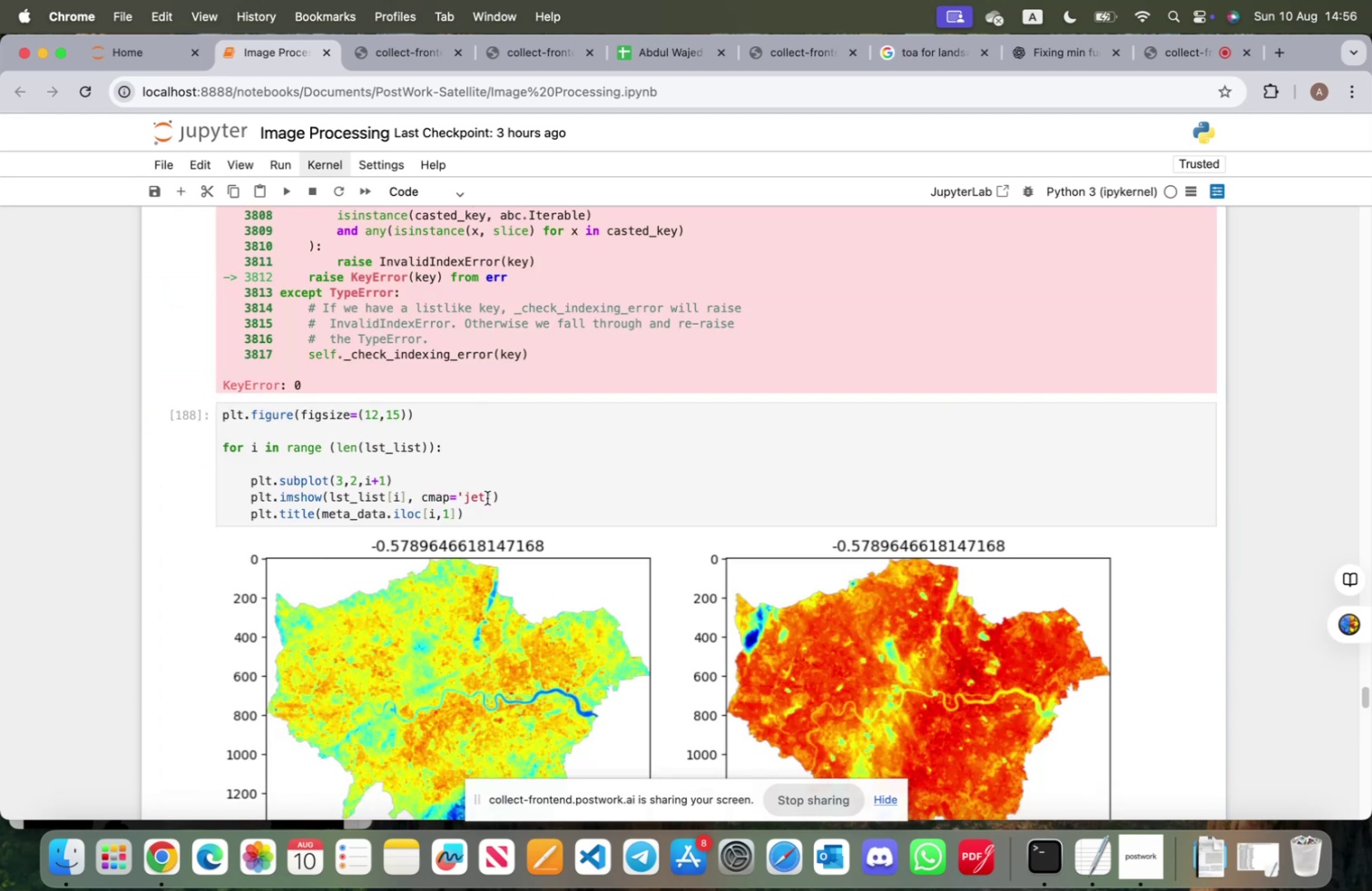 
scroll: coordinate [484, 504], scroll_direction: up, amount: 41.0
 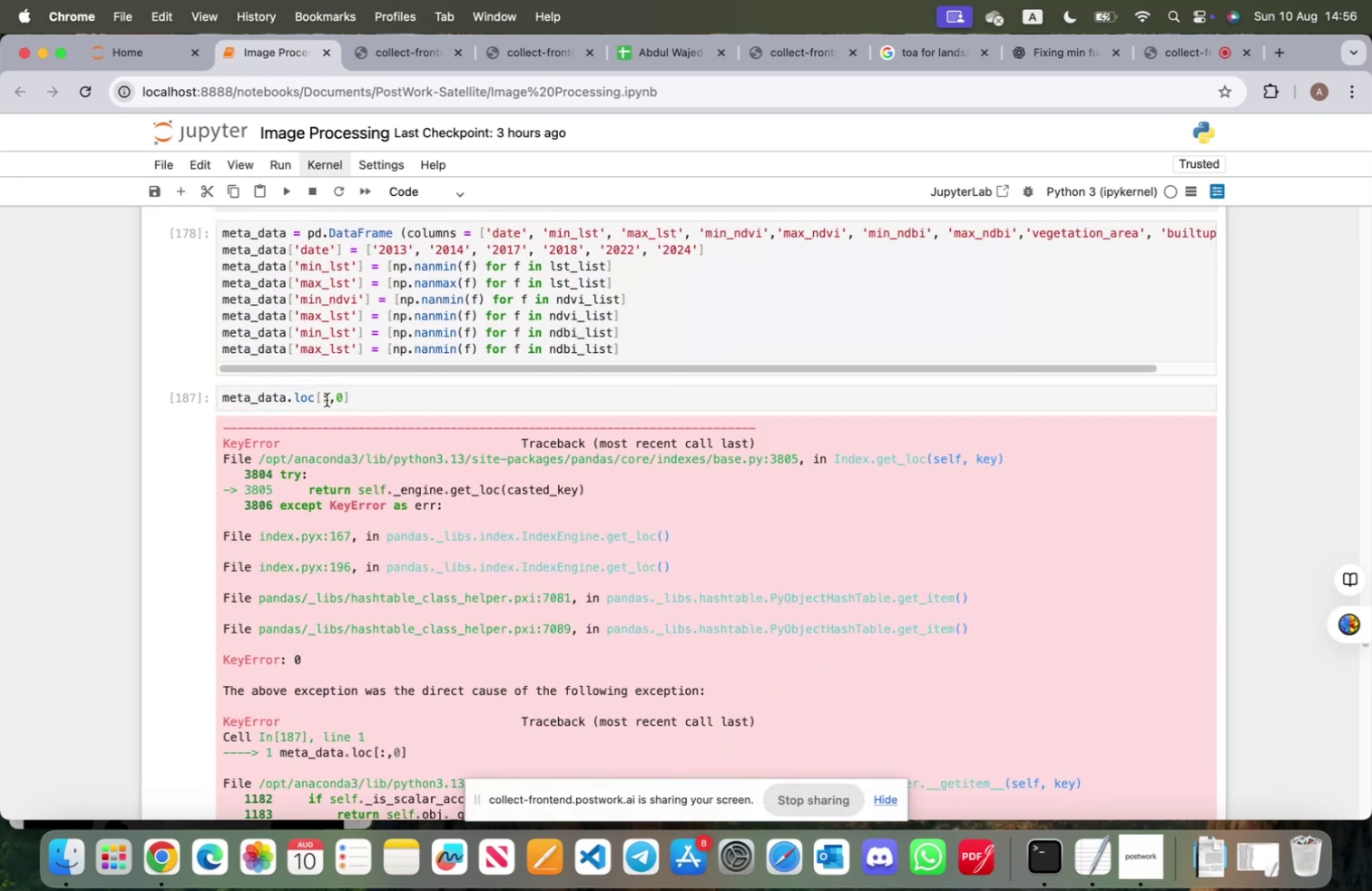 
left_click([294, 397])
 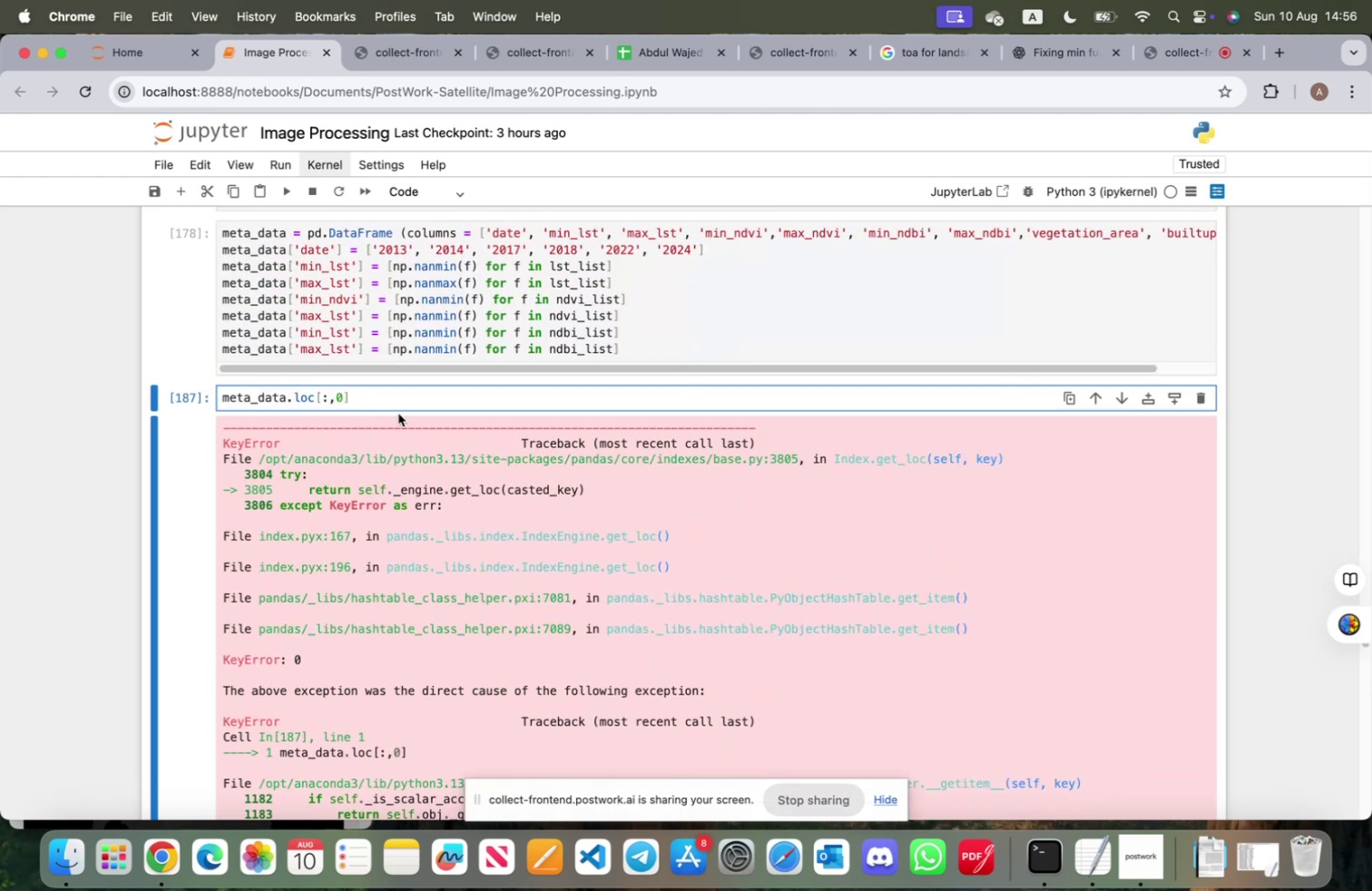 
key(I)
 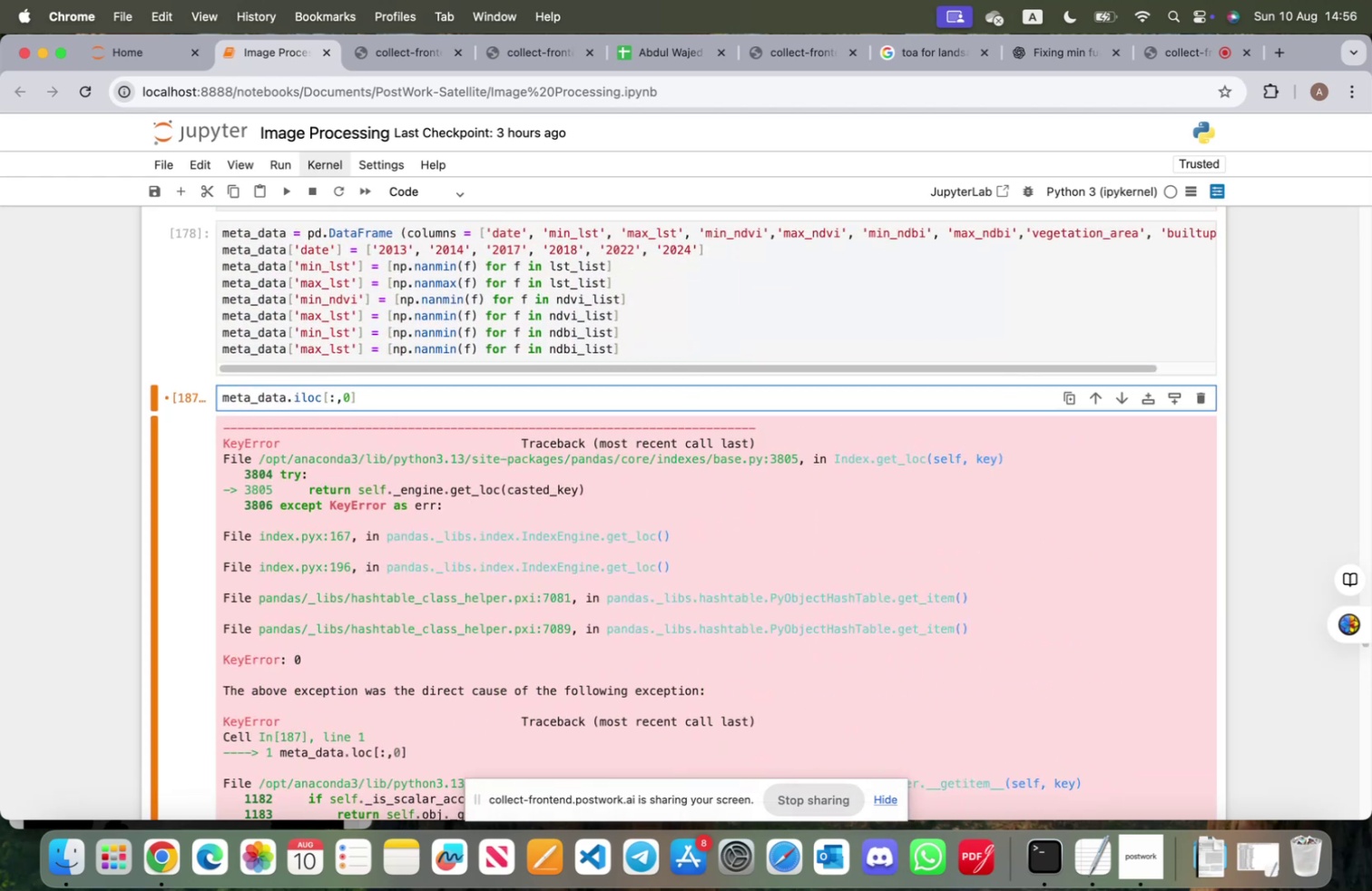 
key(Shift+ShiftRight)
 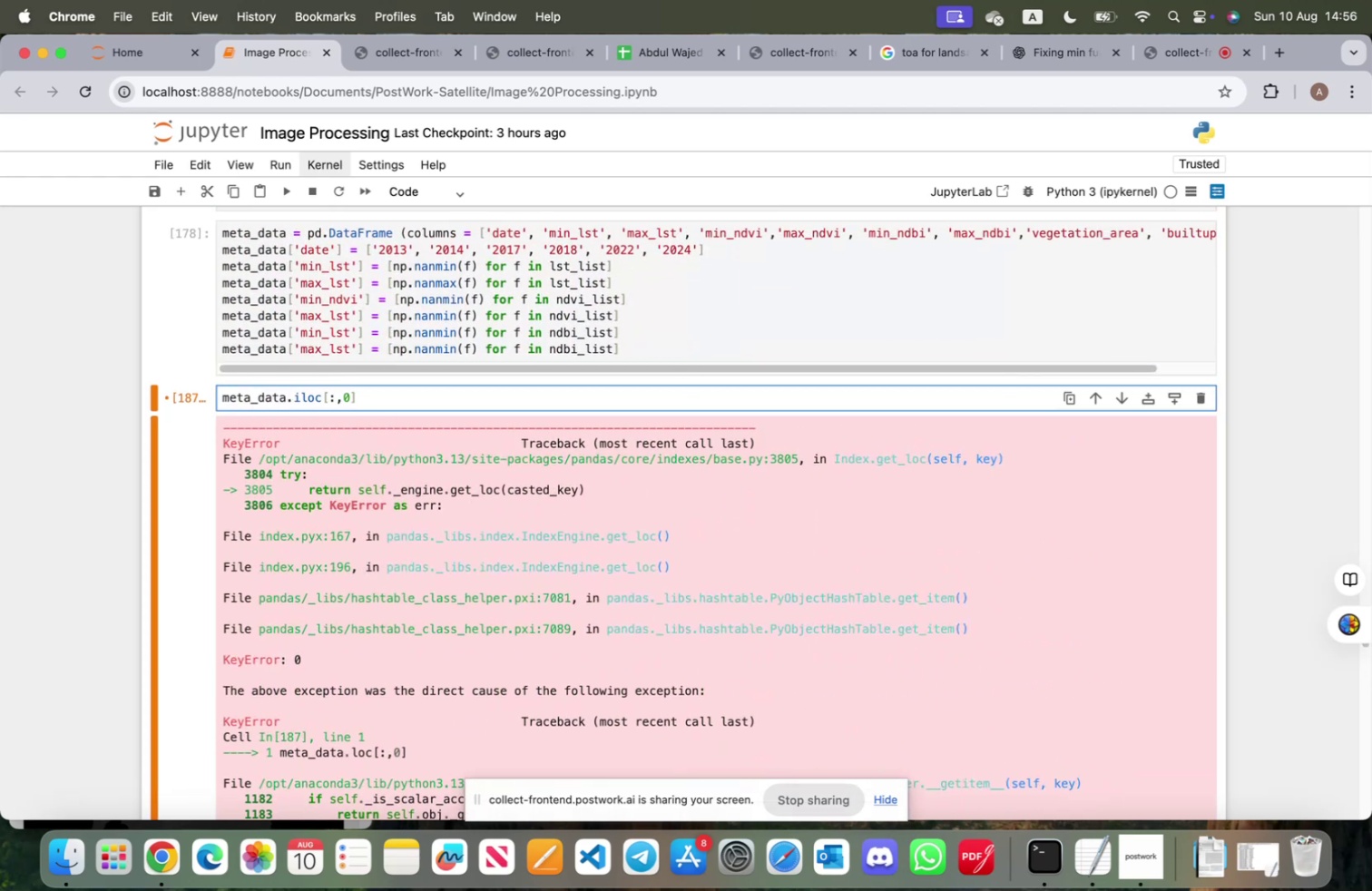 
key(Shift+Enter)
 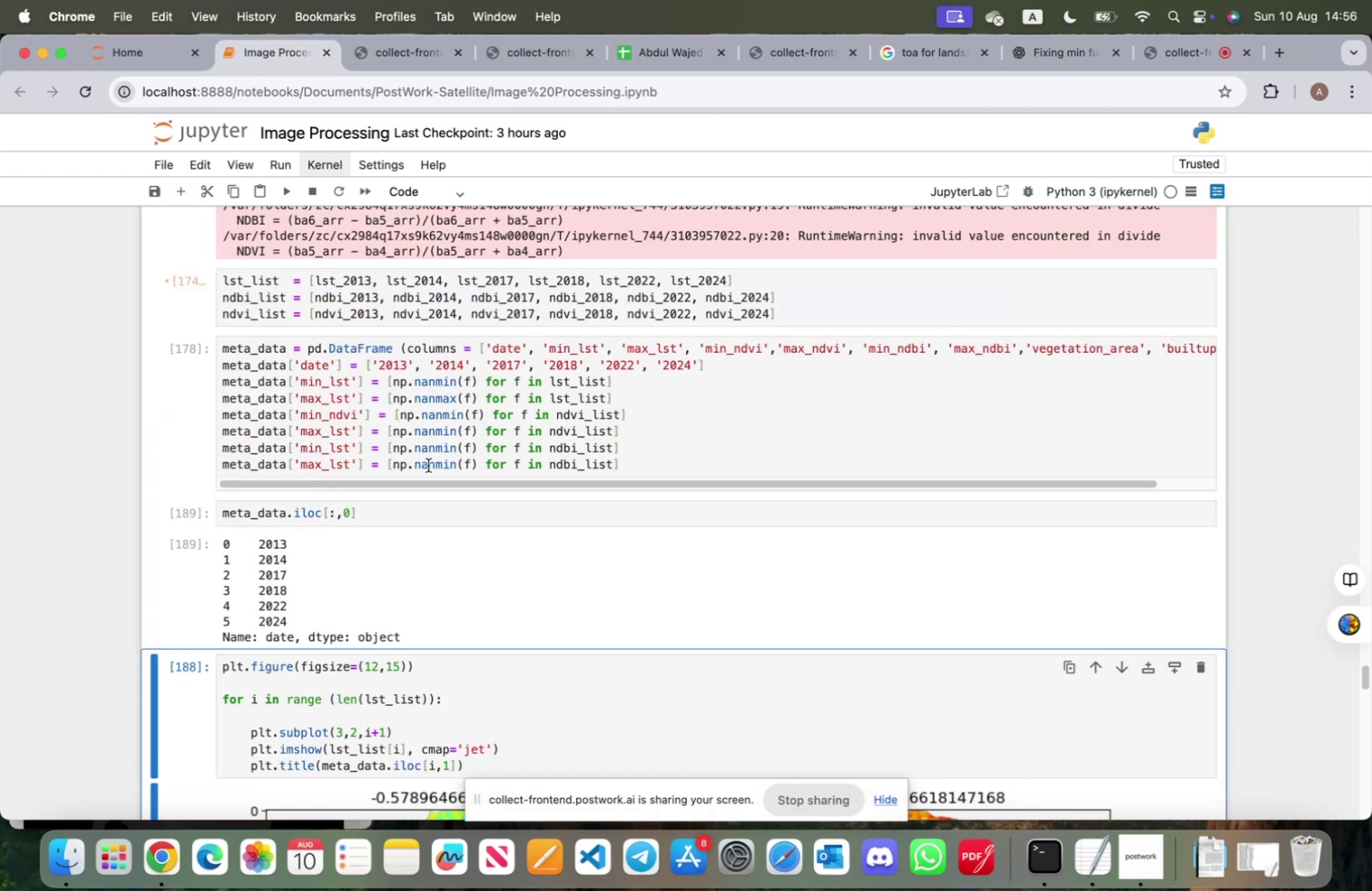 
scroll: coordinate [425, 514], scroll_direction: down, amount: 8.0
 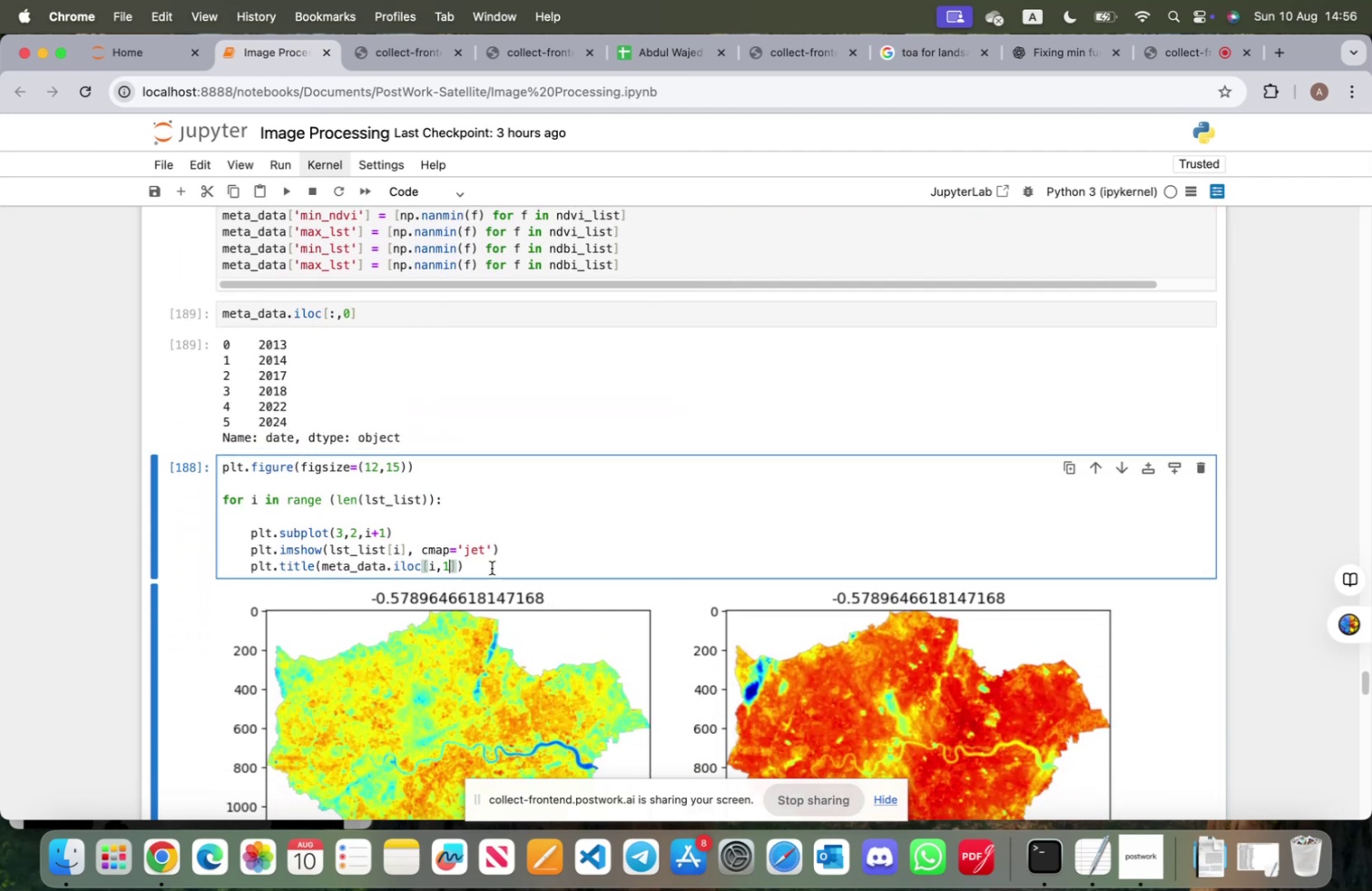 
key(Backspace)
 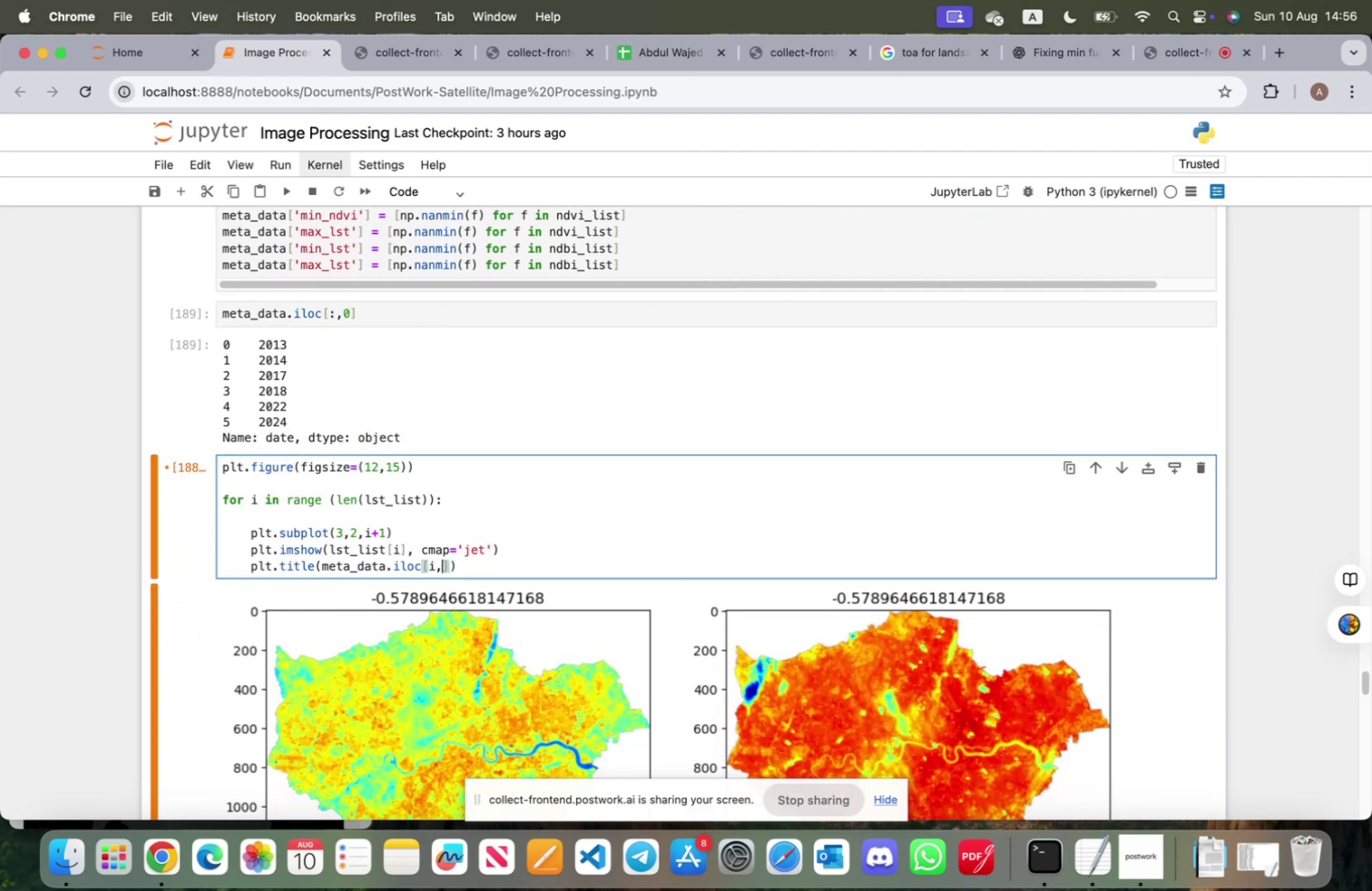 
key(0)
 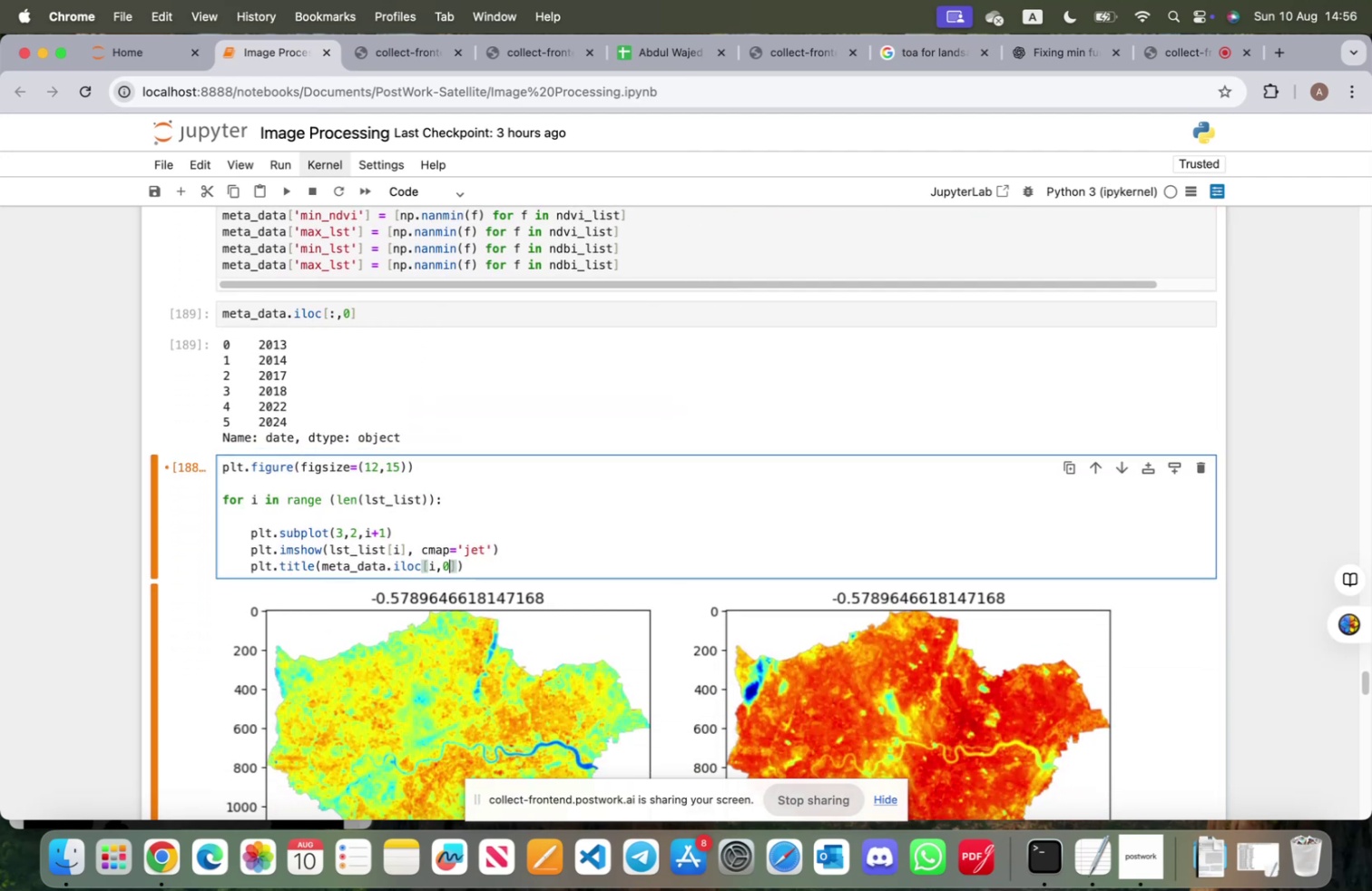 
key(Shift+ShiftRight)
 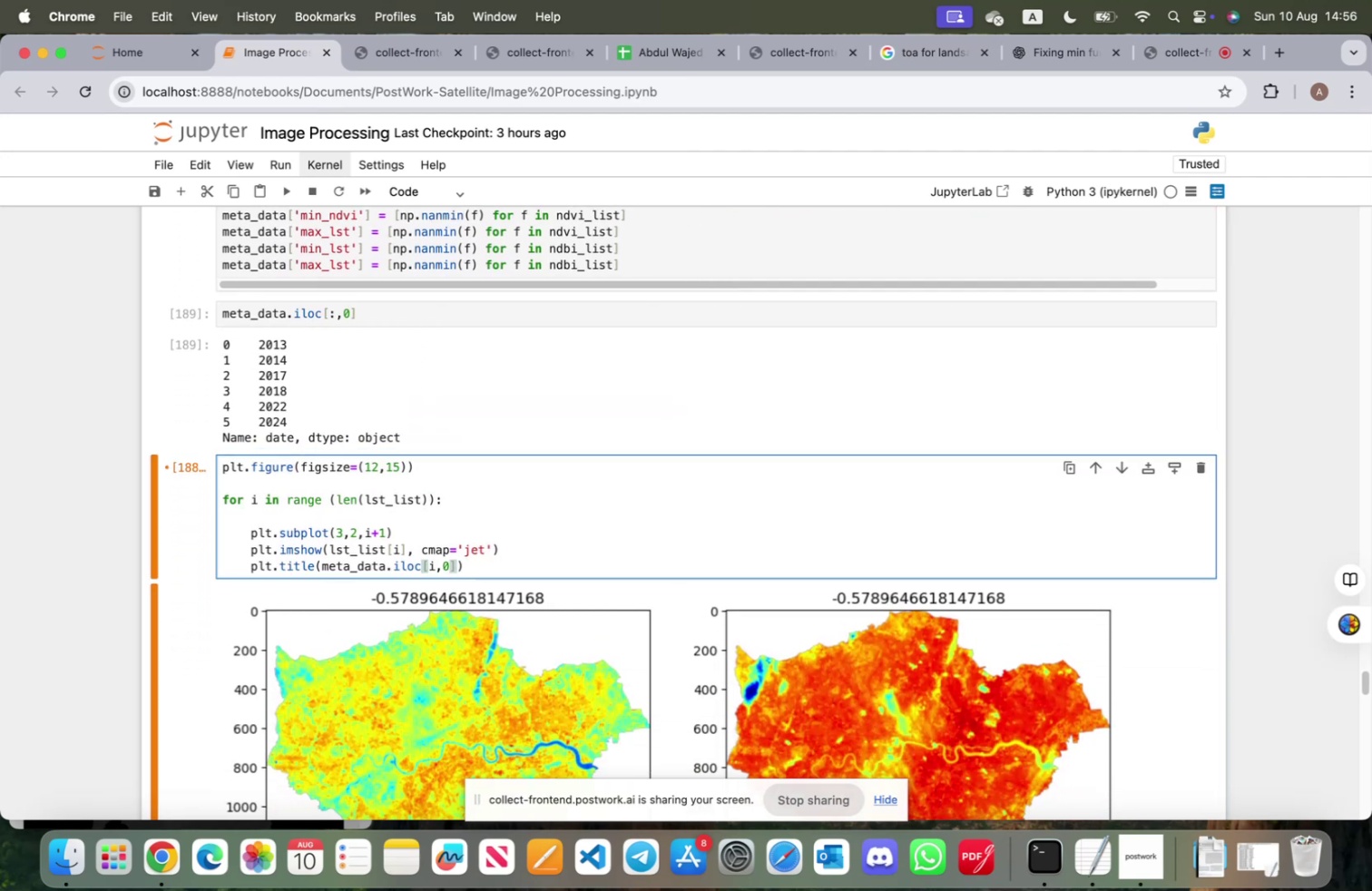 
key(Shift+Enter)
 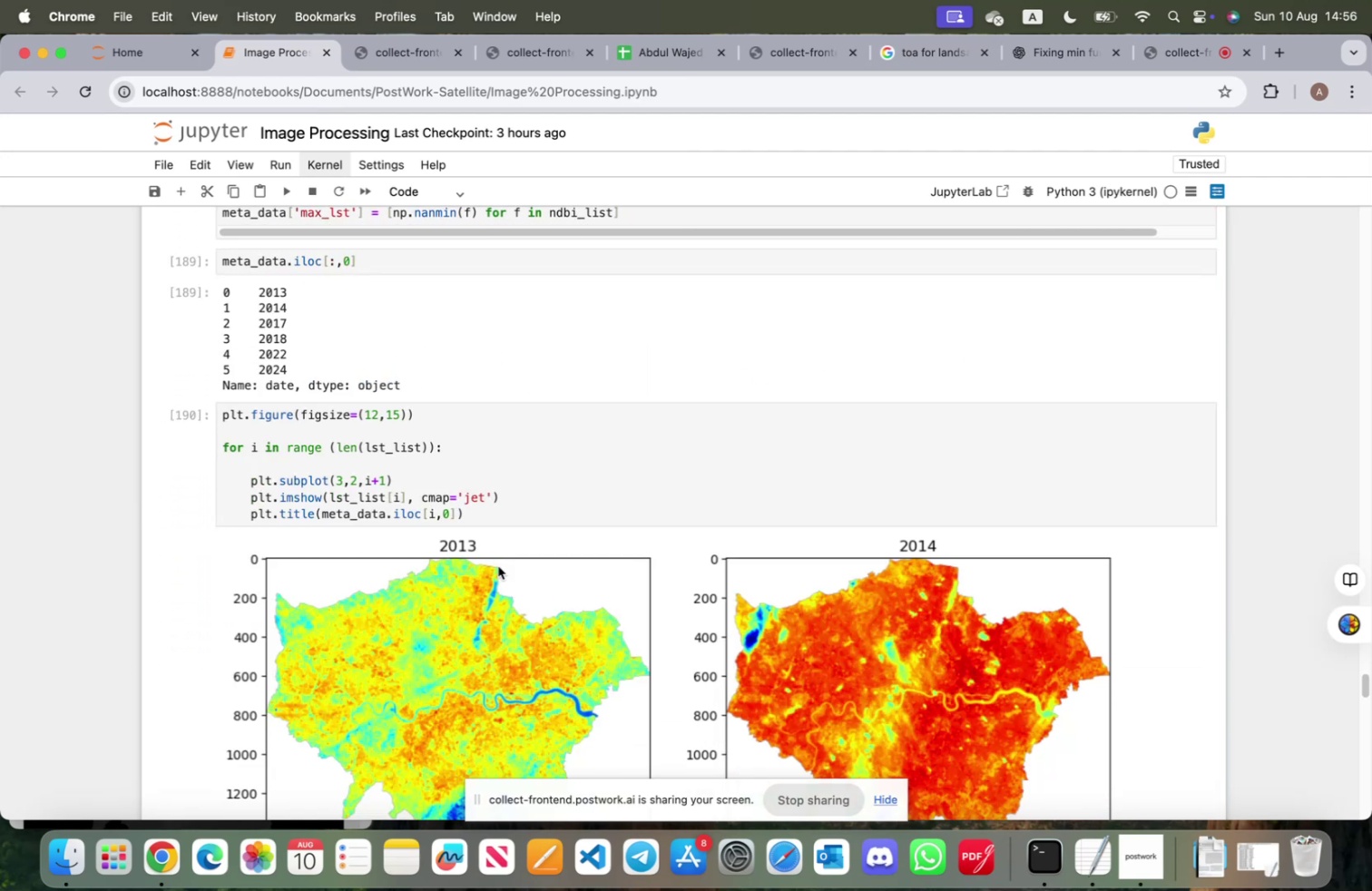 
scroll: coordinate [512, 573], scroll_direction: down, amount: 7.0
 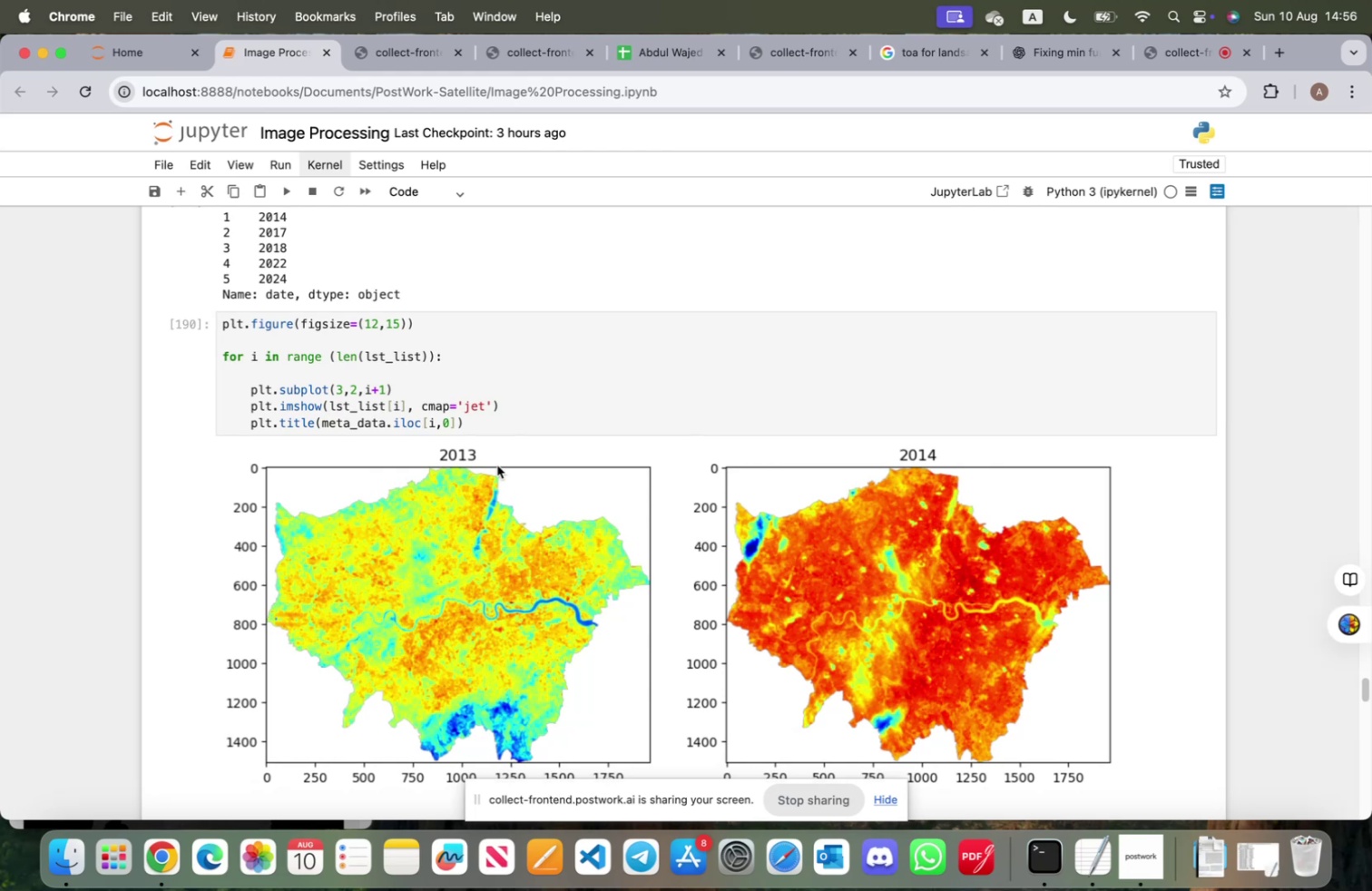 
left_click([234, 341])
 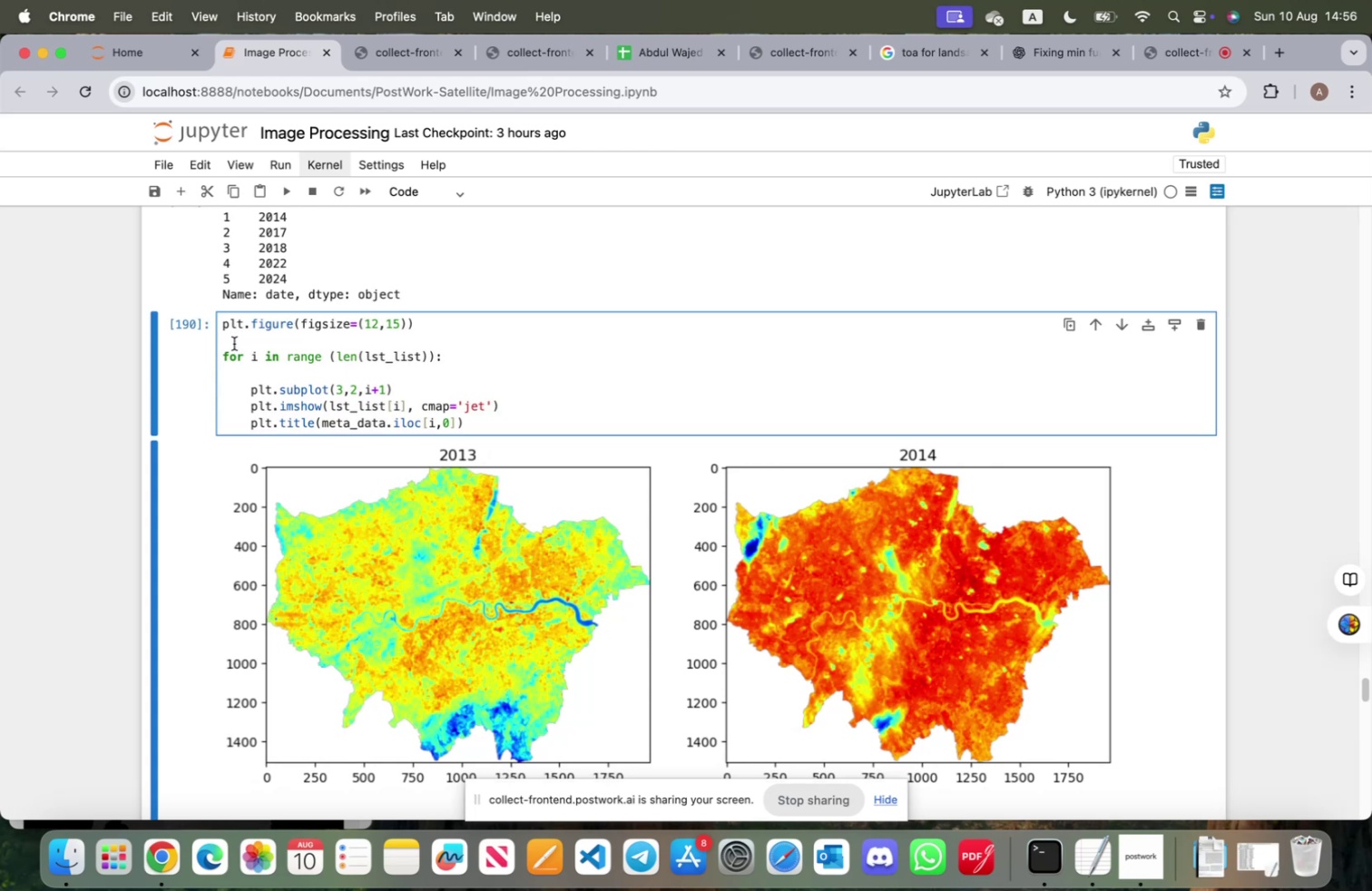 
type(plt.til)
key(Backspace)
type(tle (Land Surface Temperature)
 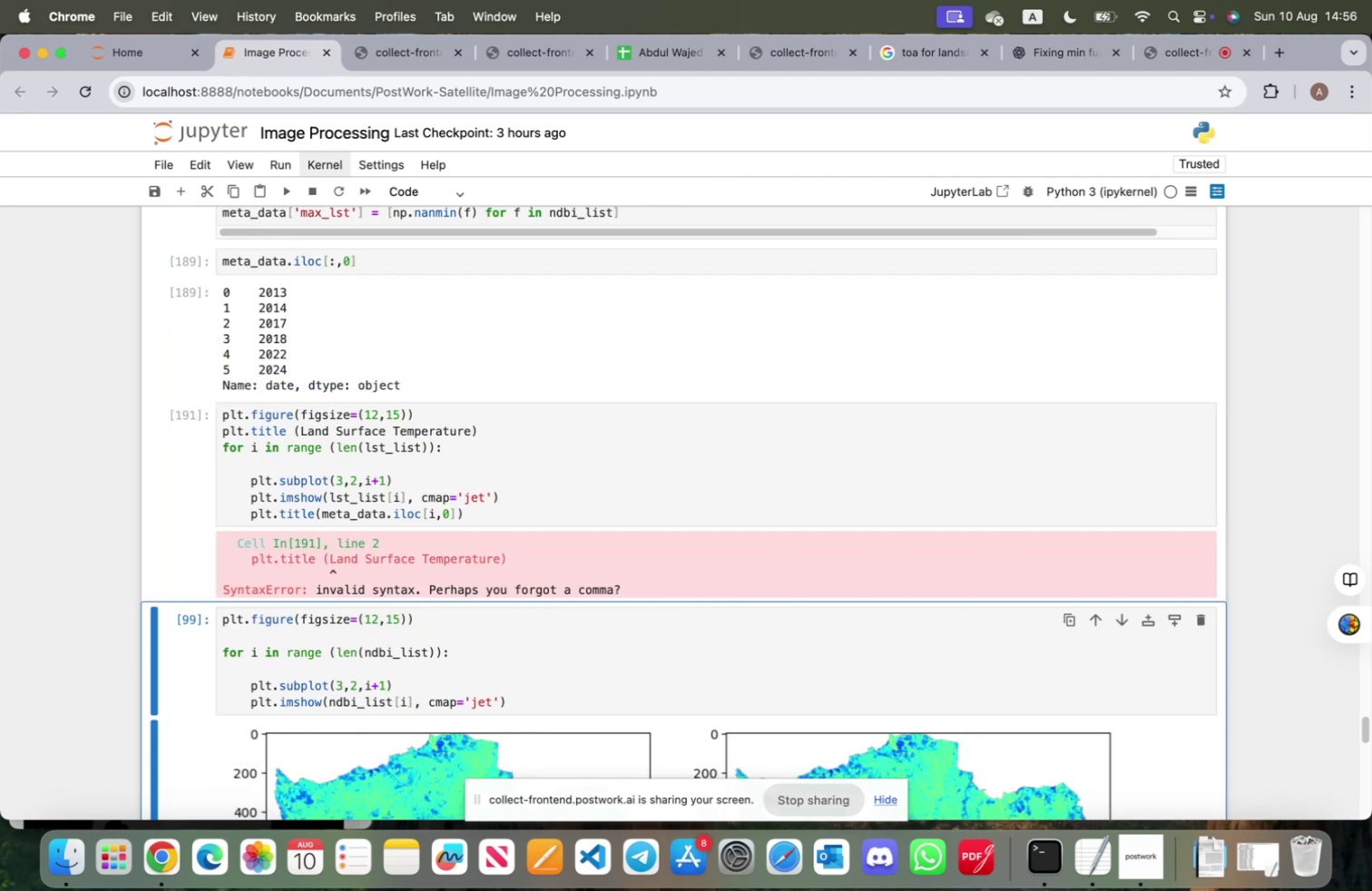 
 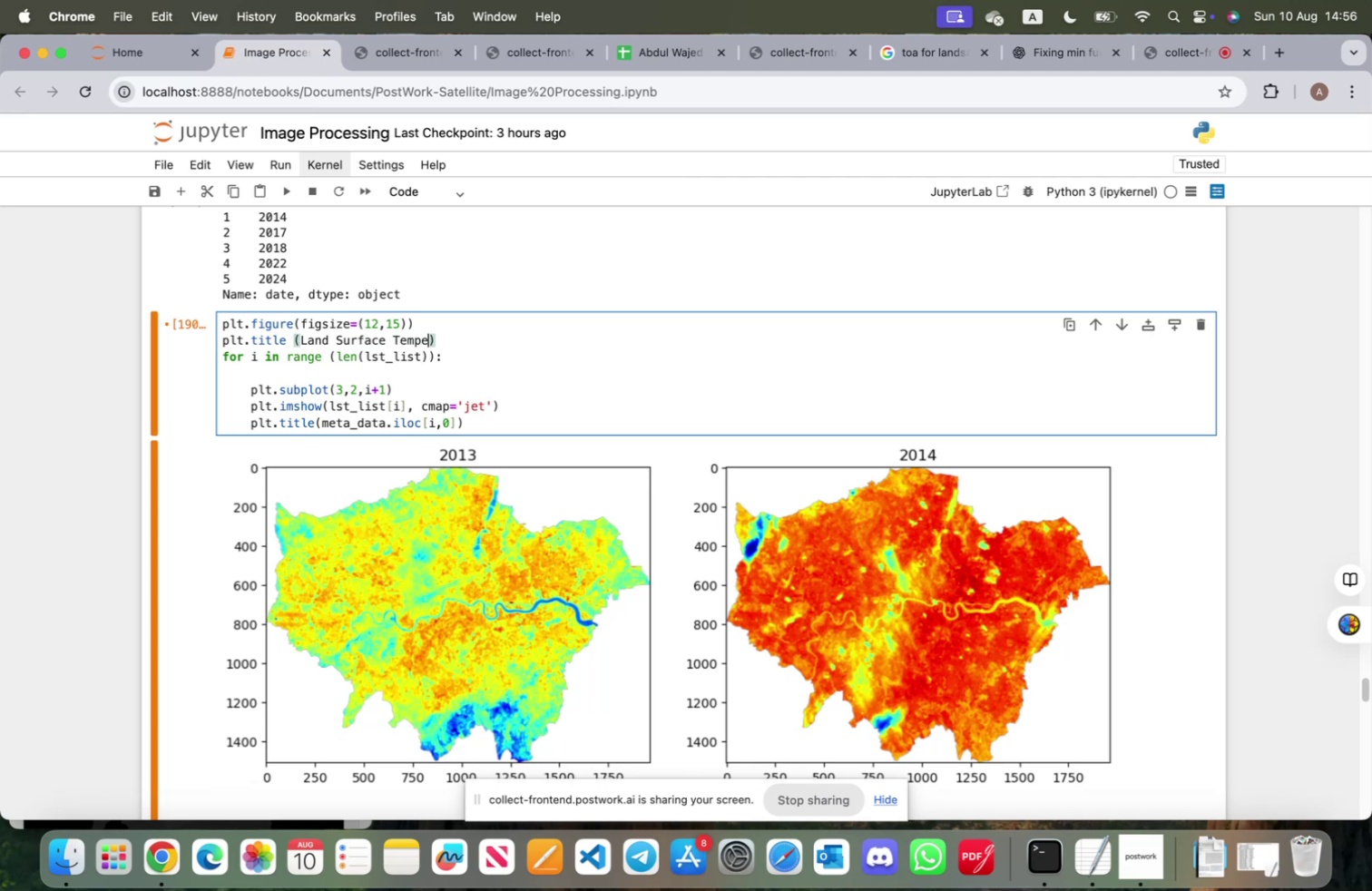 
key(Shift+Enter)
 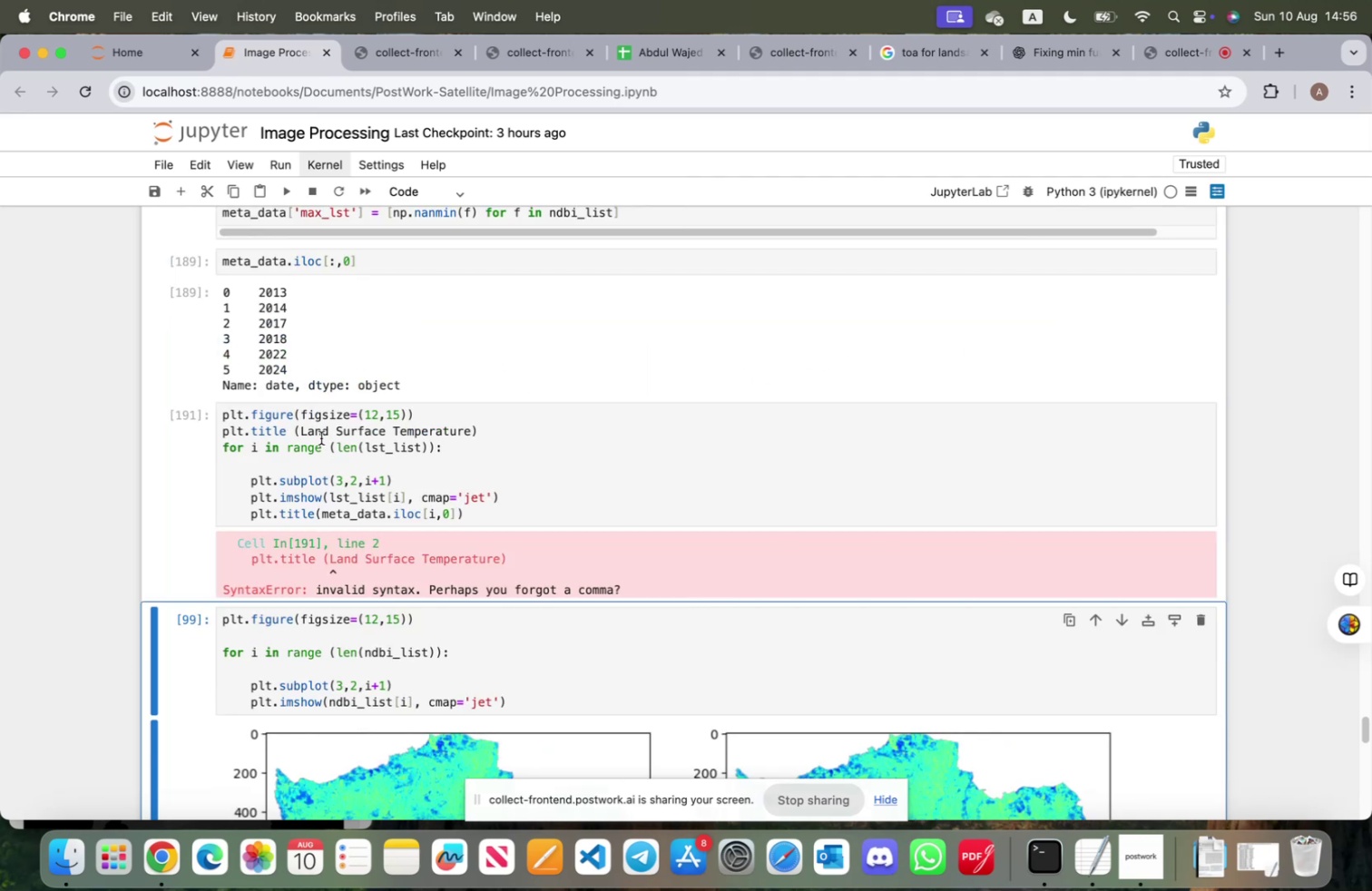 
left_click([302, 429])
 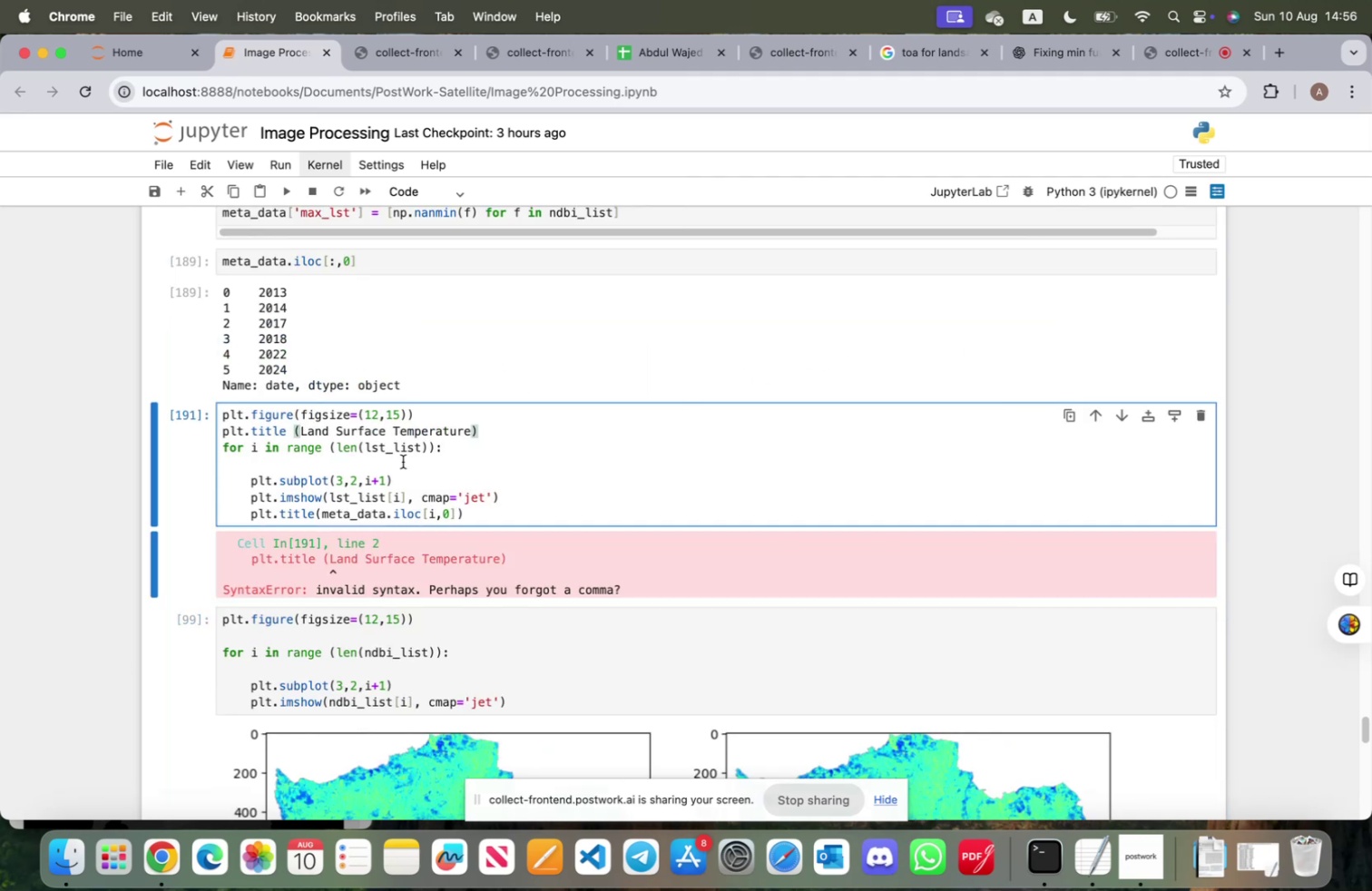 
key(Quote)
 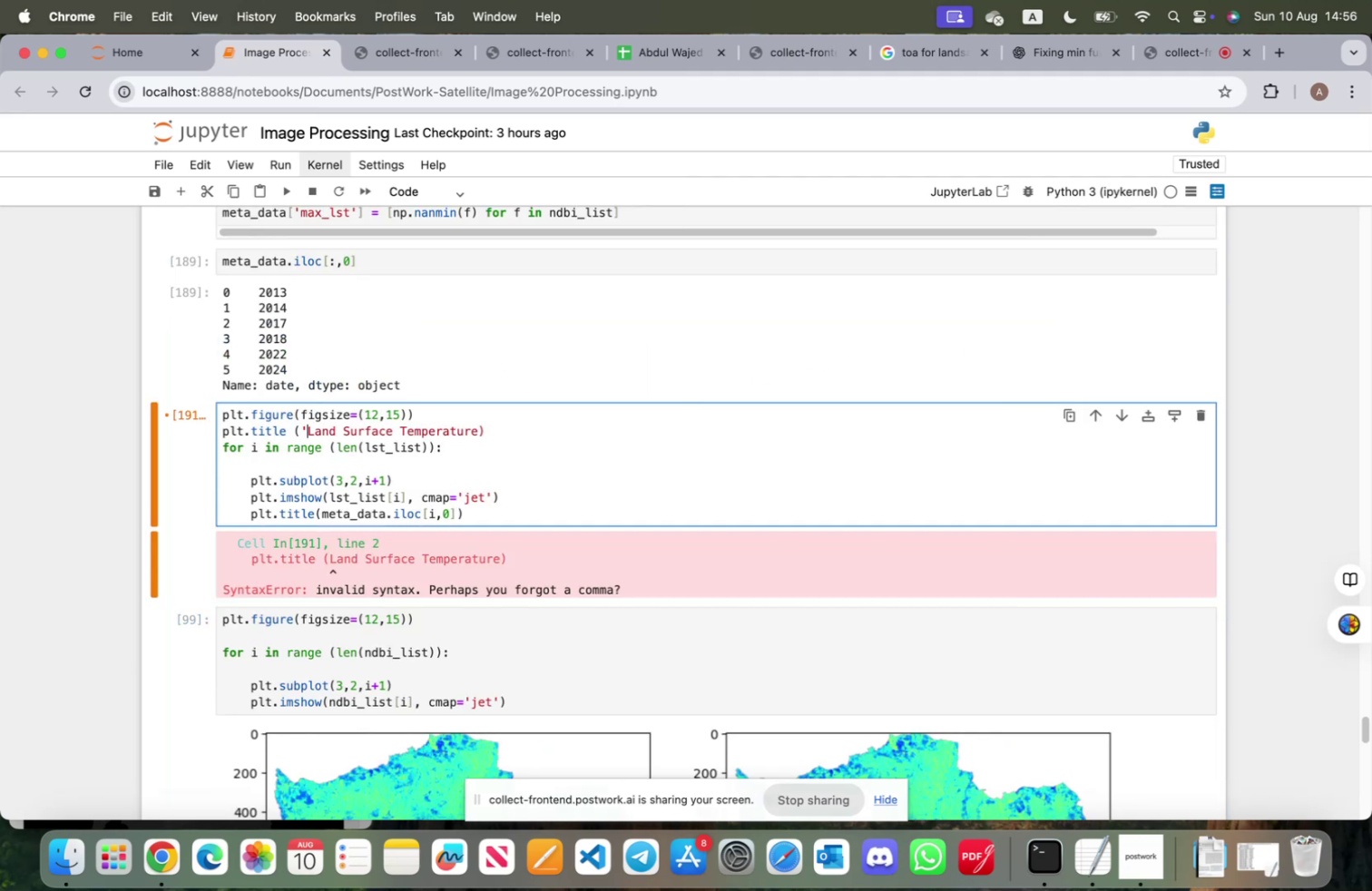 
hold_key(key=ArrowRight, duration=1.51)
 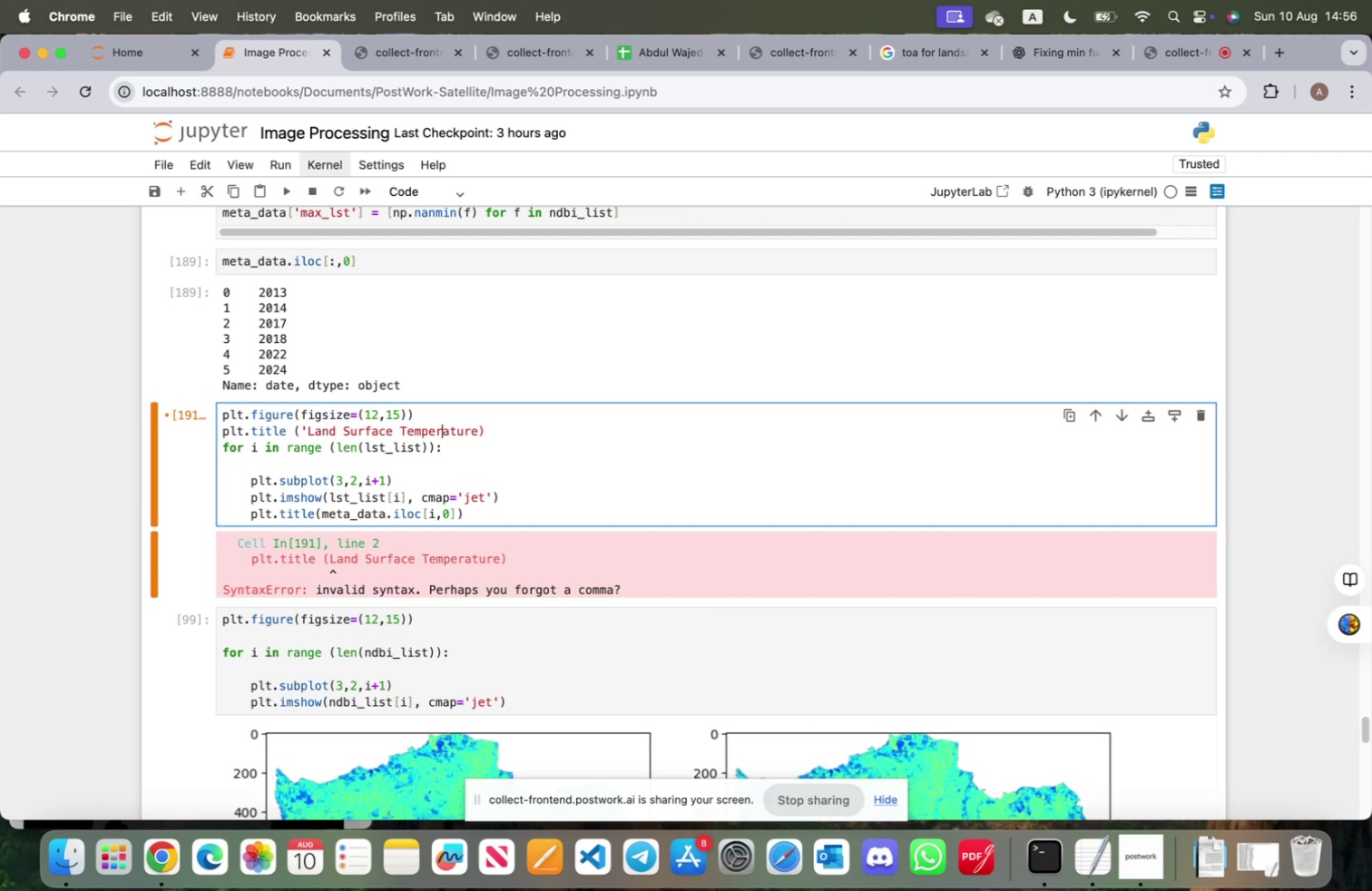 
hold_key(key=ArrowRight, duration=0.56)
 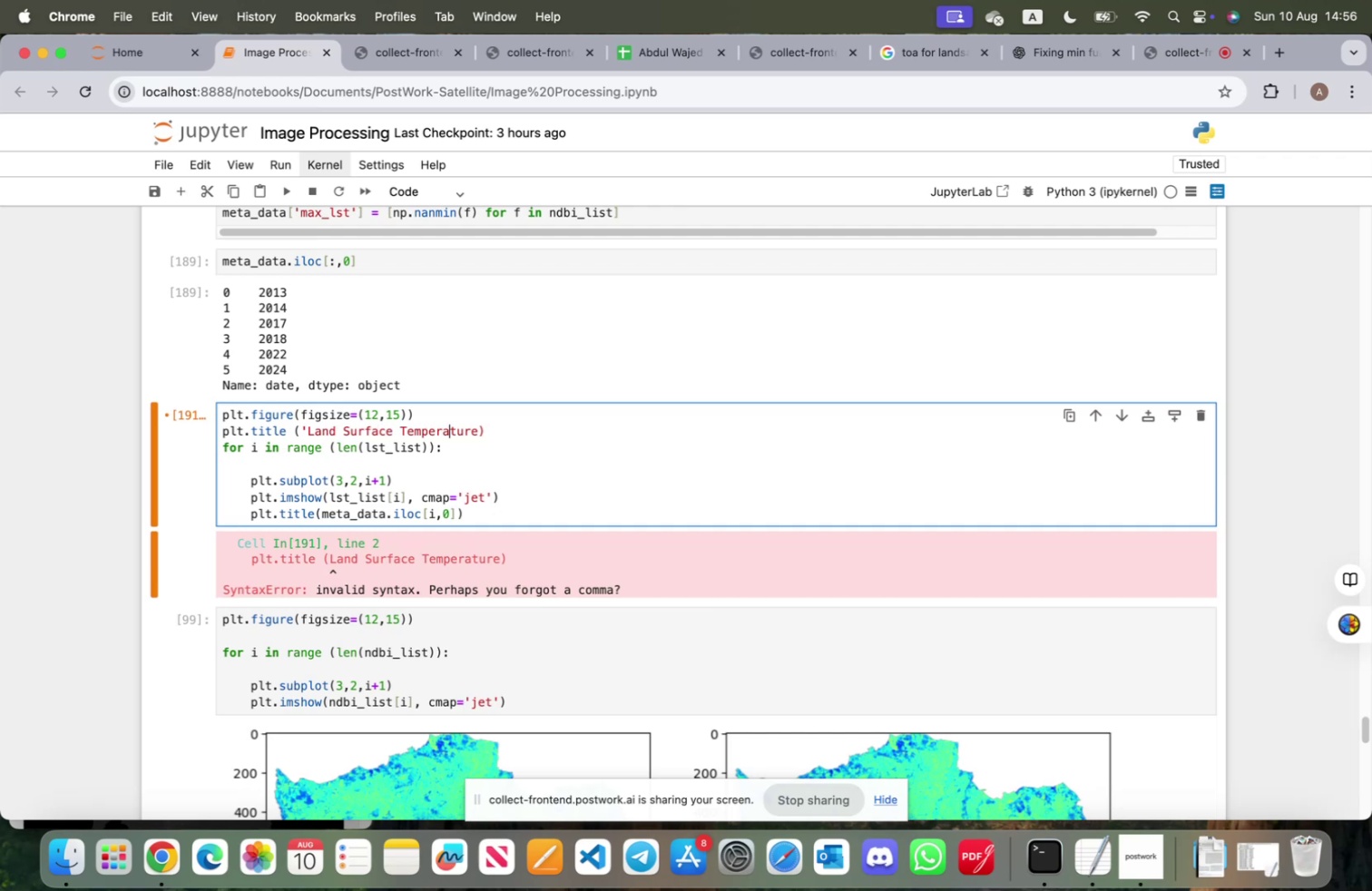 
key(ArrowRight)
 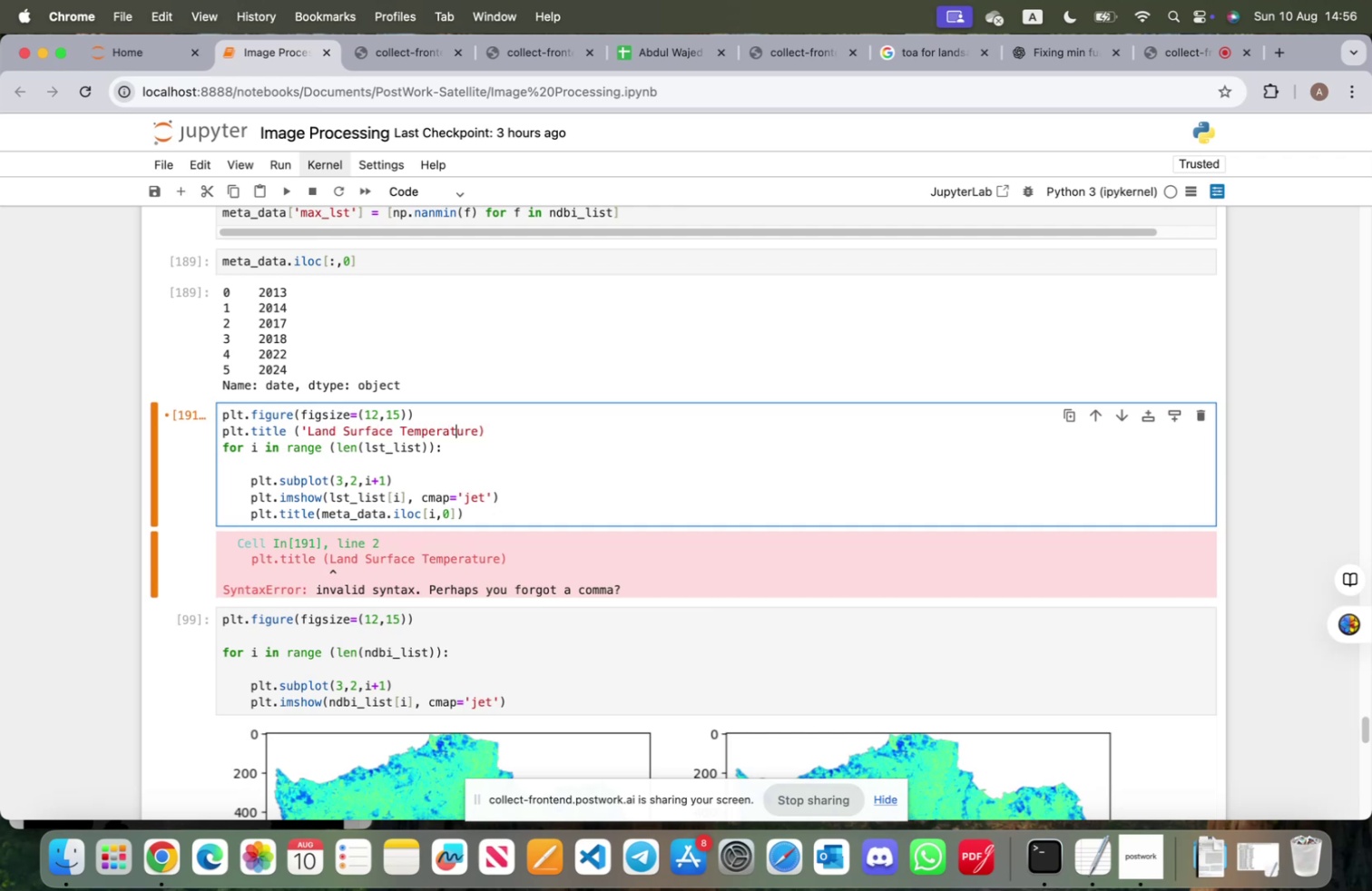 
key(ArrowRight)
 